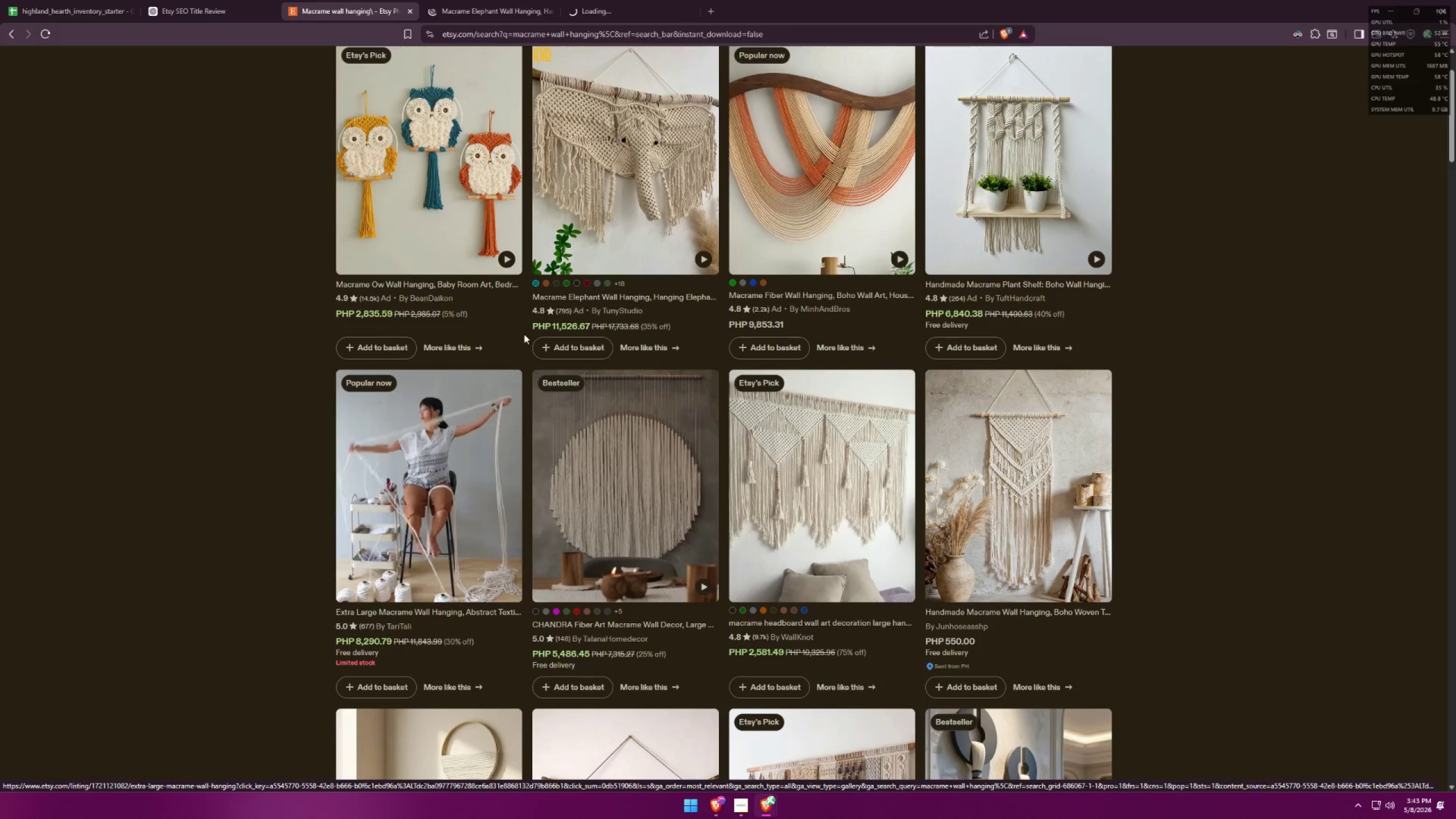 
mouse_move([582, 0])
 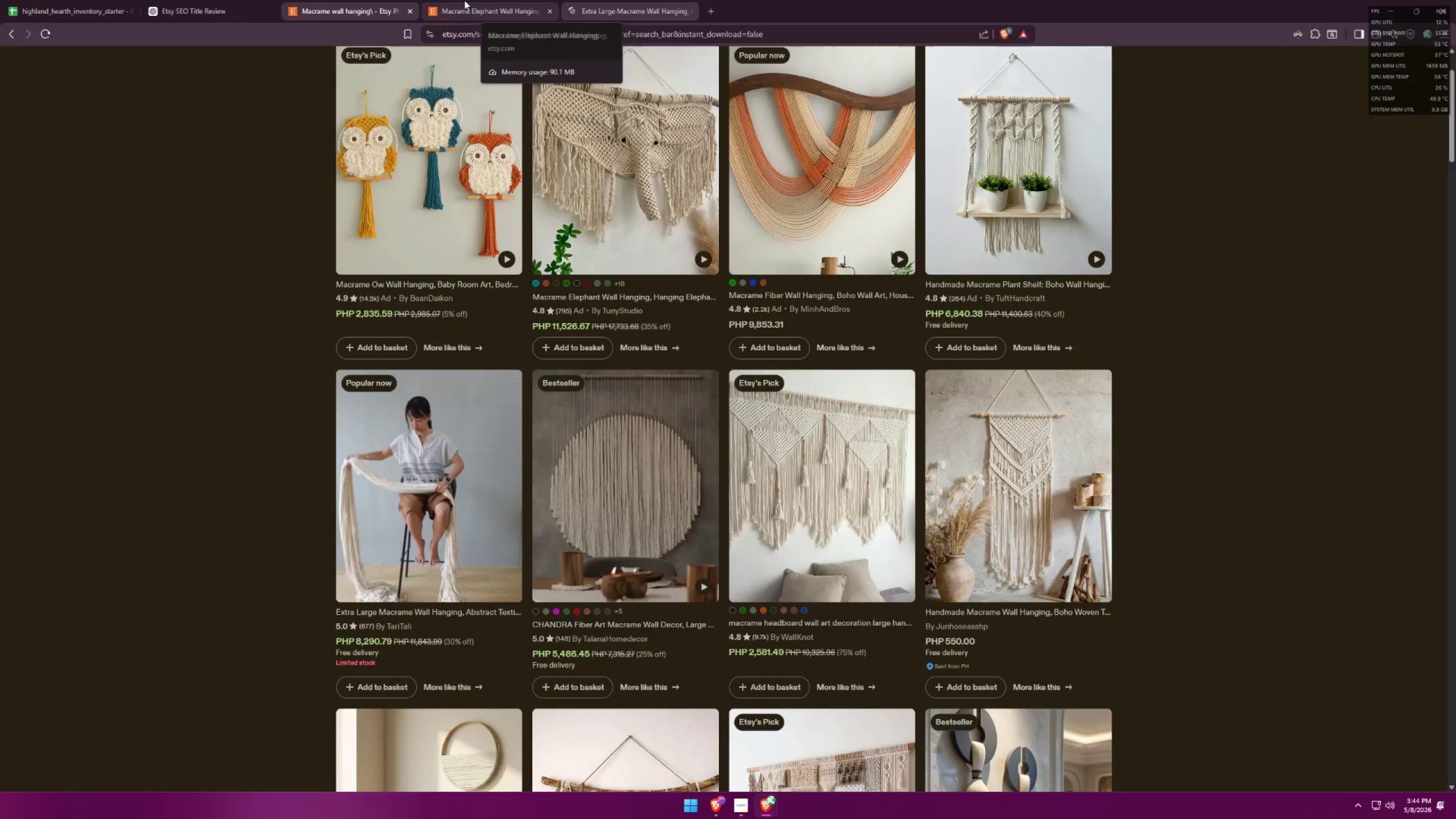 
left_click([464, 0])
 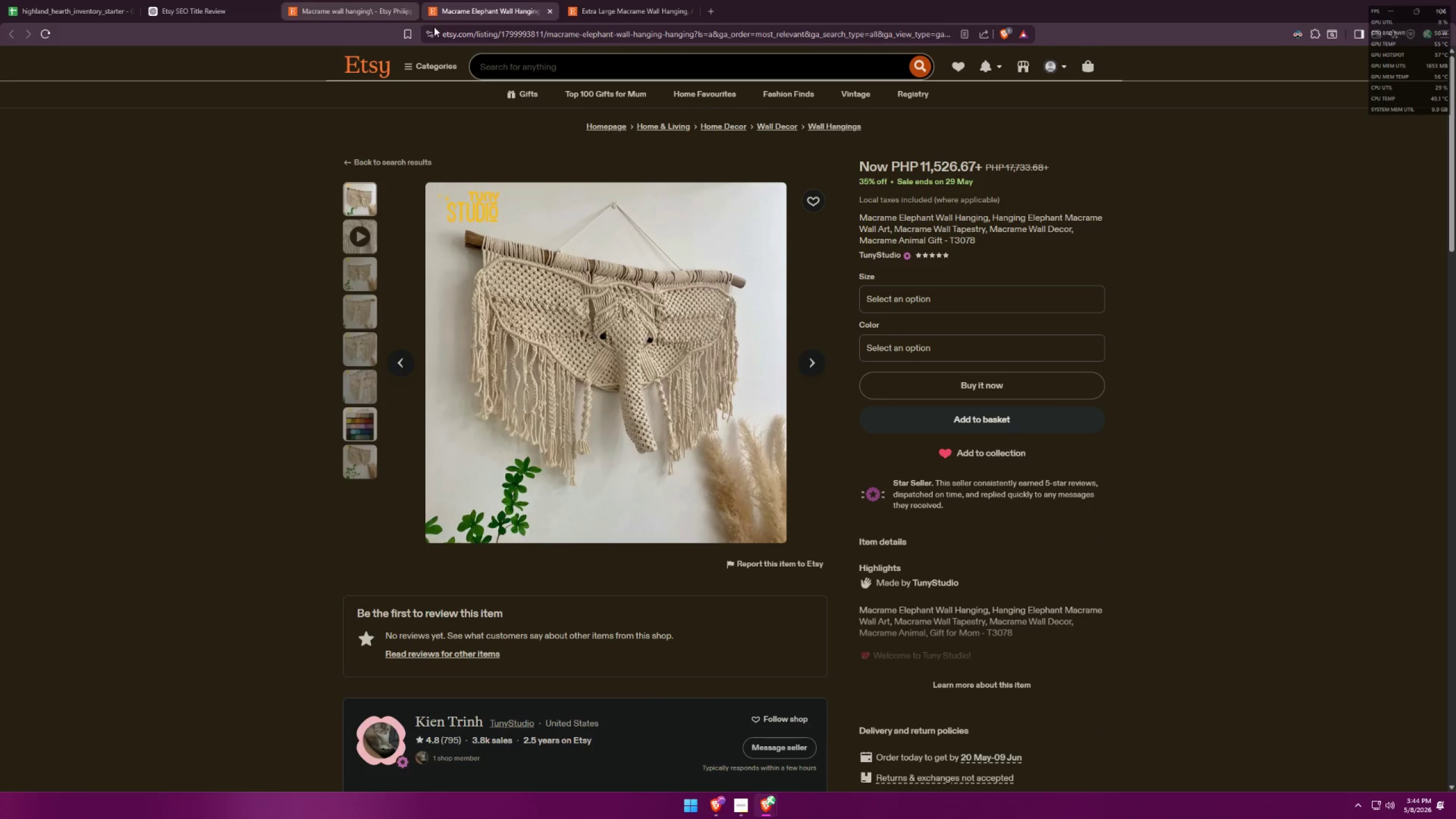 
scroll: coordinate [603, 325], scroll_direction: down, amount: 28.0
 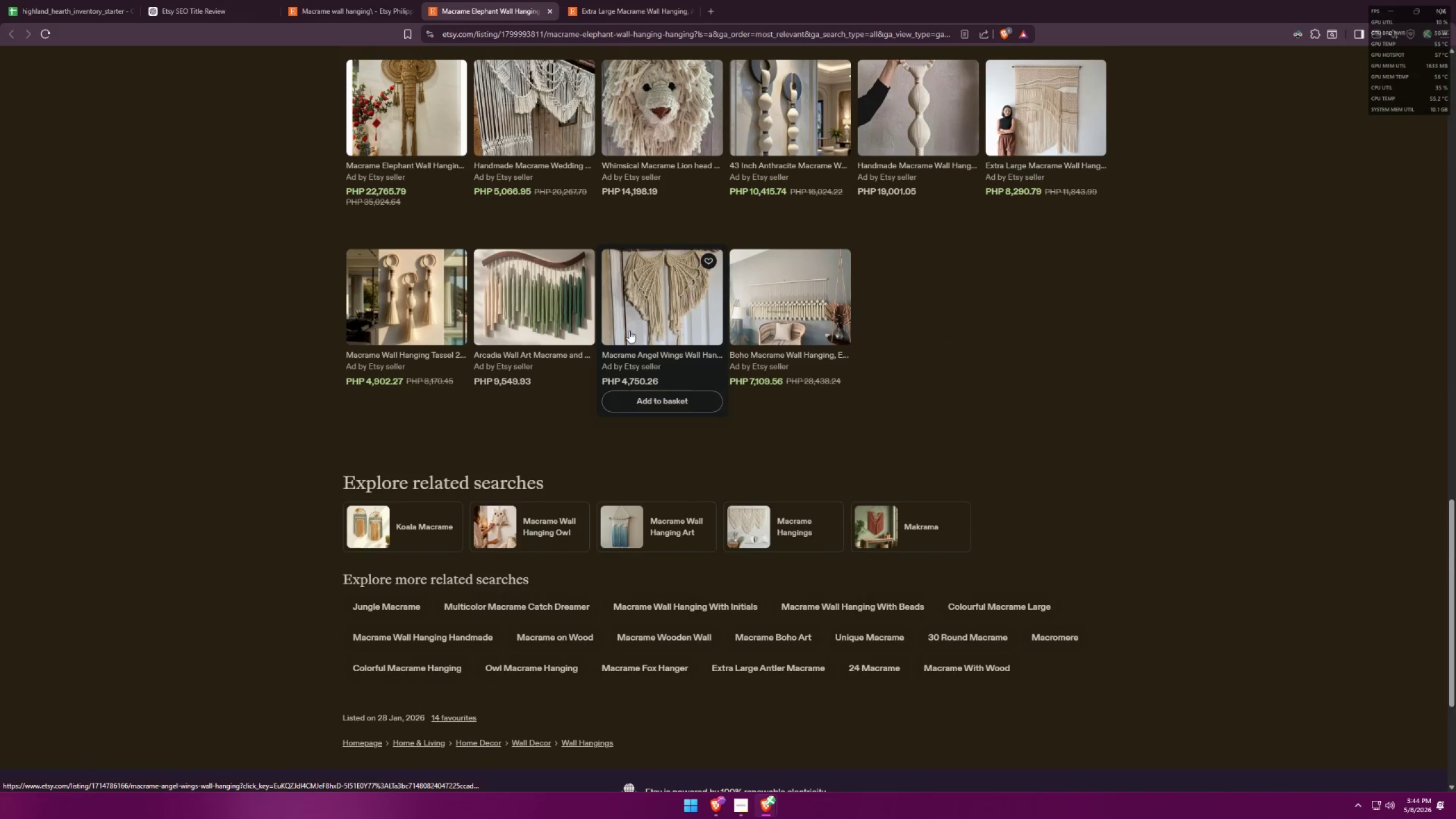 
key(Alt+AltLeft)
 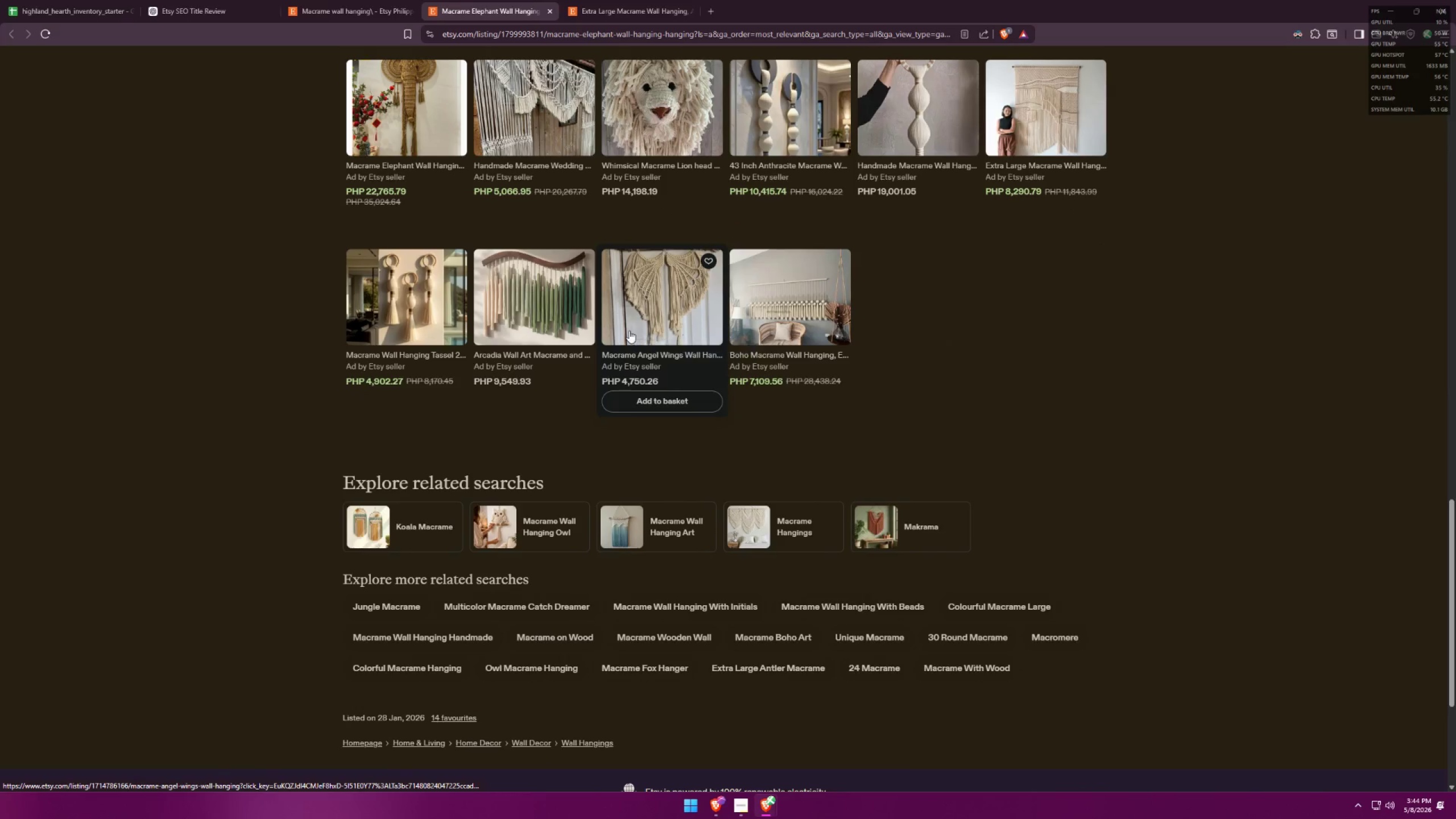 
key(Alt+Tab)
 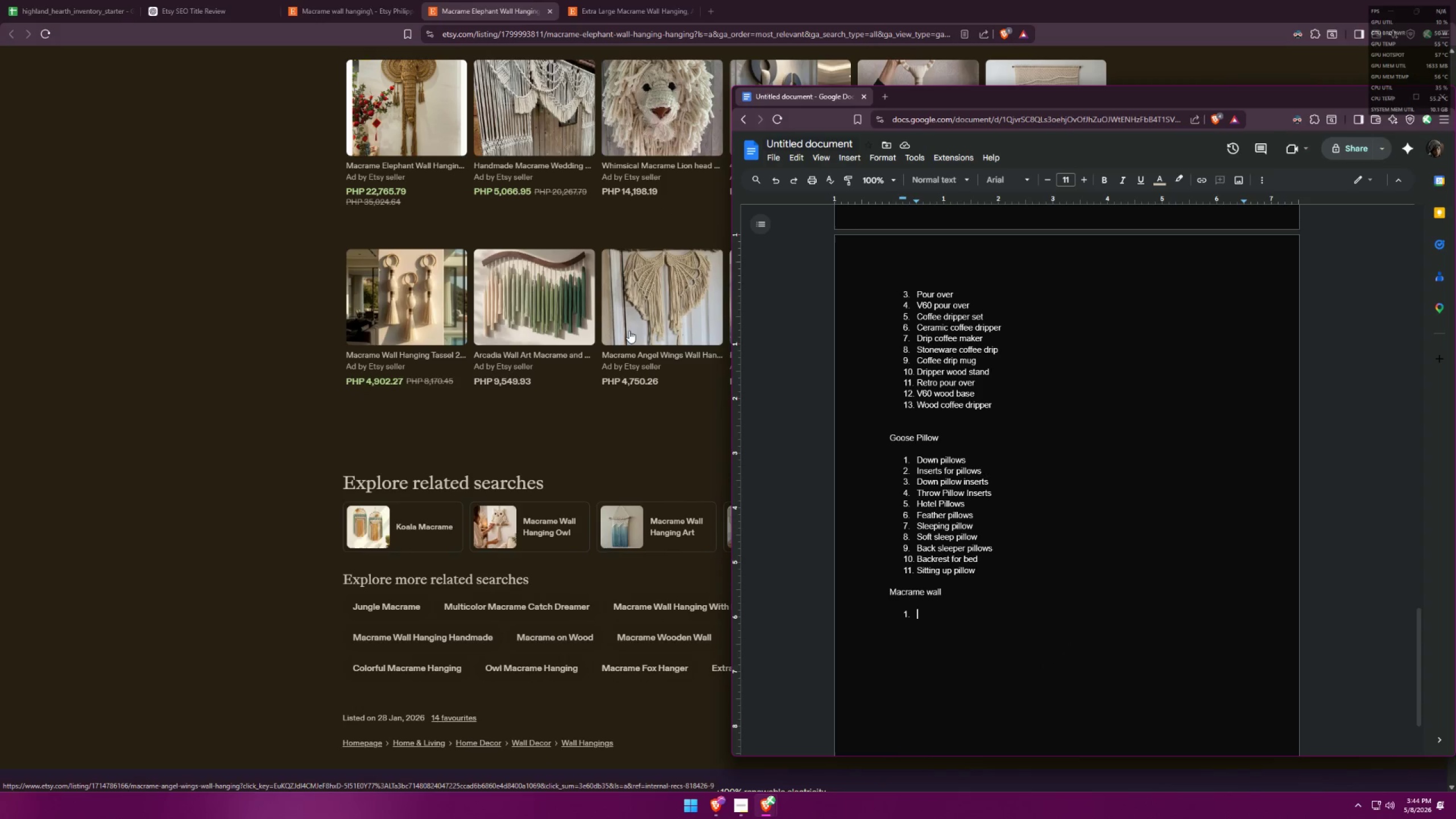 
key(Alt+AltLeft)
 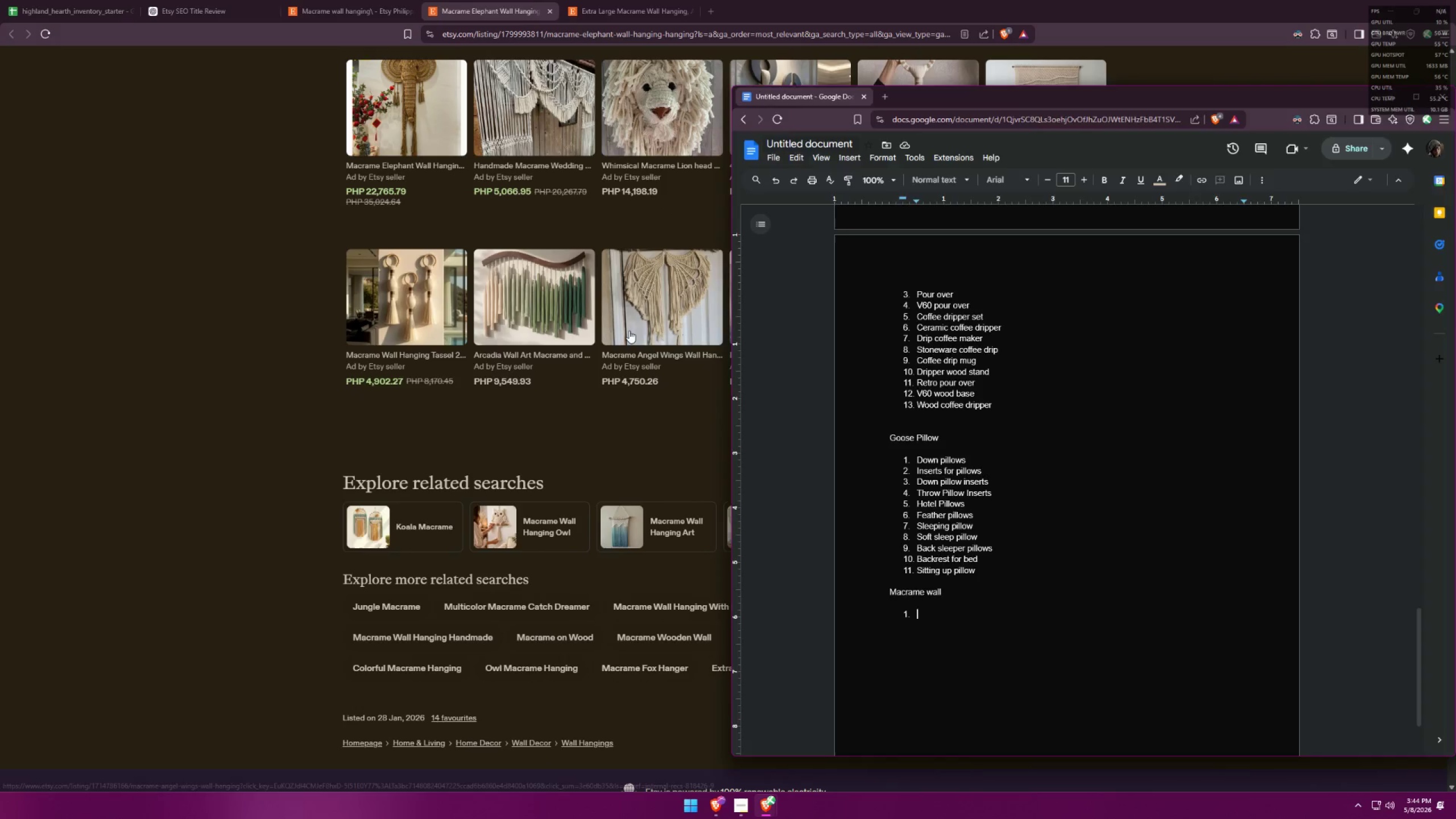 
key(Alt+Tab)
 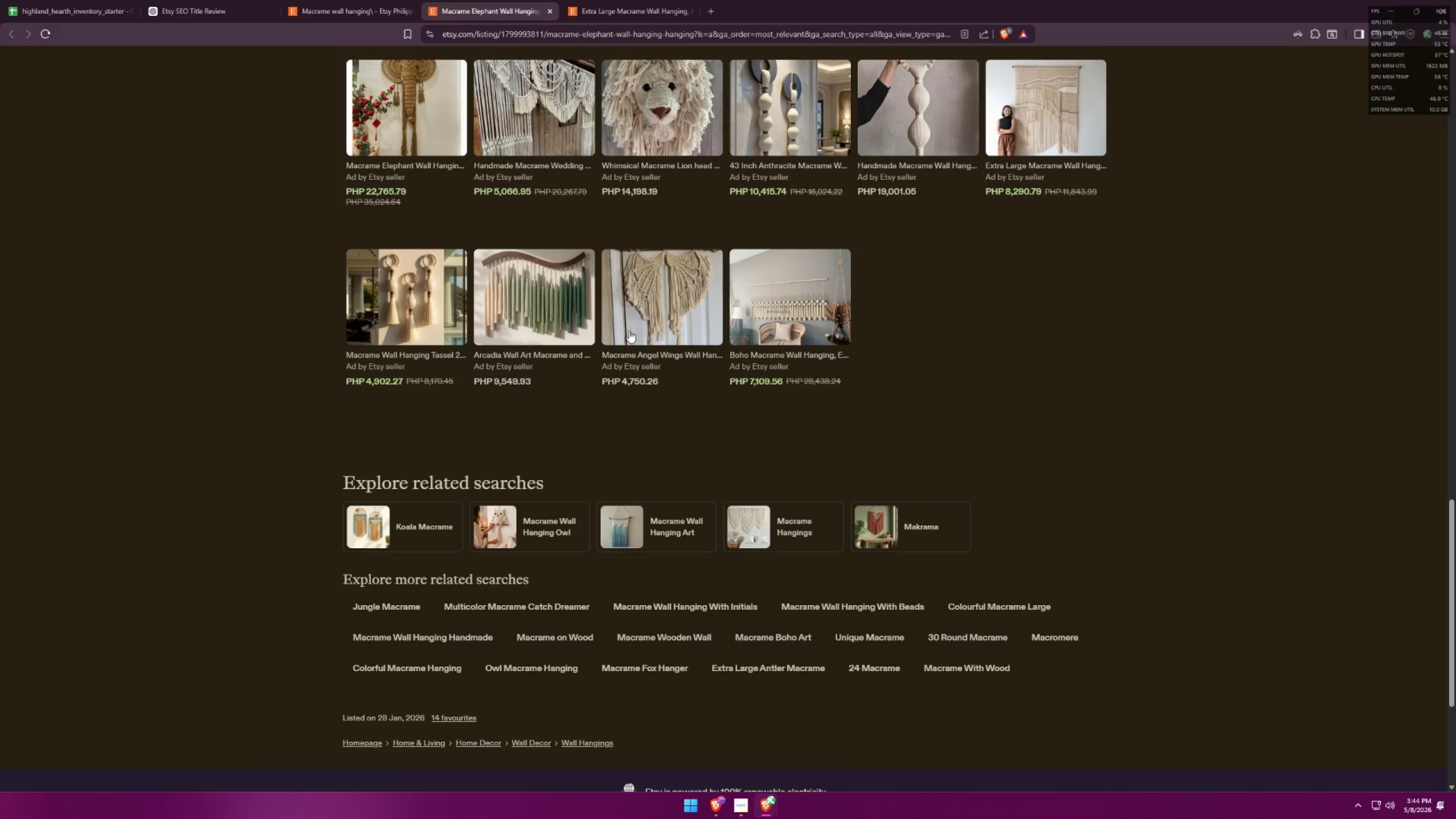 
key(Alt+AltLeft)
 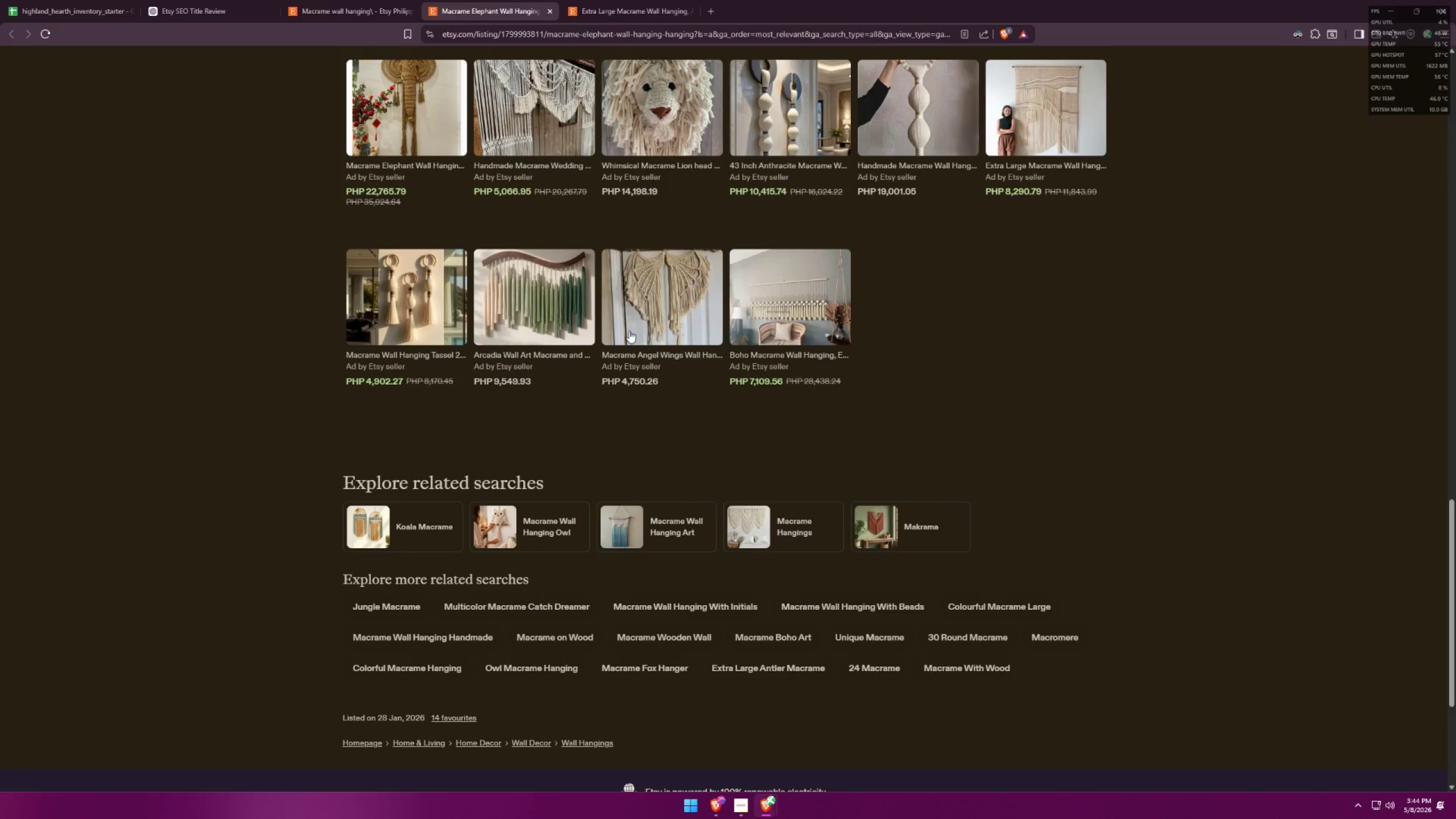 
key(Alt+Tab)
 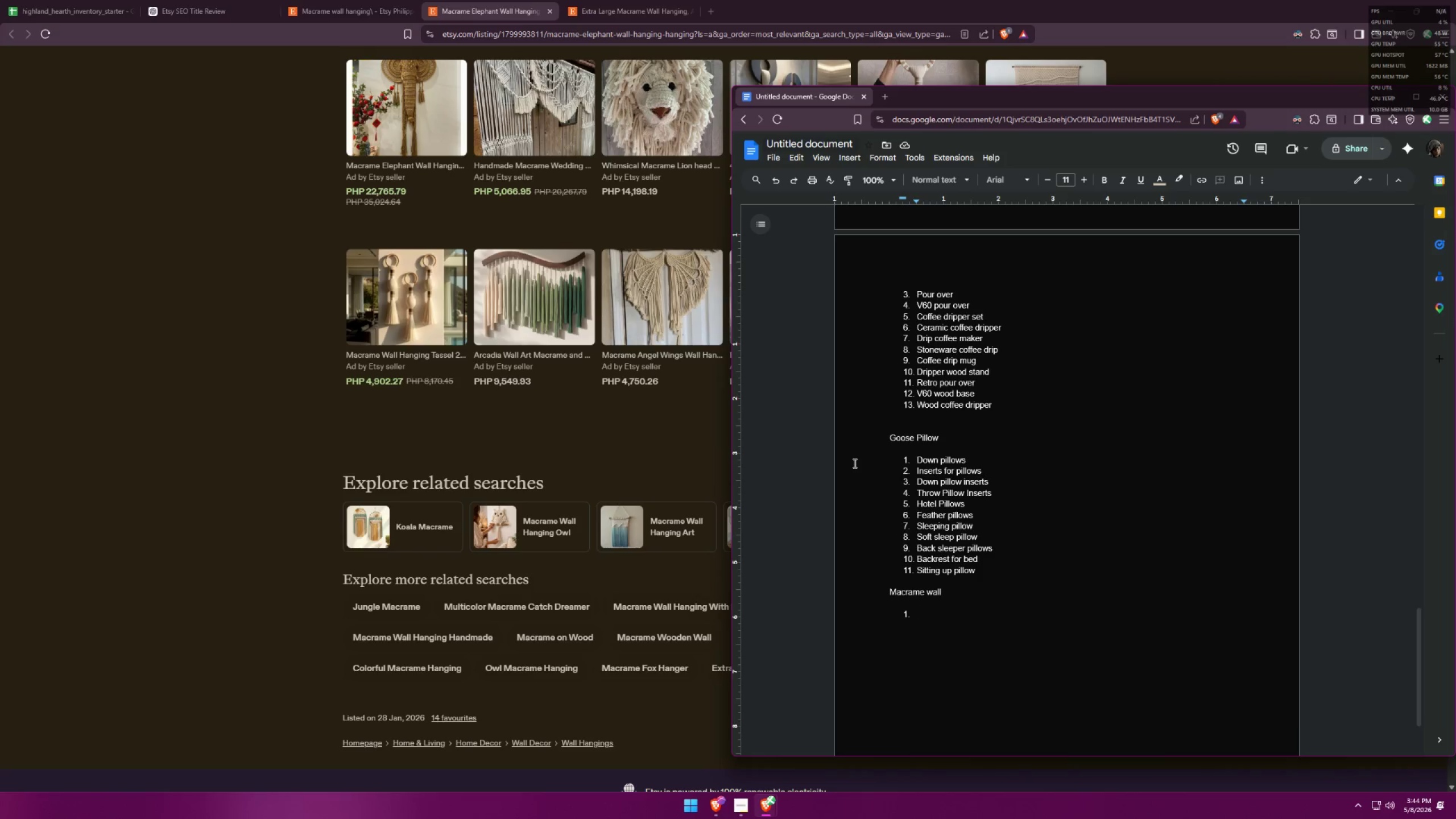 
type(macrame hangings)
 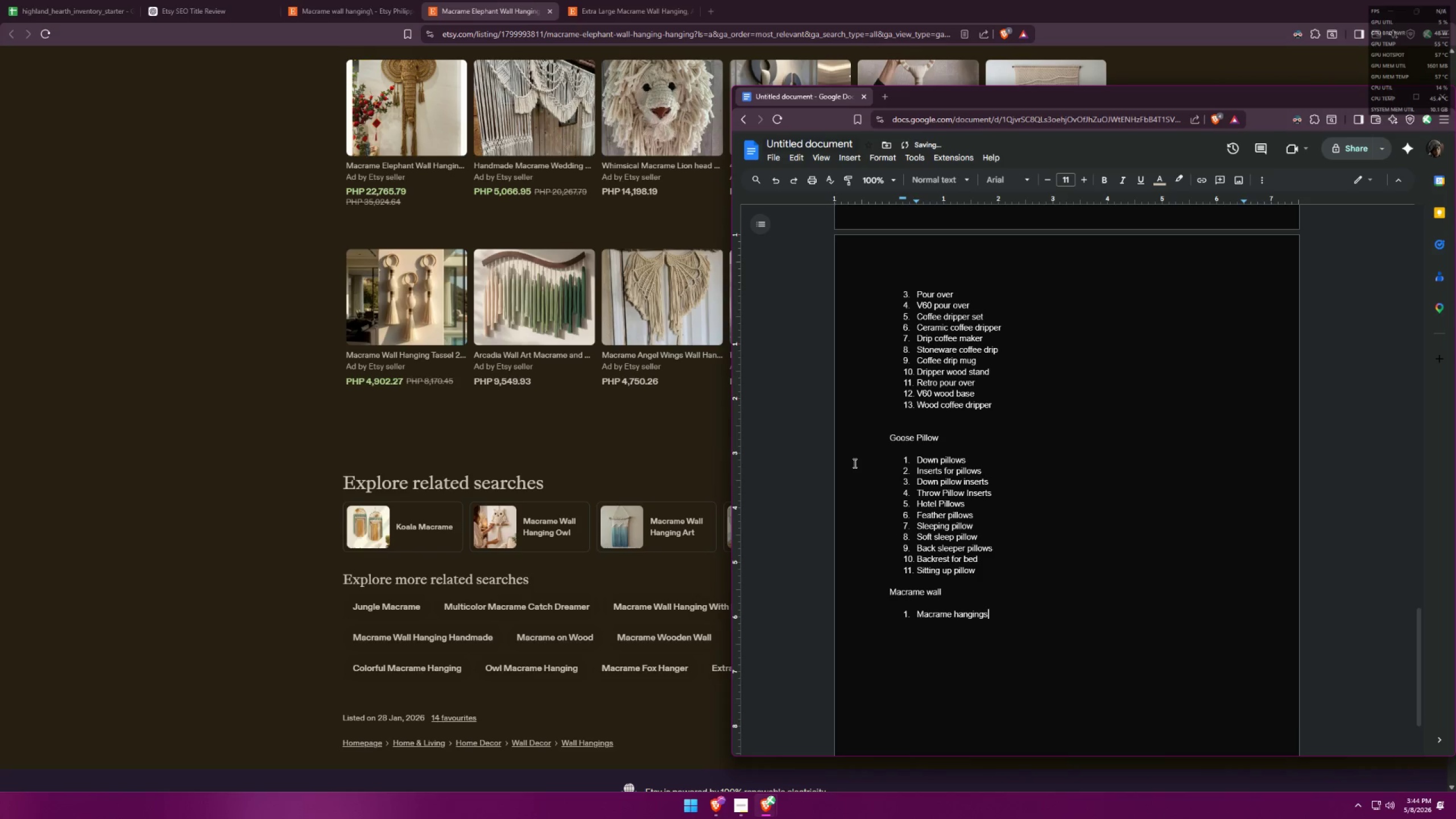 
key(Enter)
 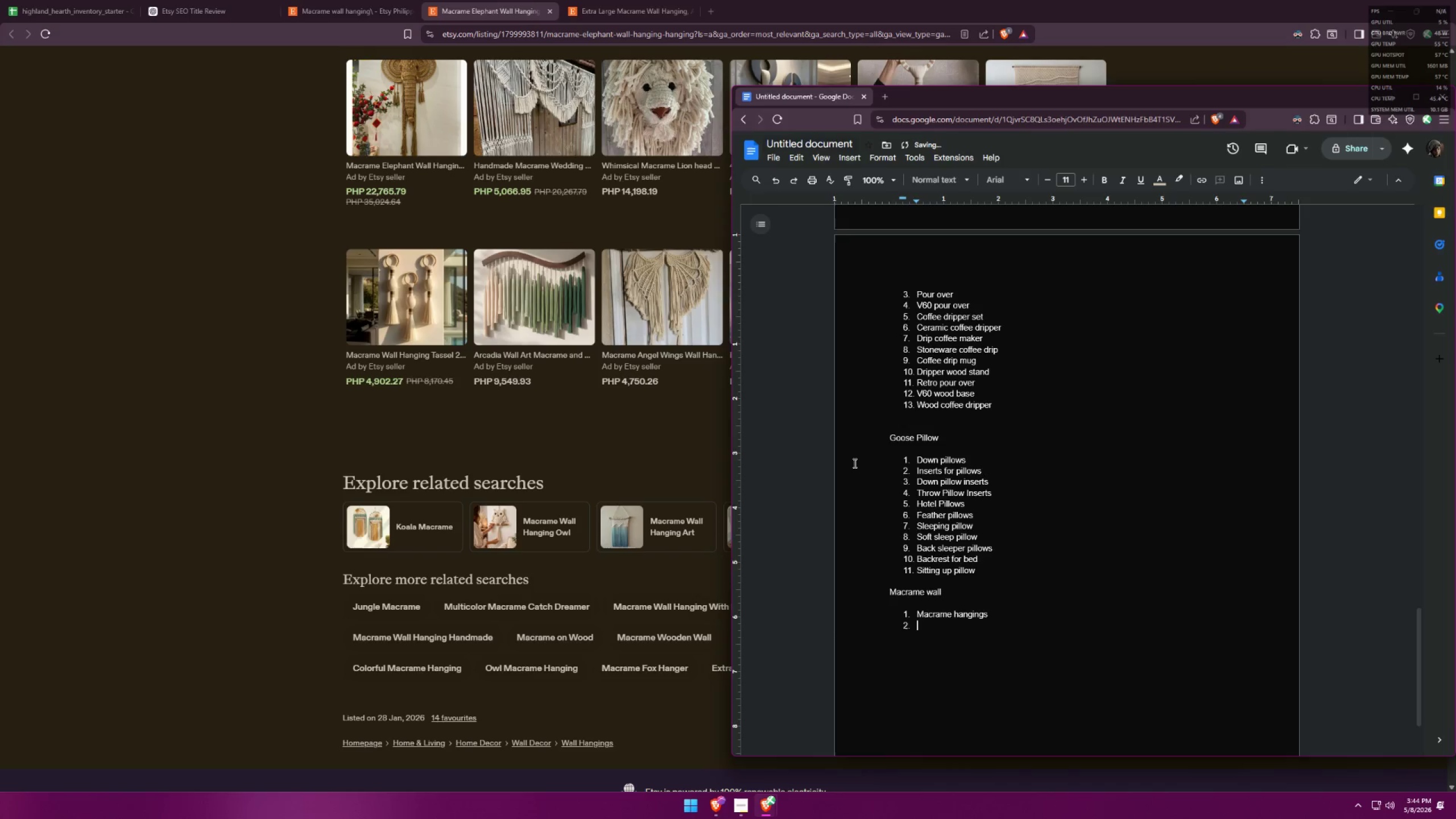 
key(Alt+AltLeft)
 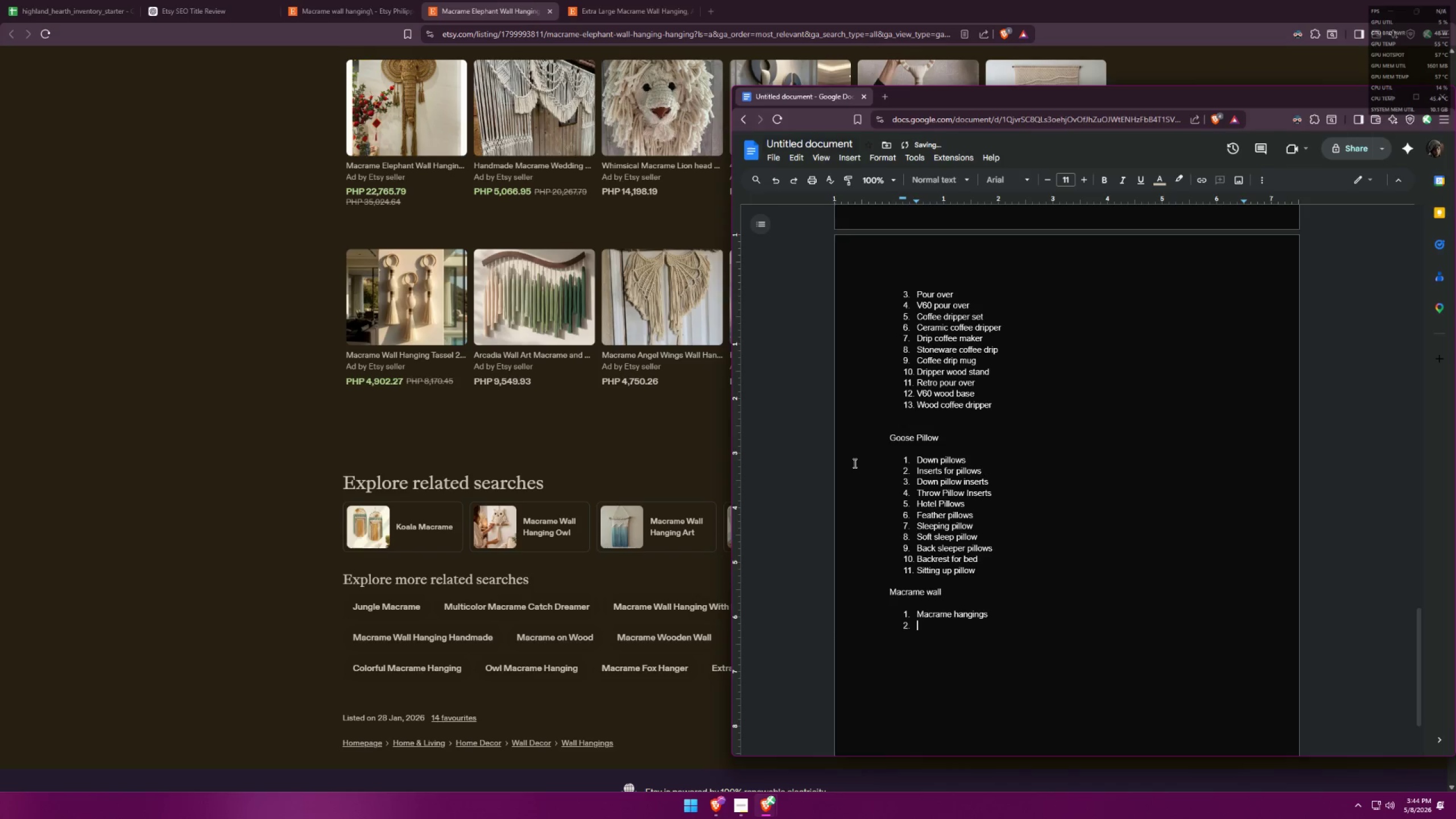 
key(Alt+Tab)
 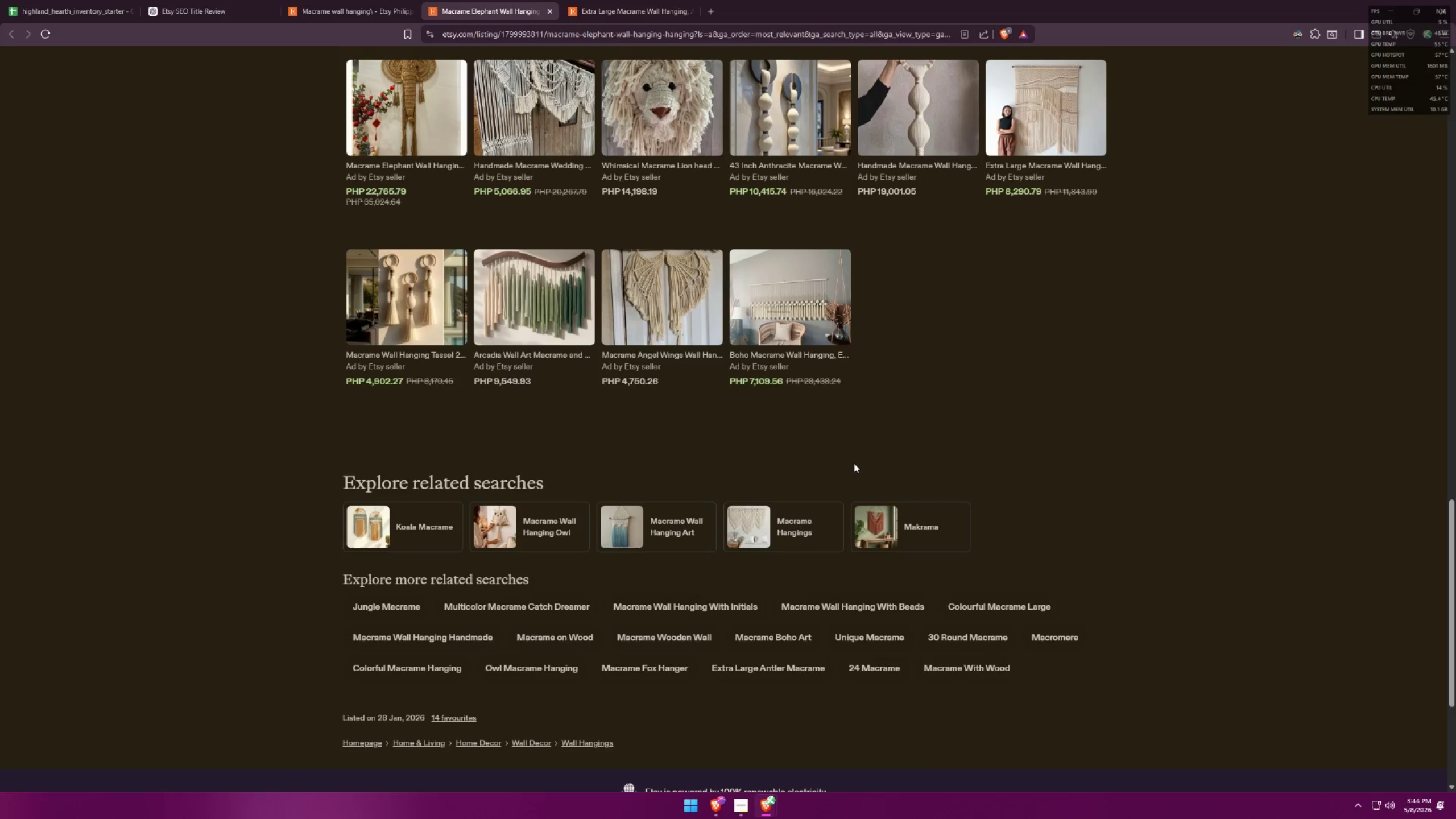 
key(Alt+AltLeft)
 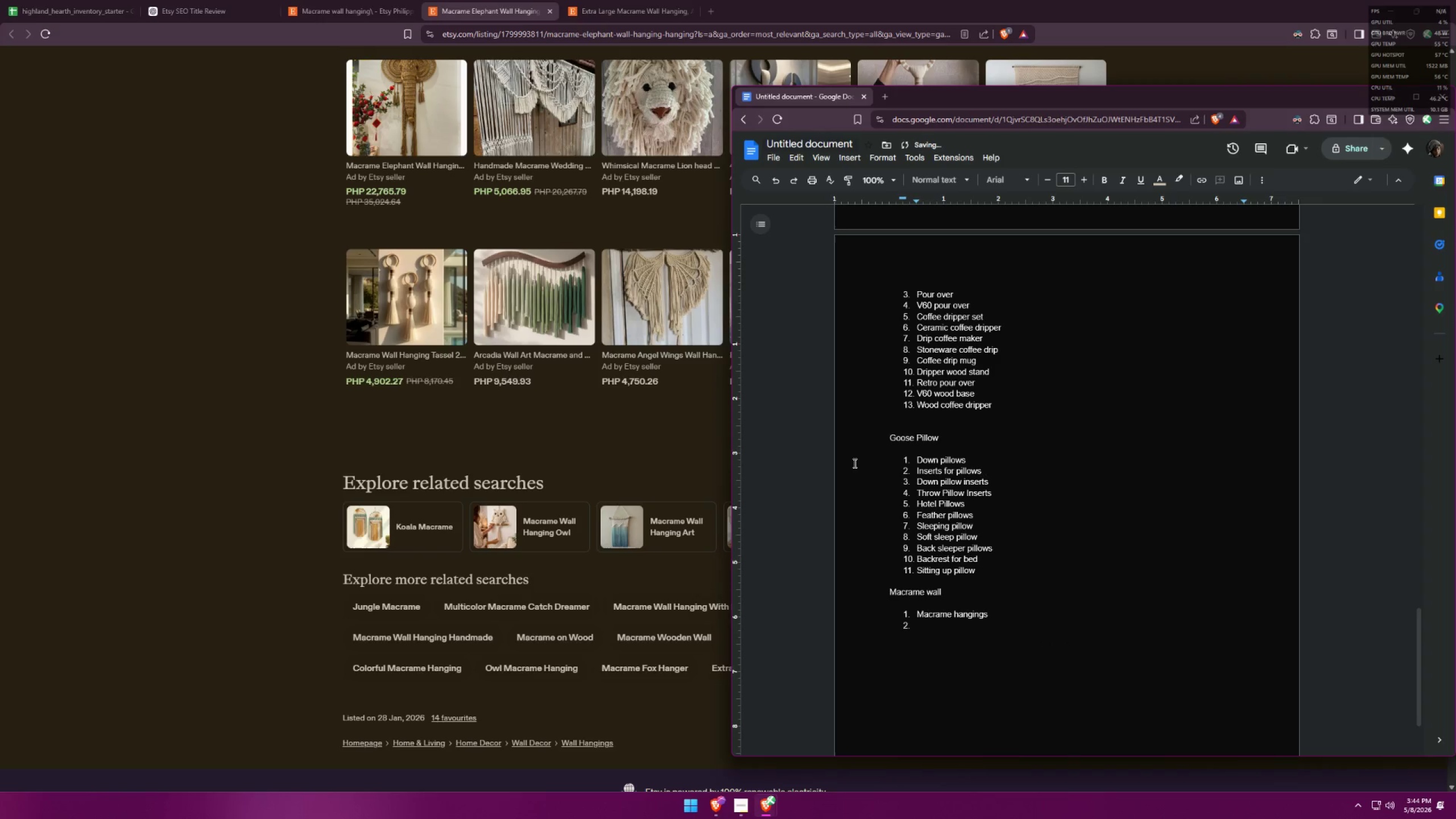 
key(Tab)
type(makrama)
 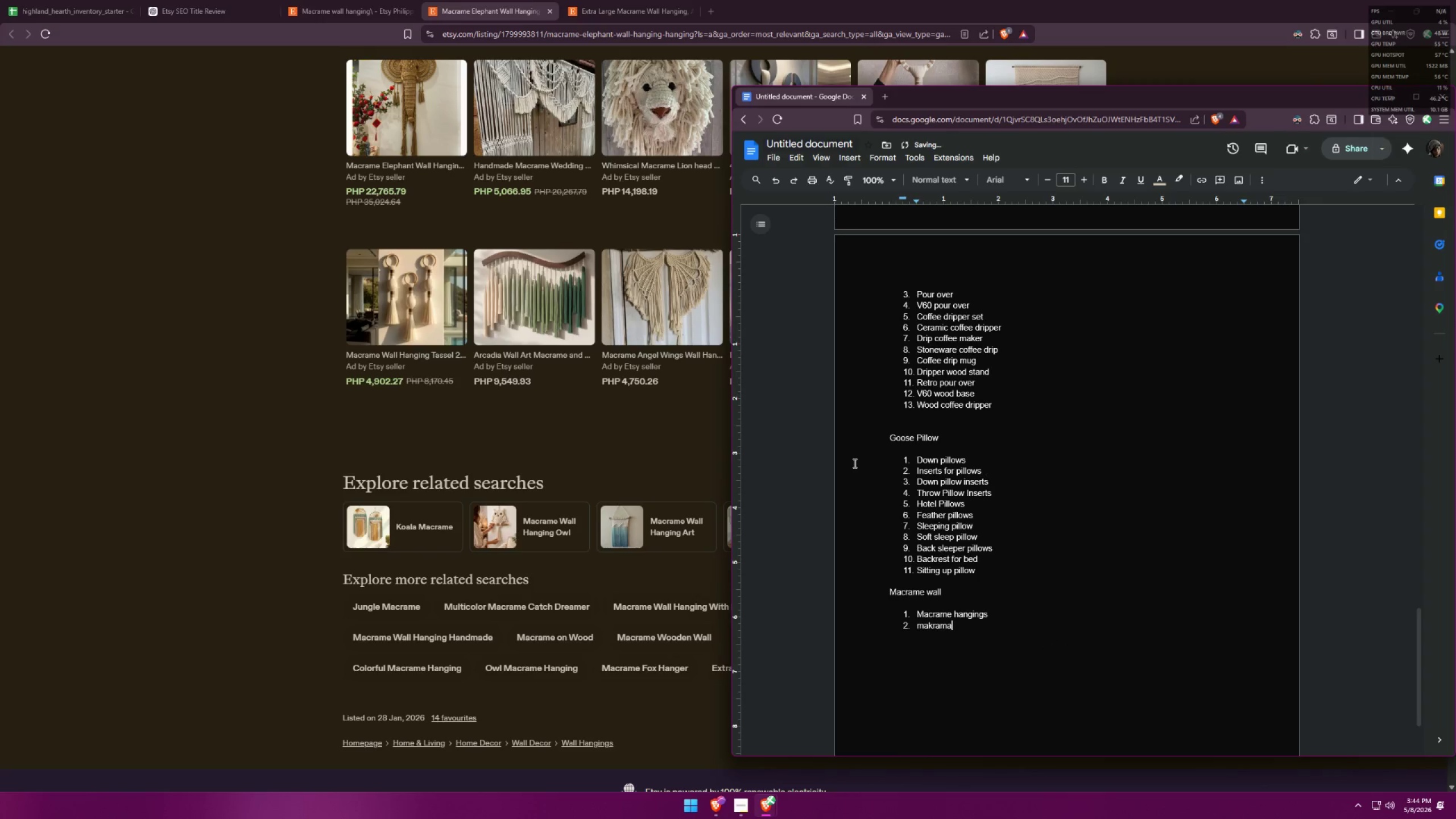 
key(Enter)
 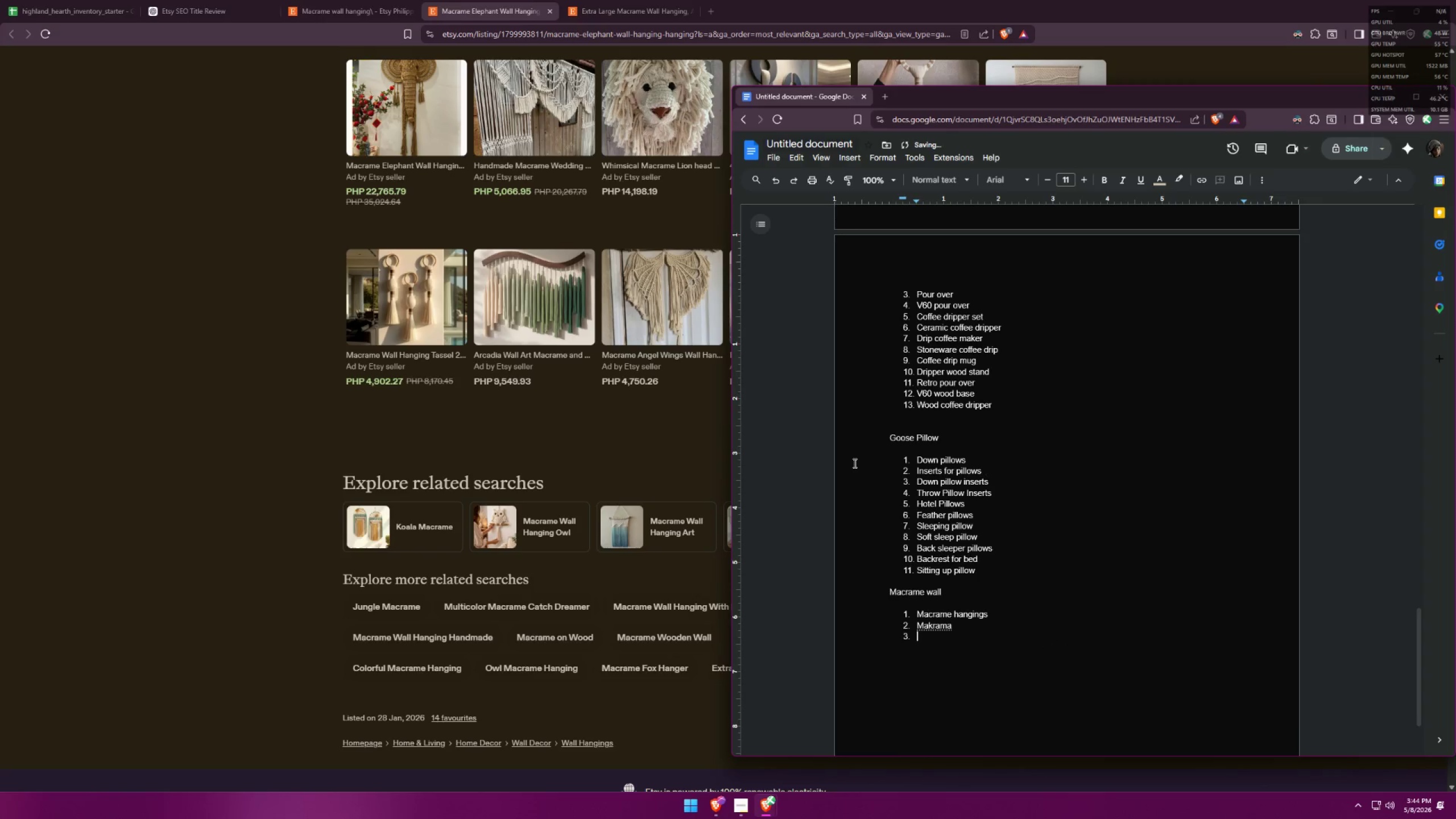 
key(Alt+AltLeft)
 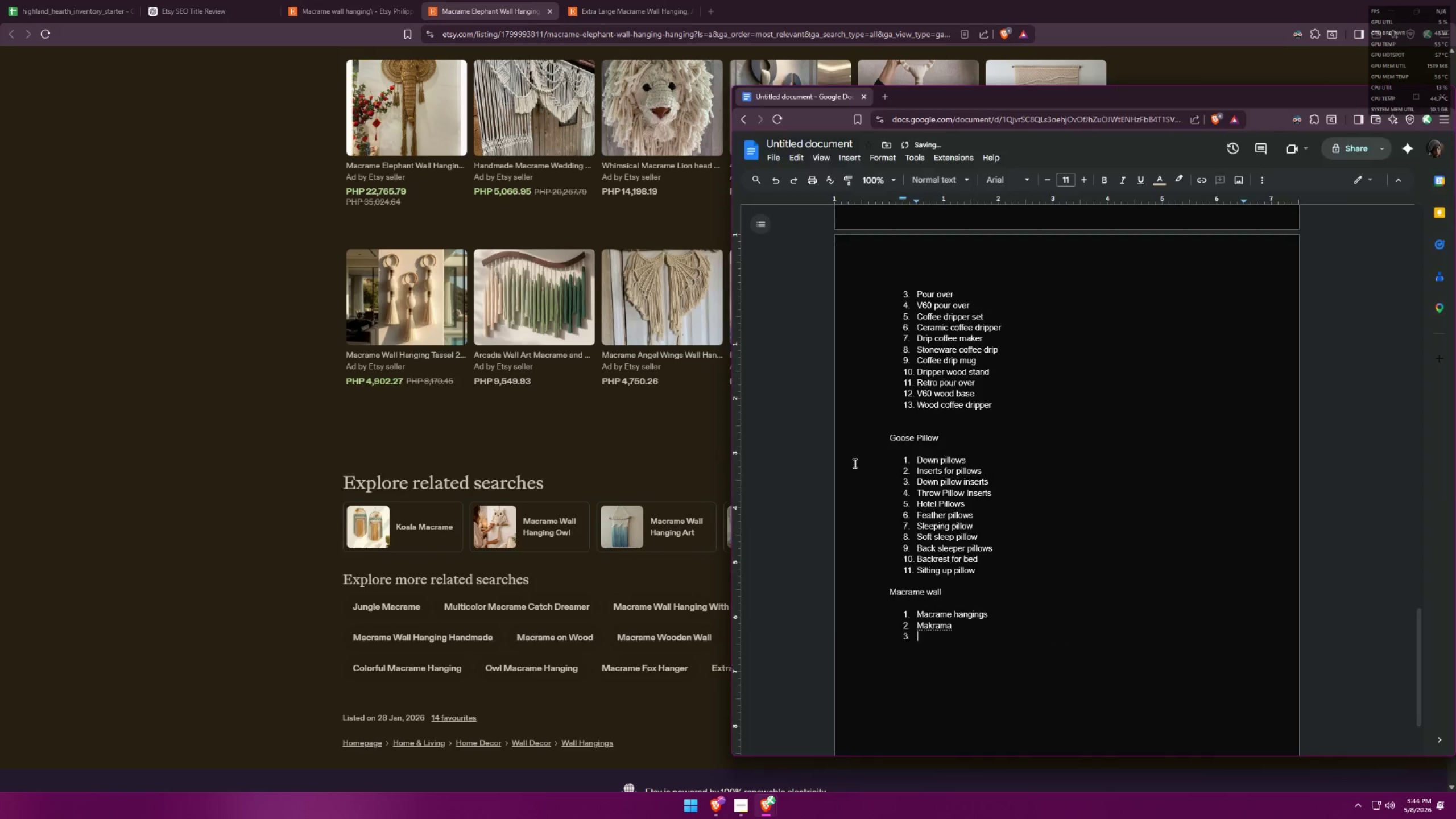 
key(Alt+Tab)
 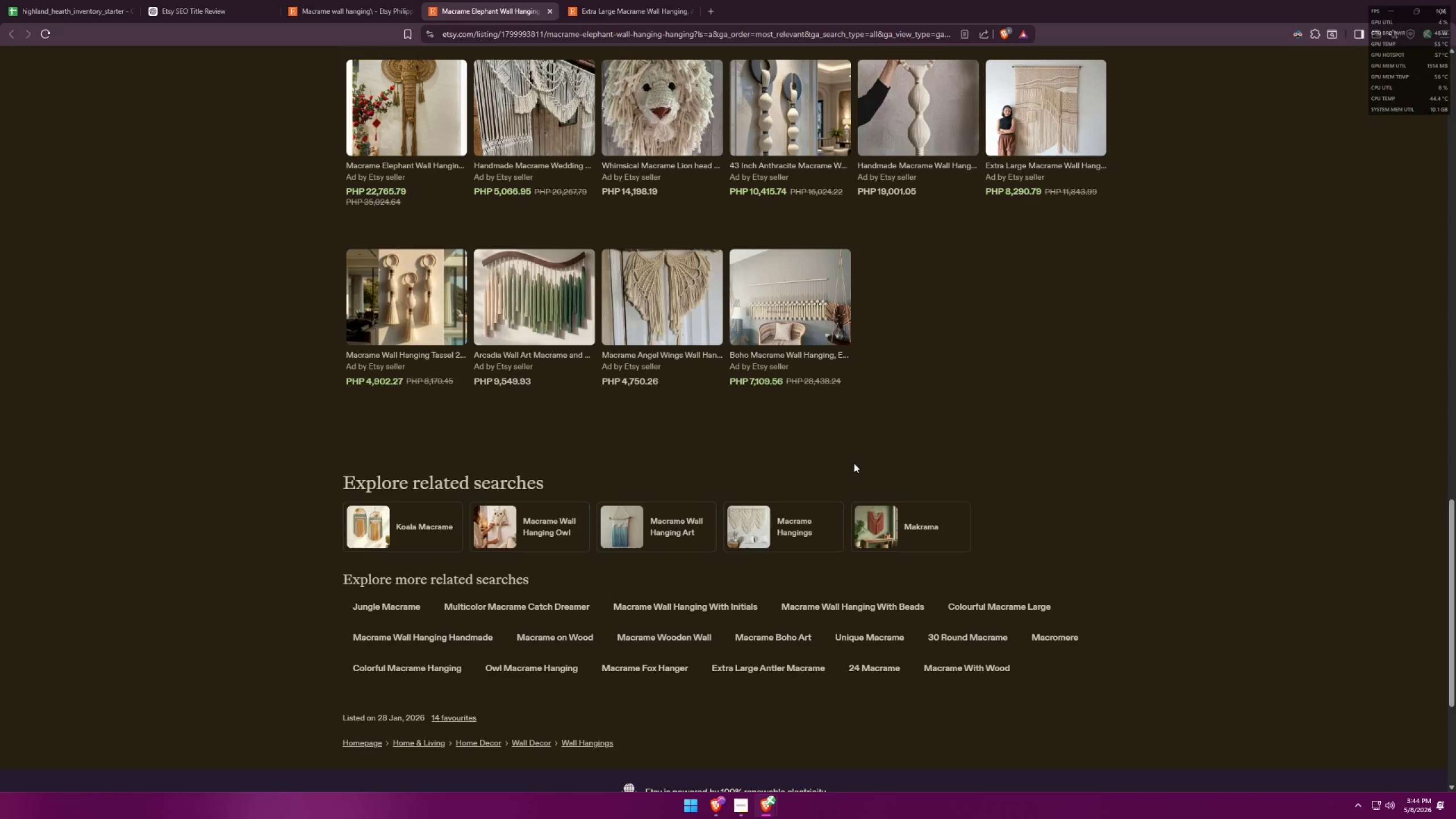 
wait(7.2)
 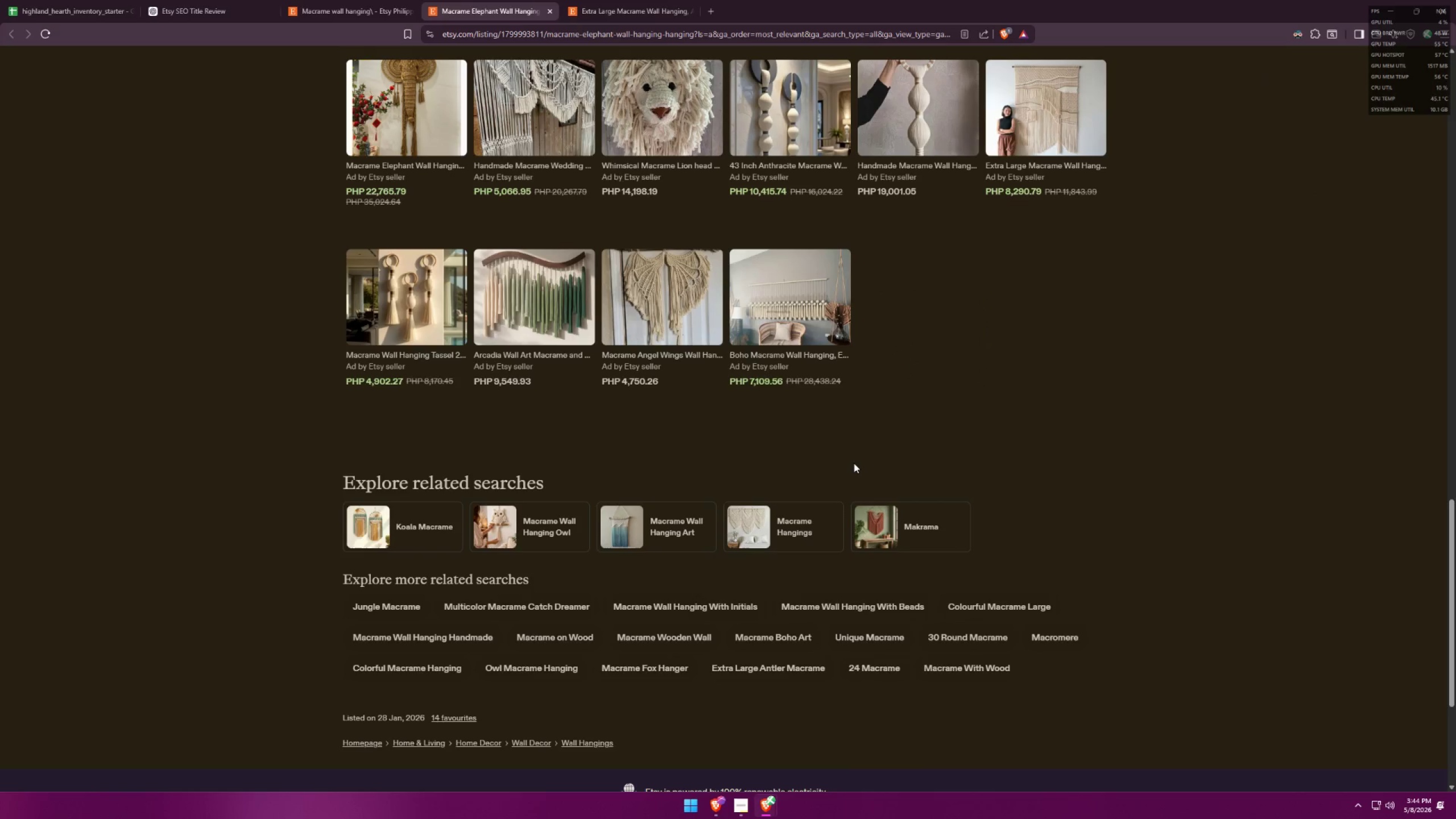 
key(Alt+AltLeft)
 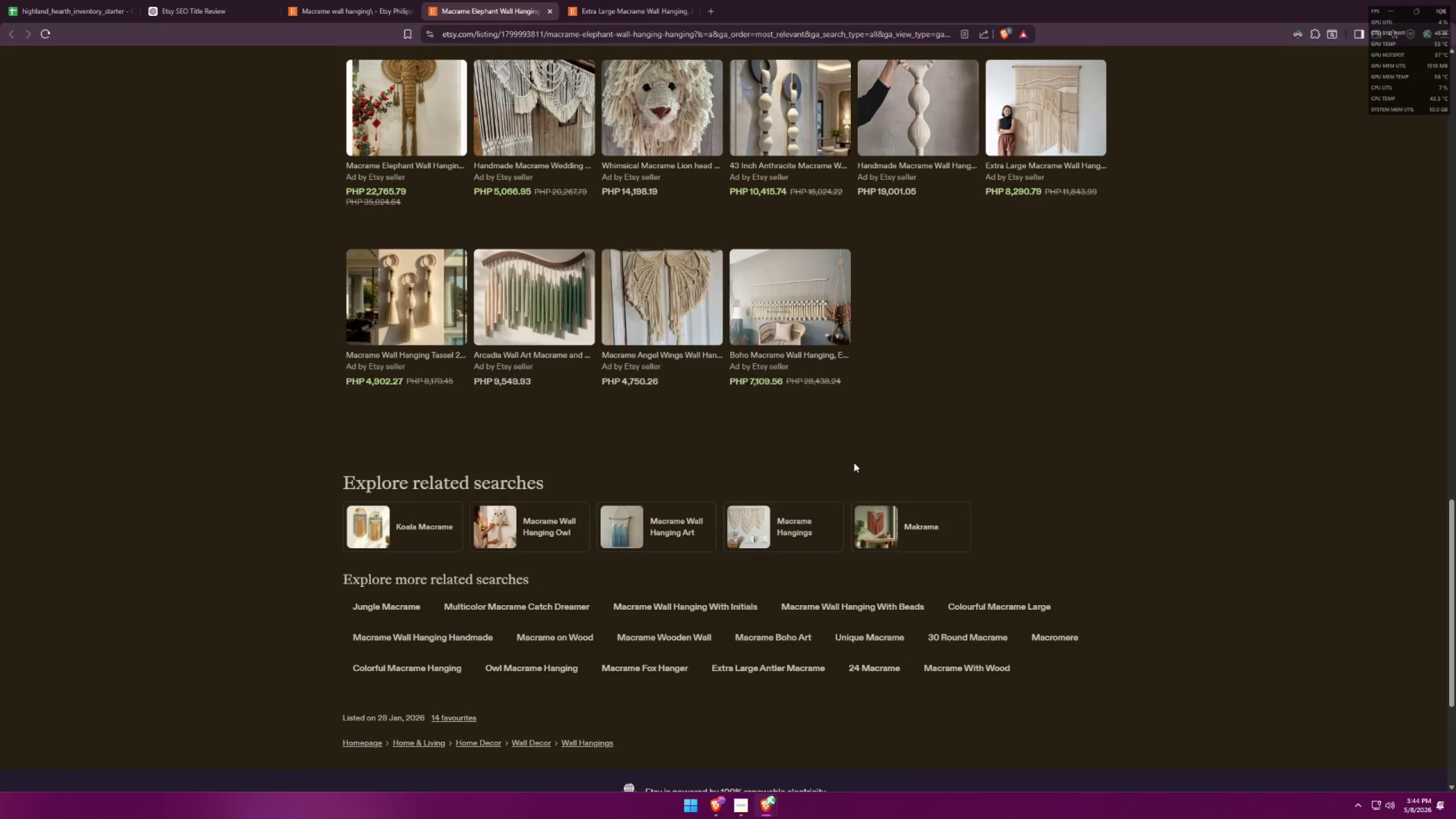 
key(Tab)
type(colorful)
 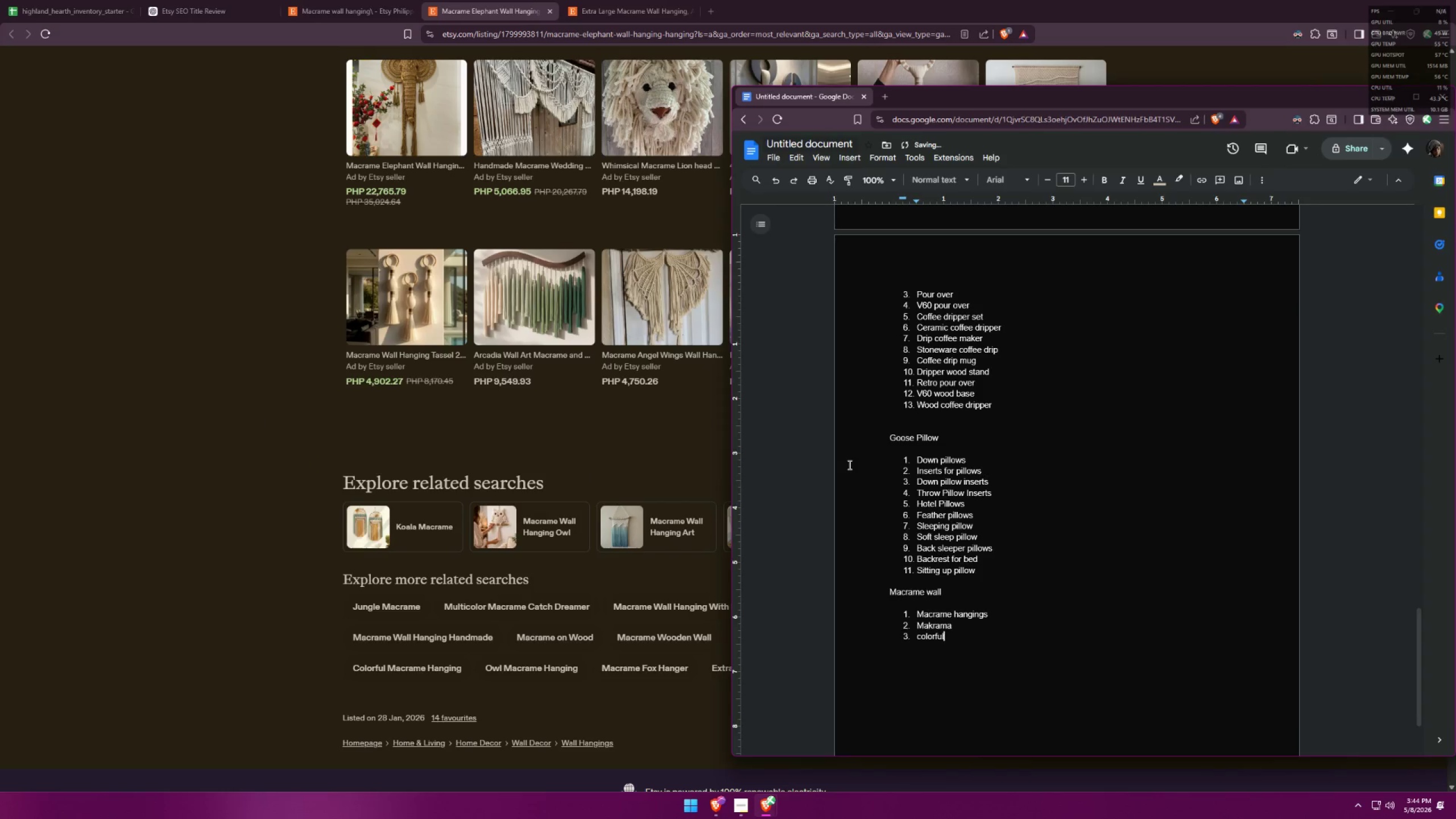 
key(Alt+AltLeft)
 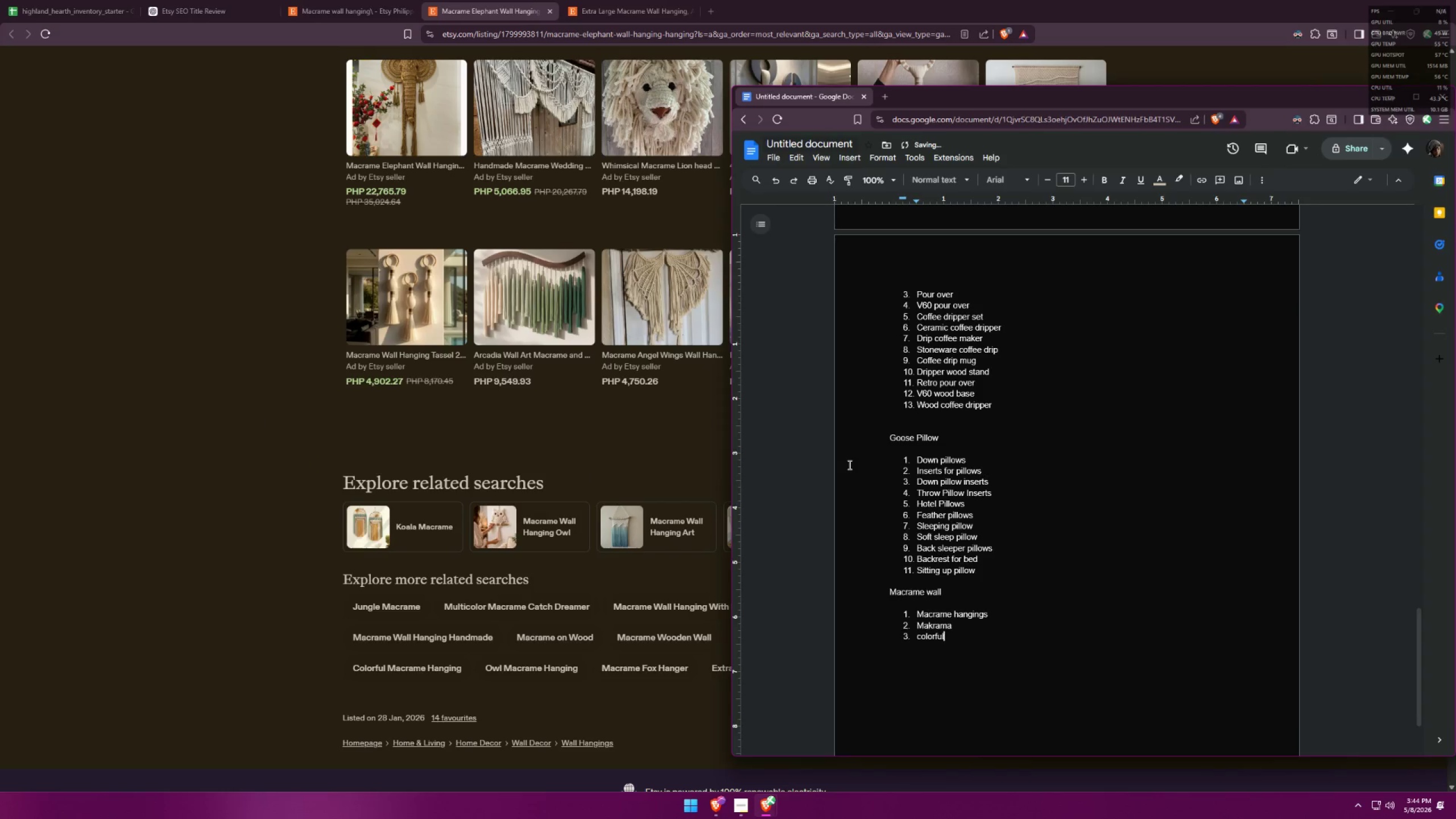 
key(Alt+Tab)
 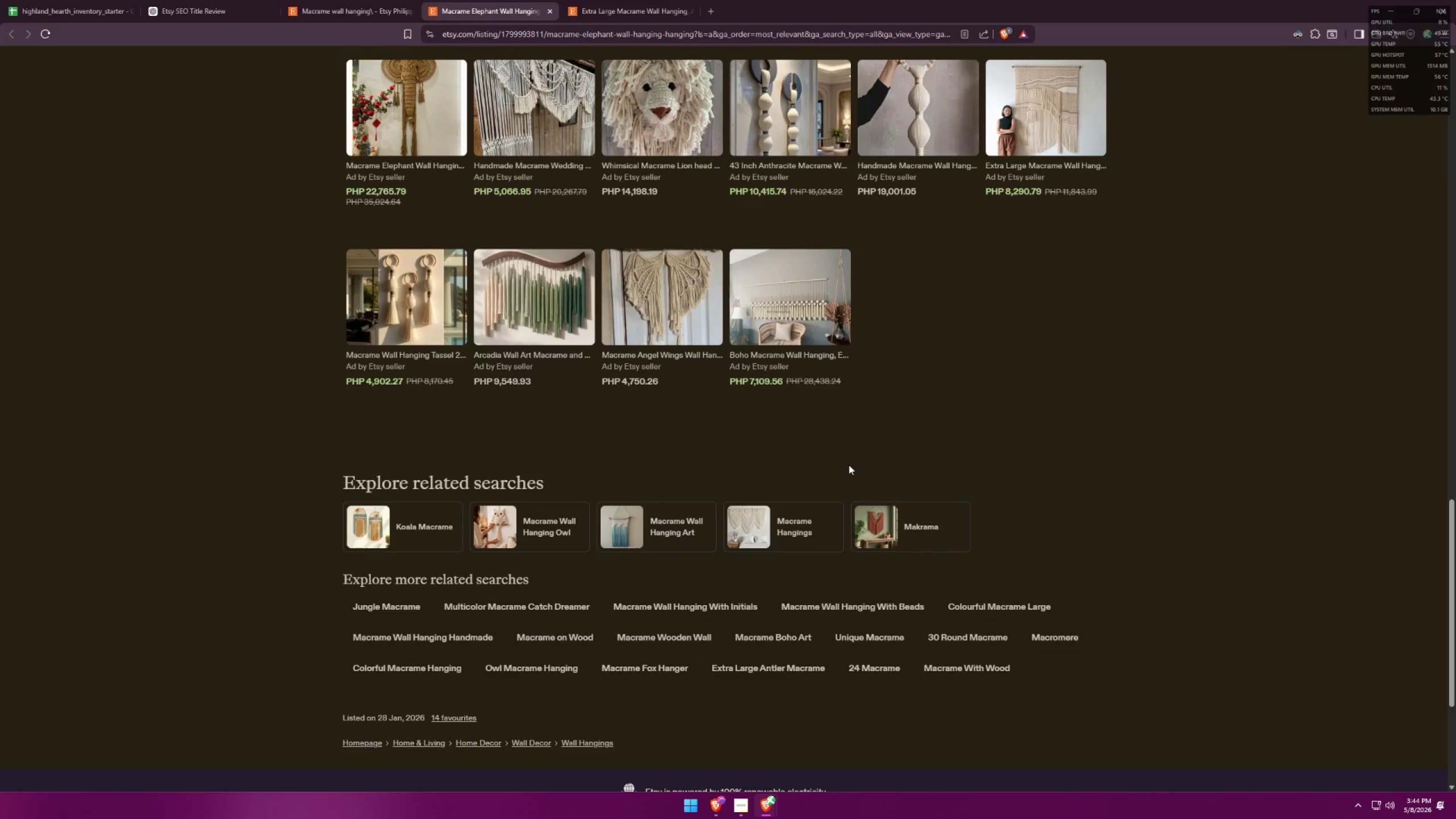 
key(Alt+AltLeft)
 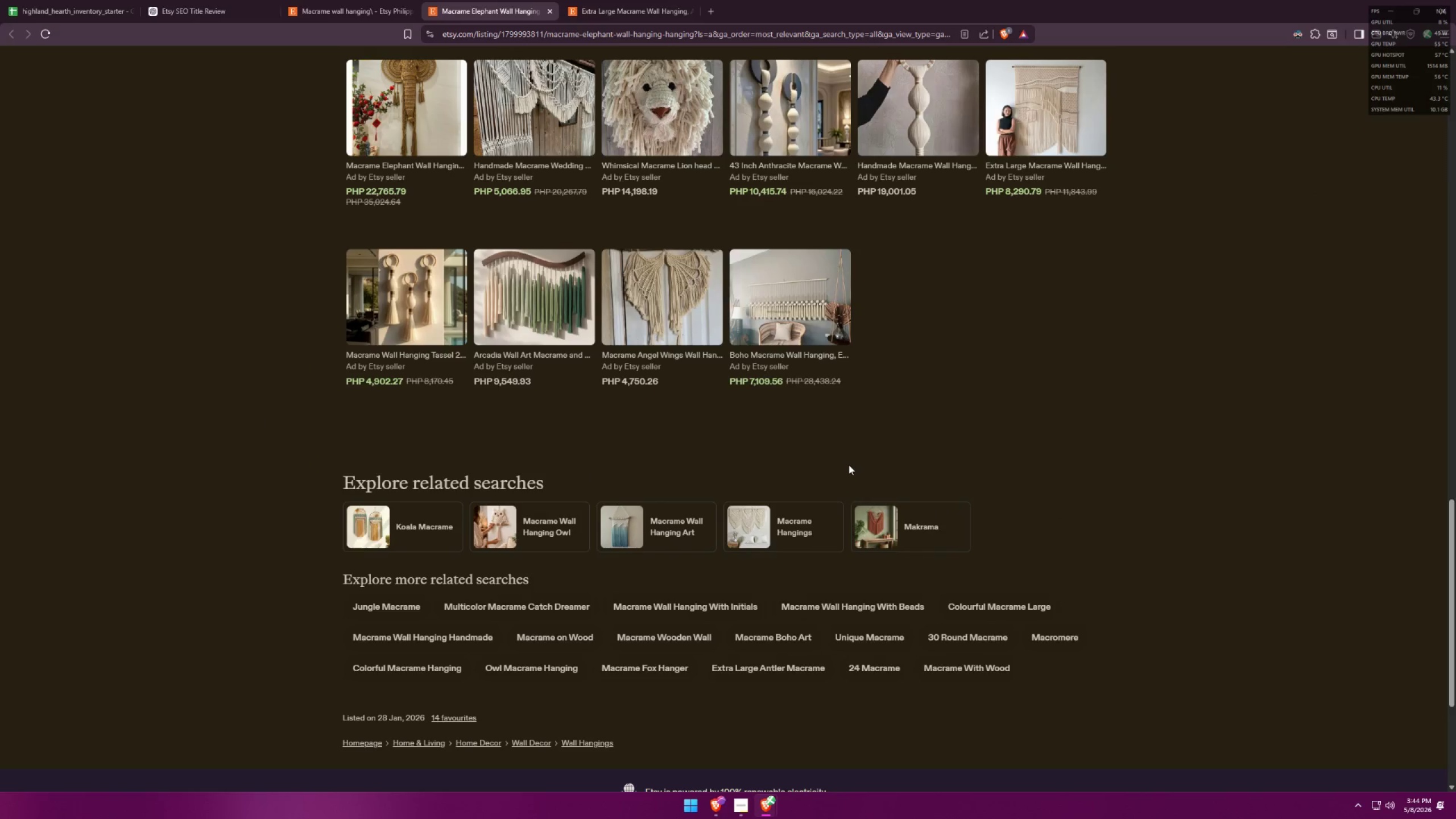 
key(Tab)
type( macrame )
 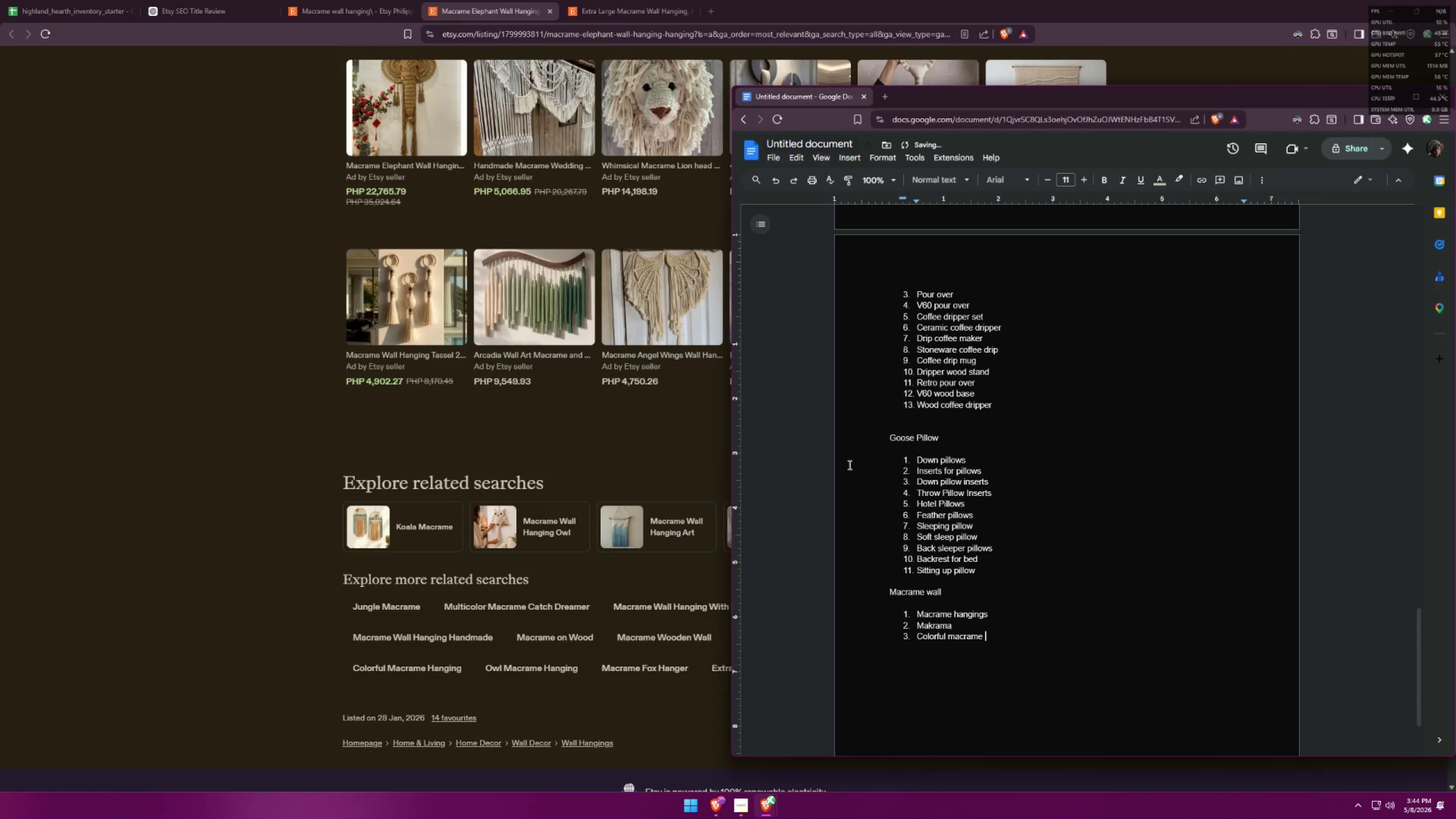 
key(Alt+AltLeft)
 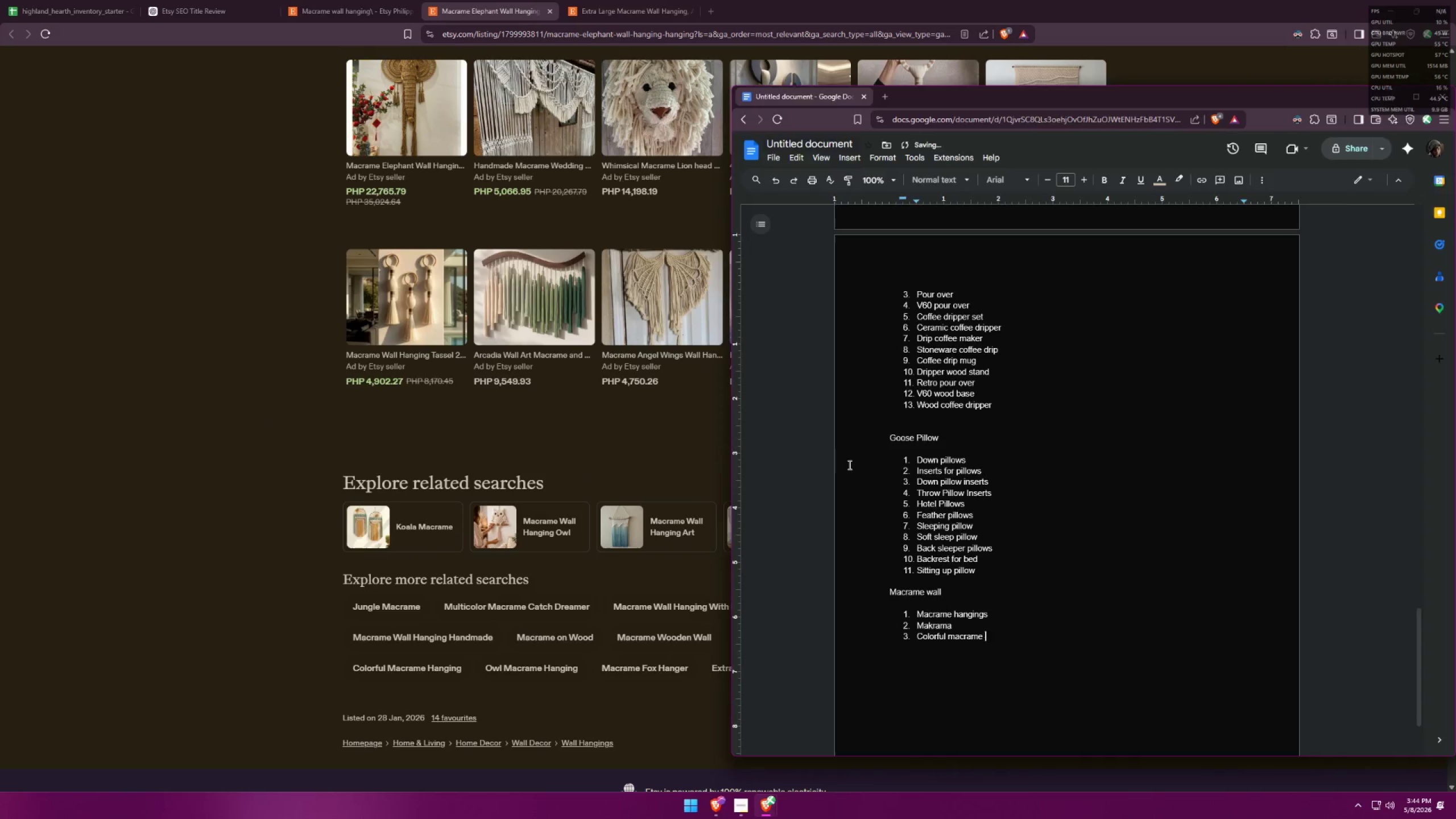 
key(Alt+Tab)
 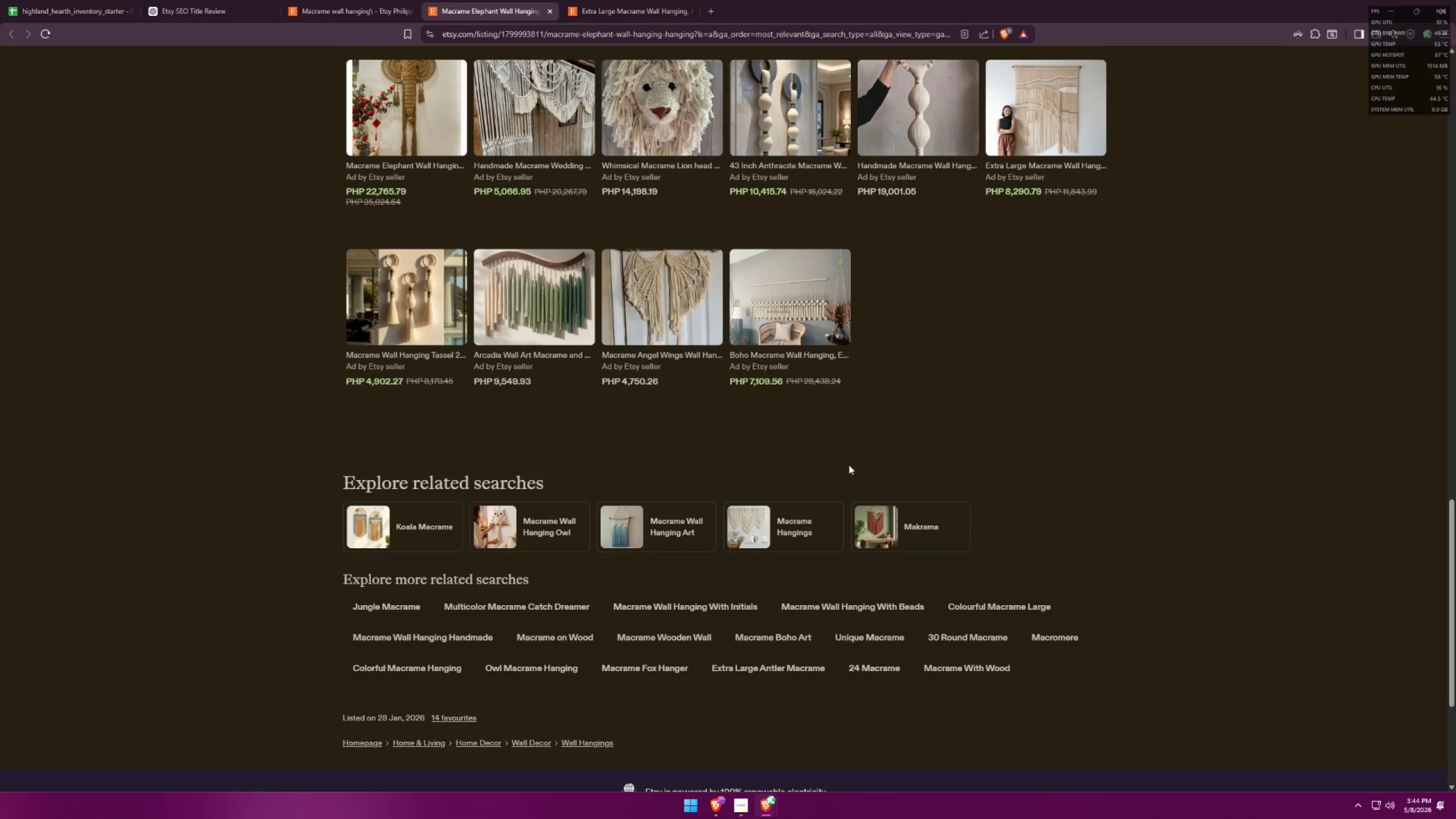 
key(Alt+AltLeft)
 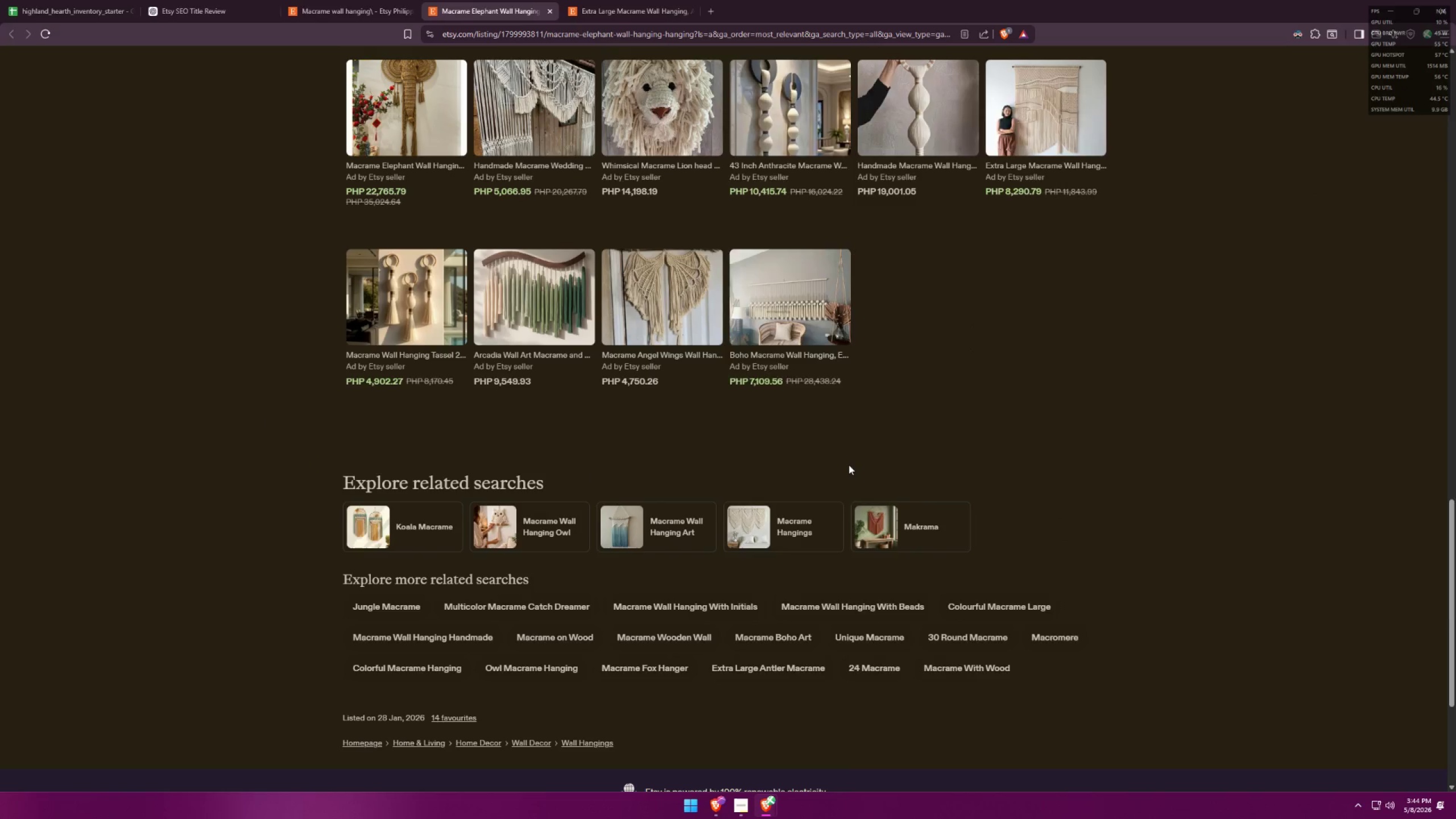 
key(Tab)
type(large)
 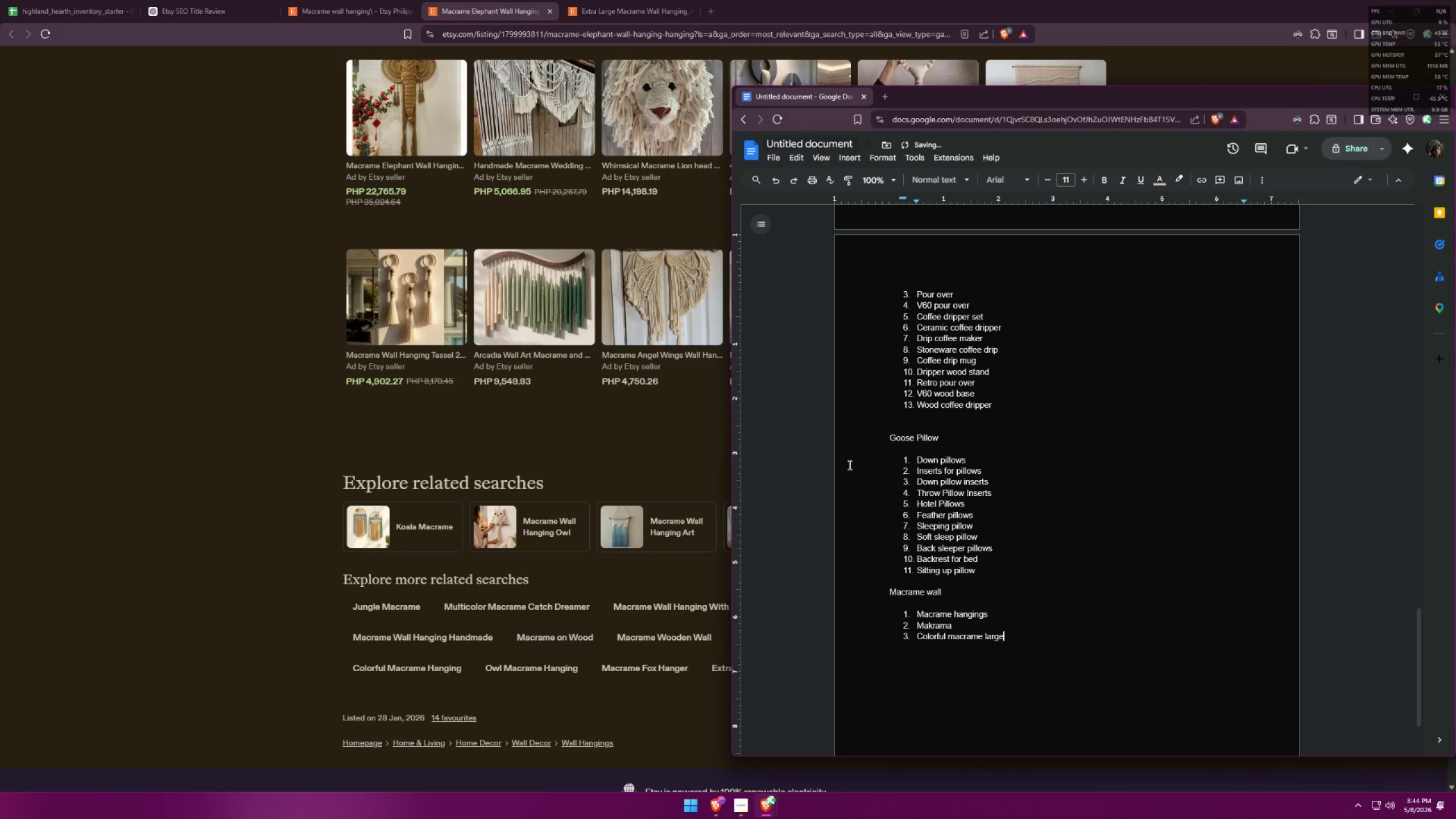 
key(Enter)
 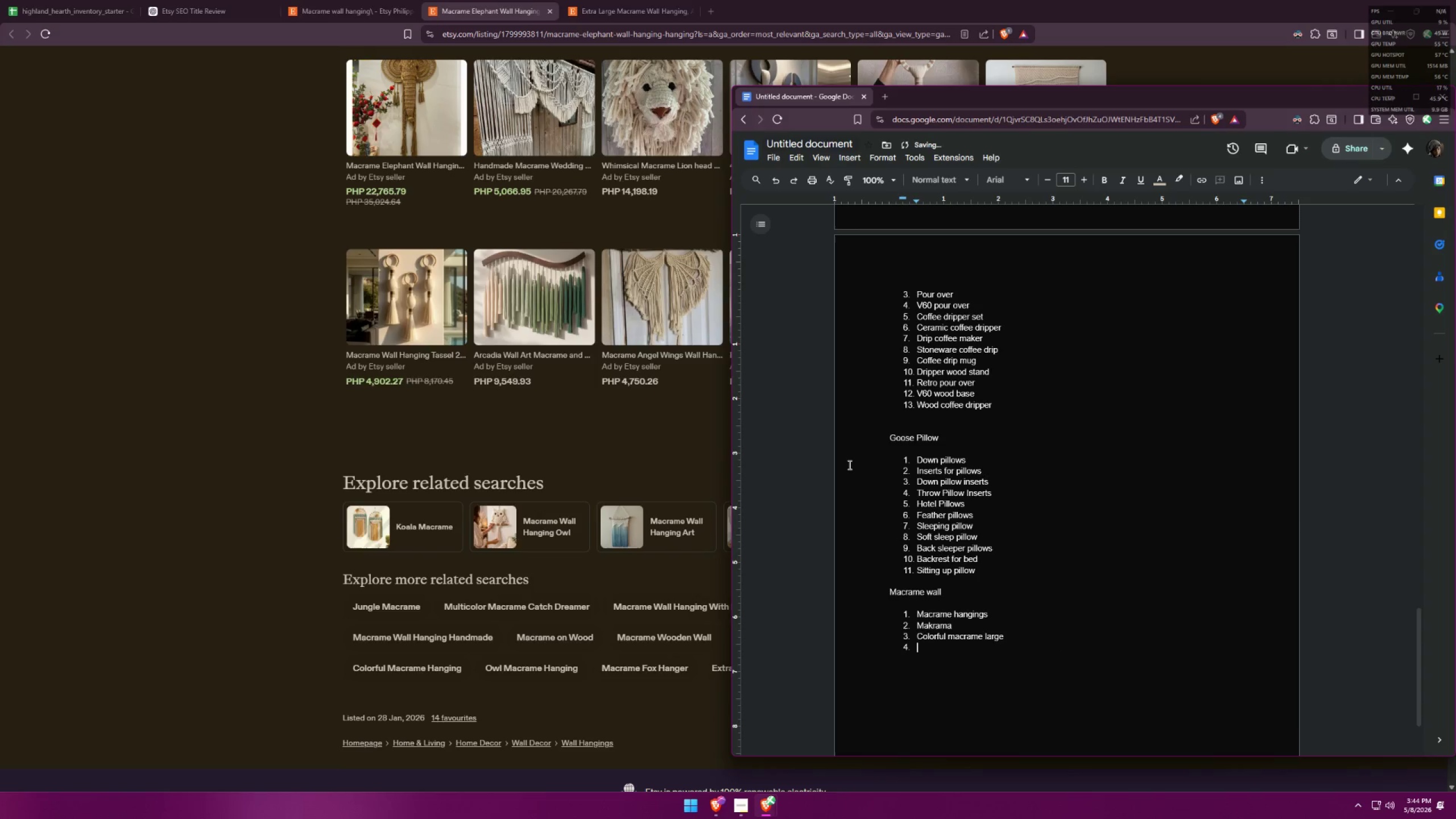 
key(Alt+AltLeft)
 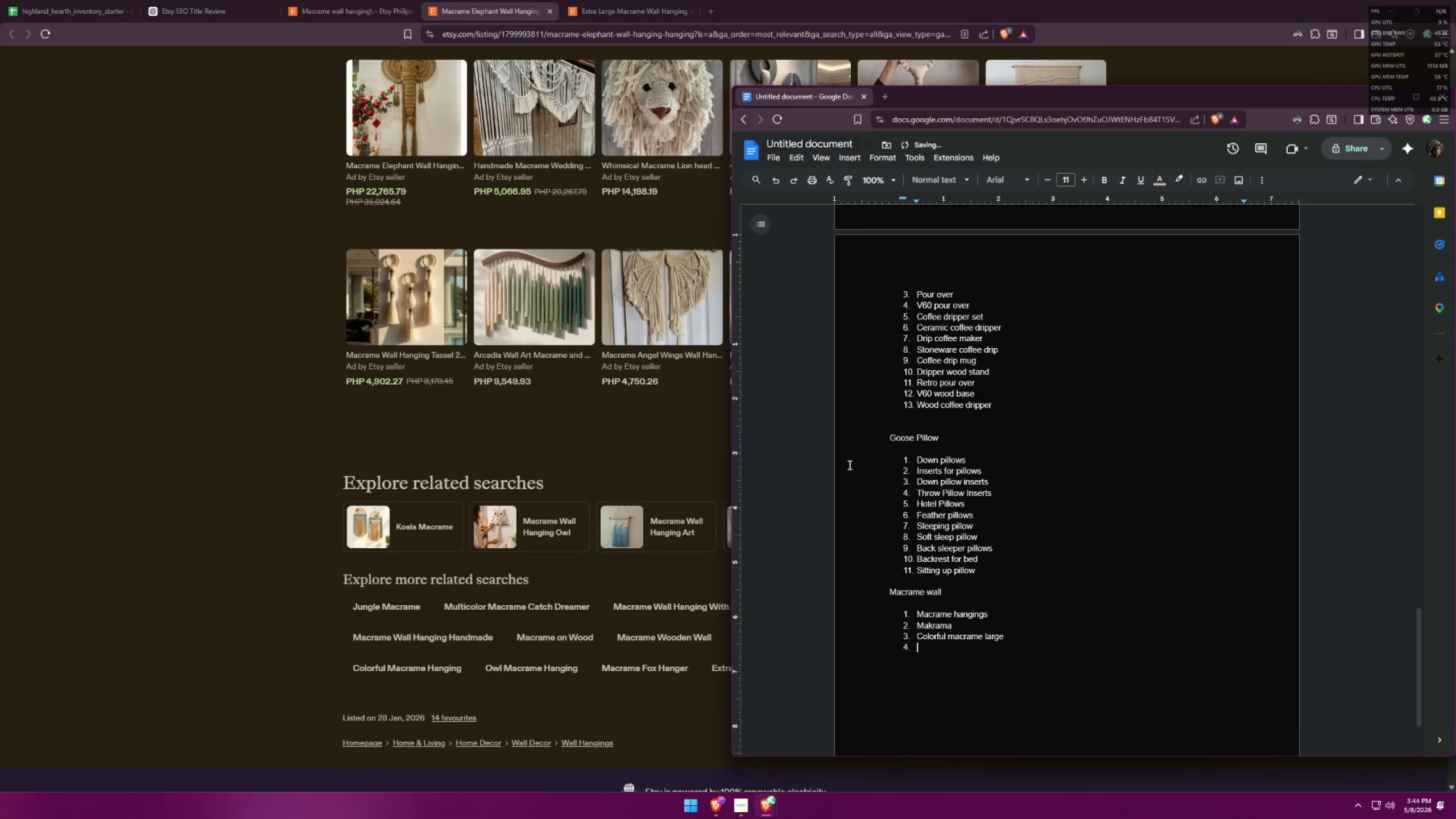 
key(Alt+Tab)
 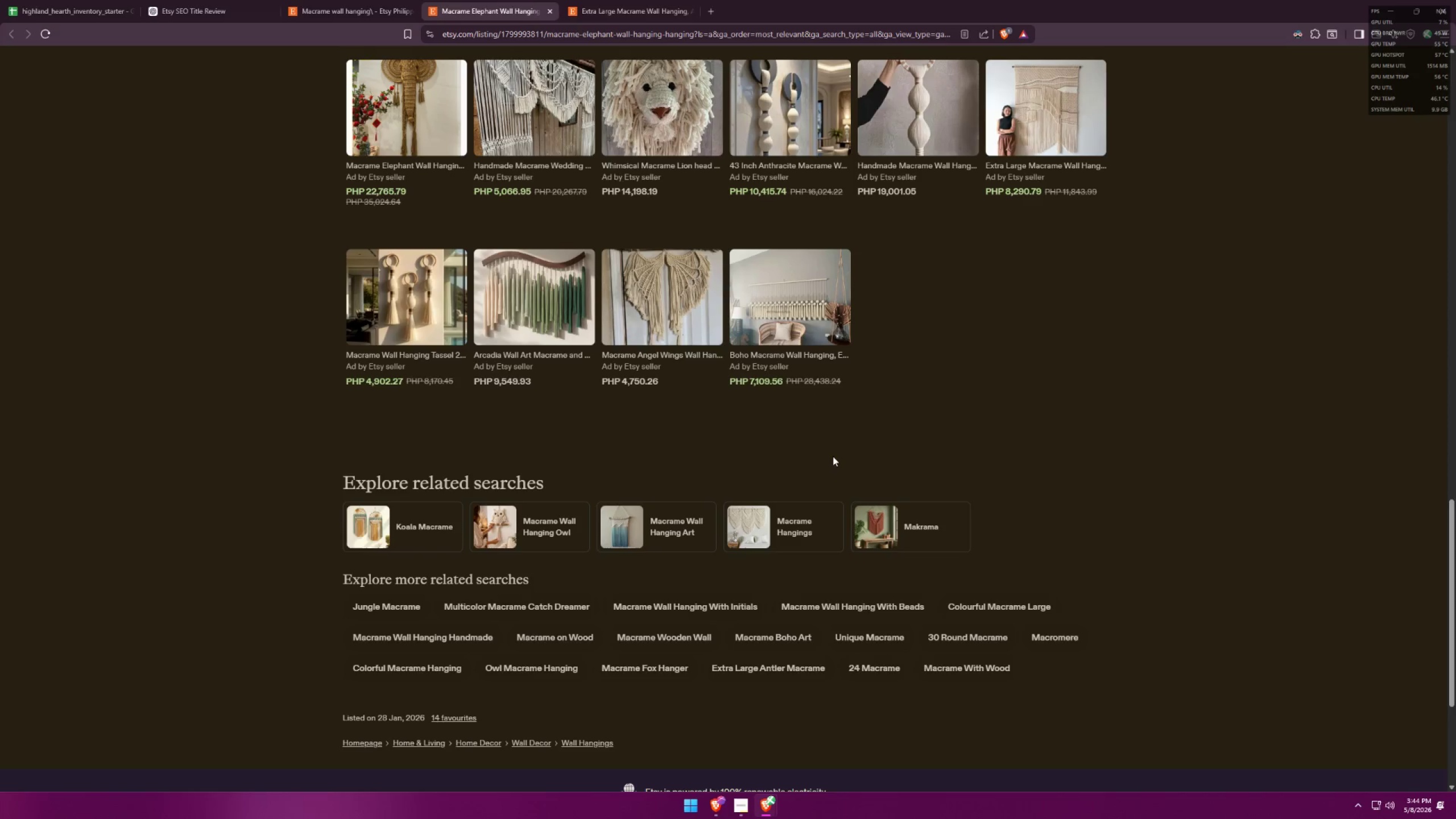 
key(Alt+AltLeft)
 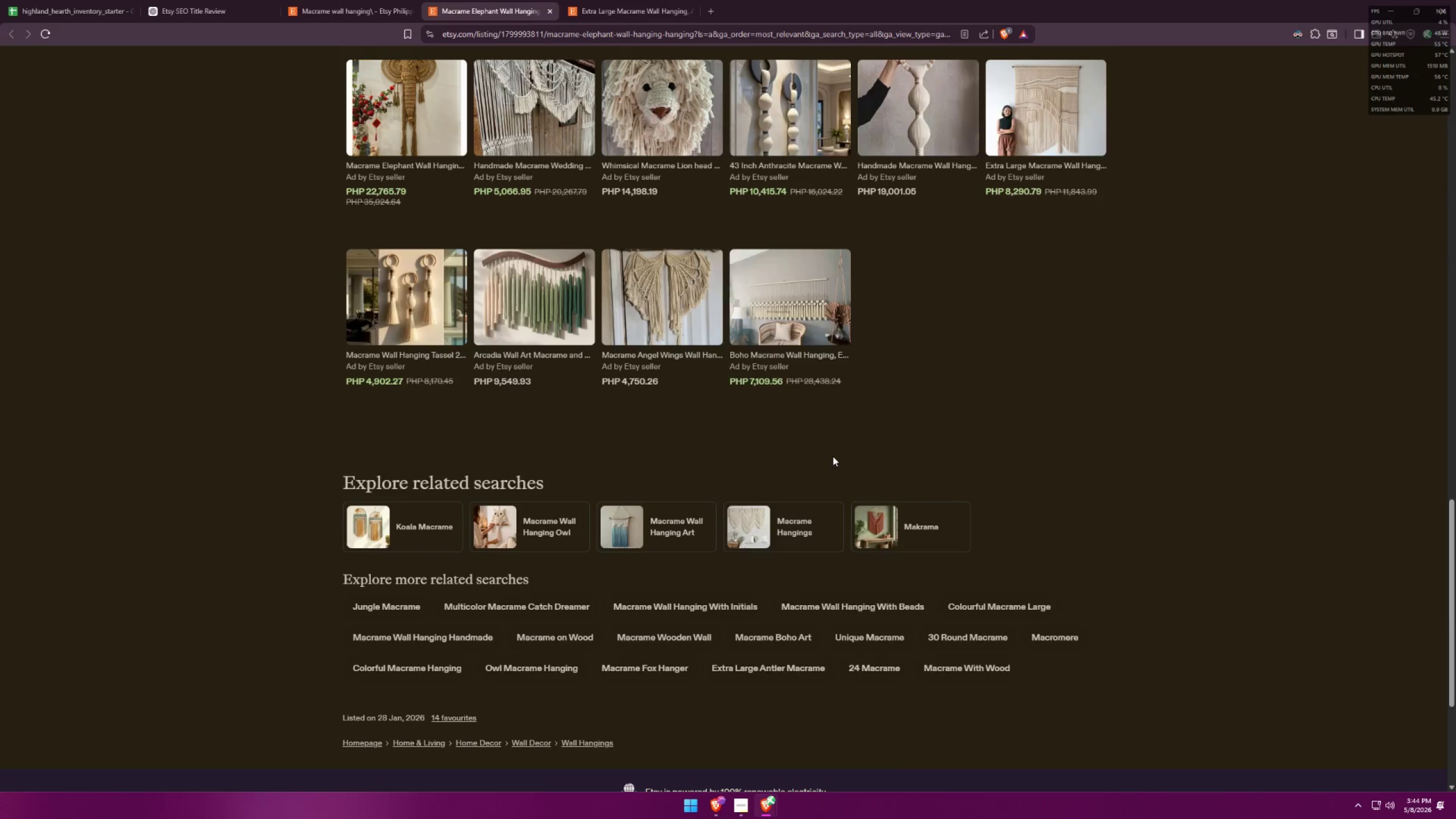 
key(Tab)
type(macrame boho art)
 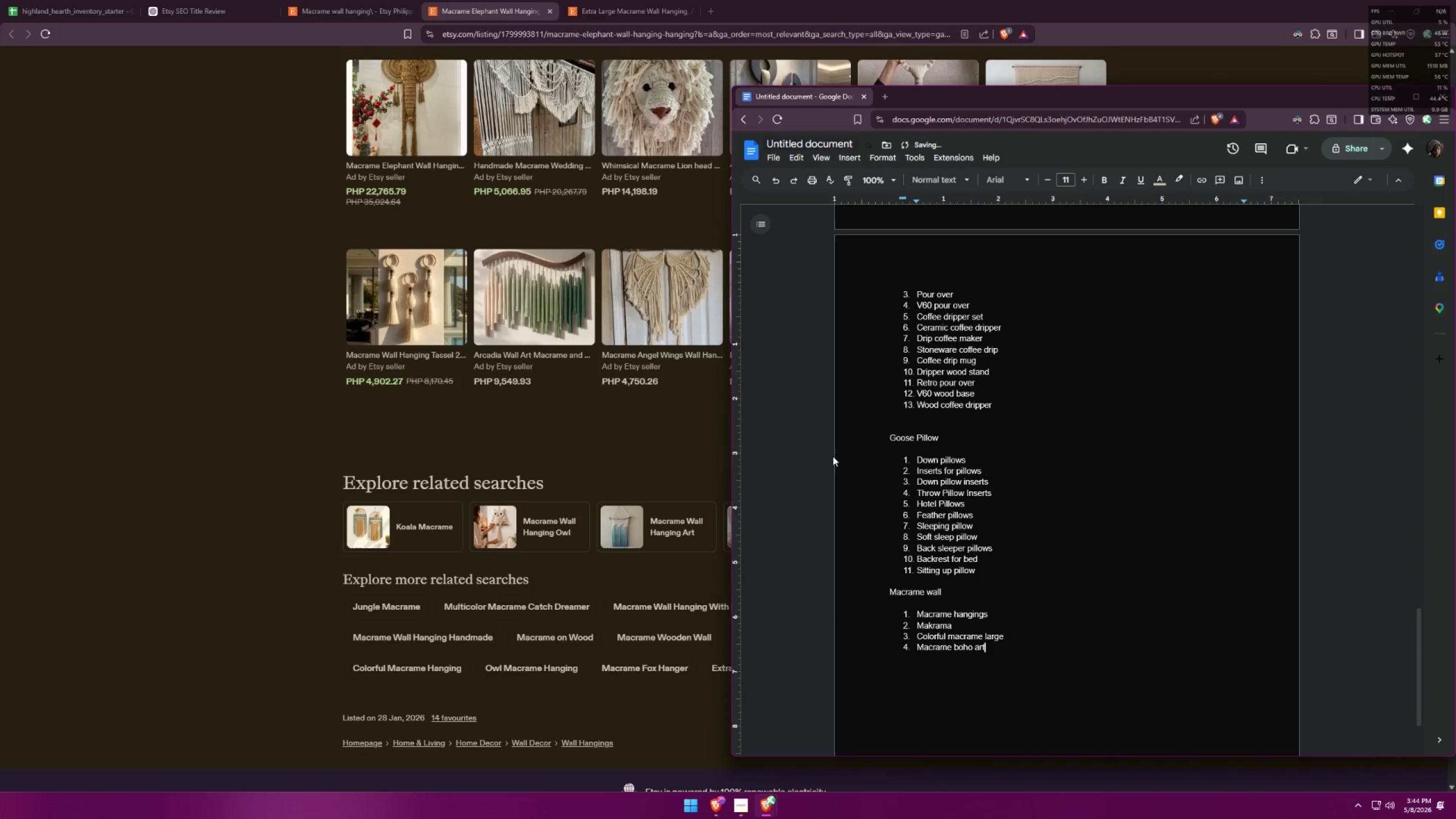 
key(Enter)
 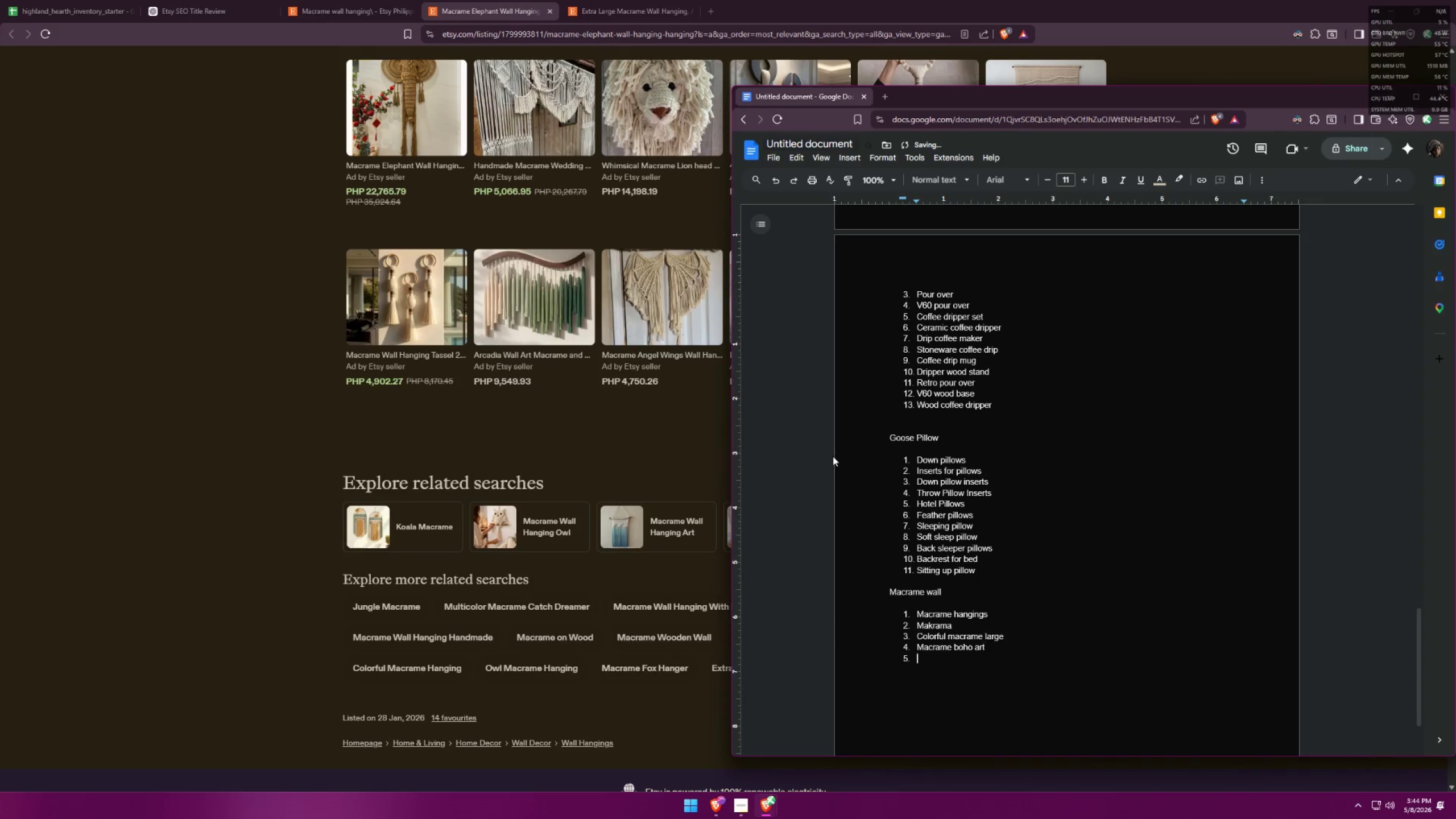 
key(Alt+AltLeft)
 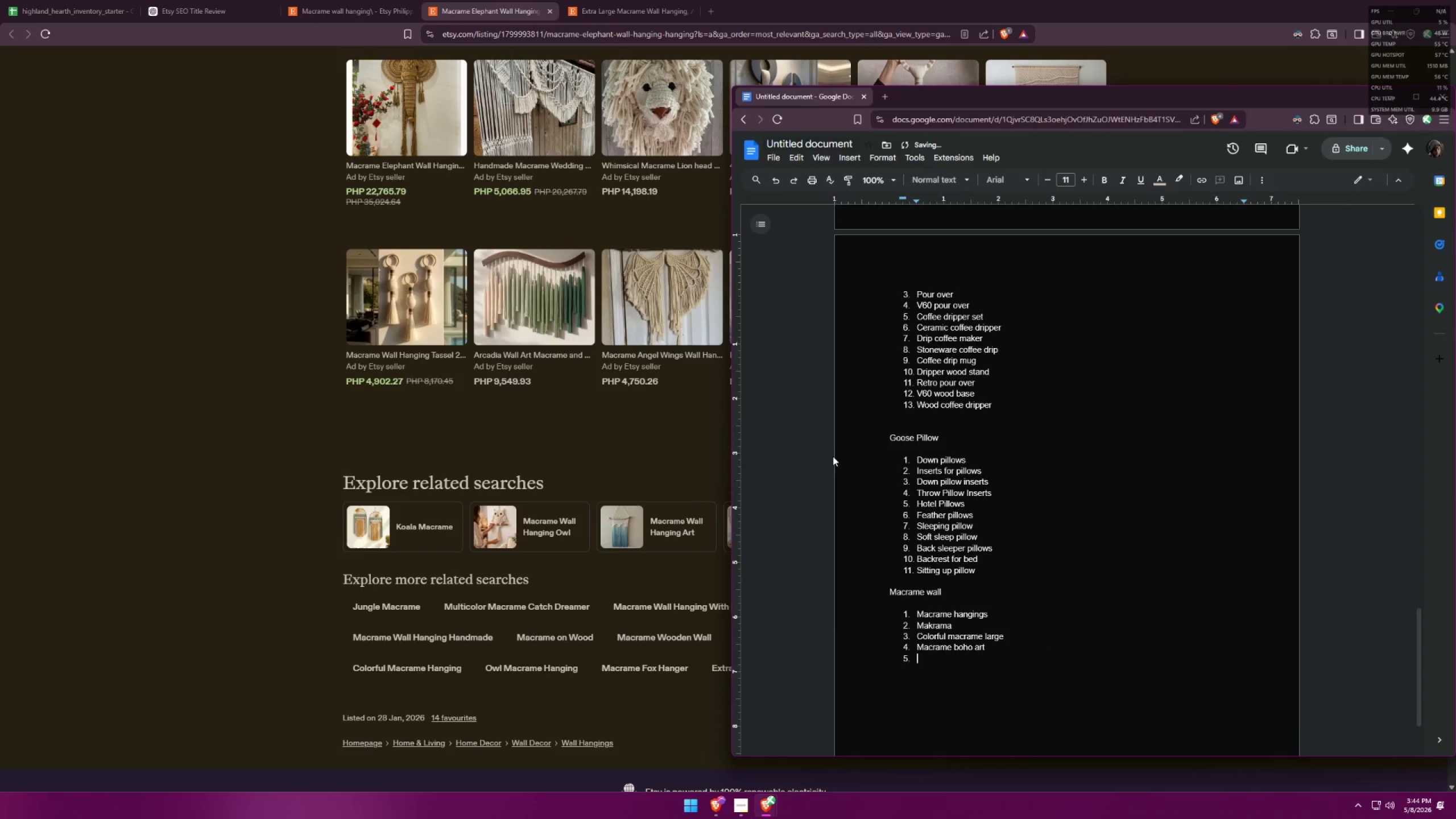 
key(Alt+Tab)
 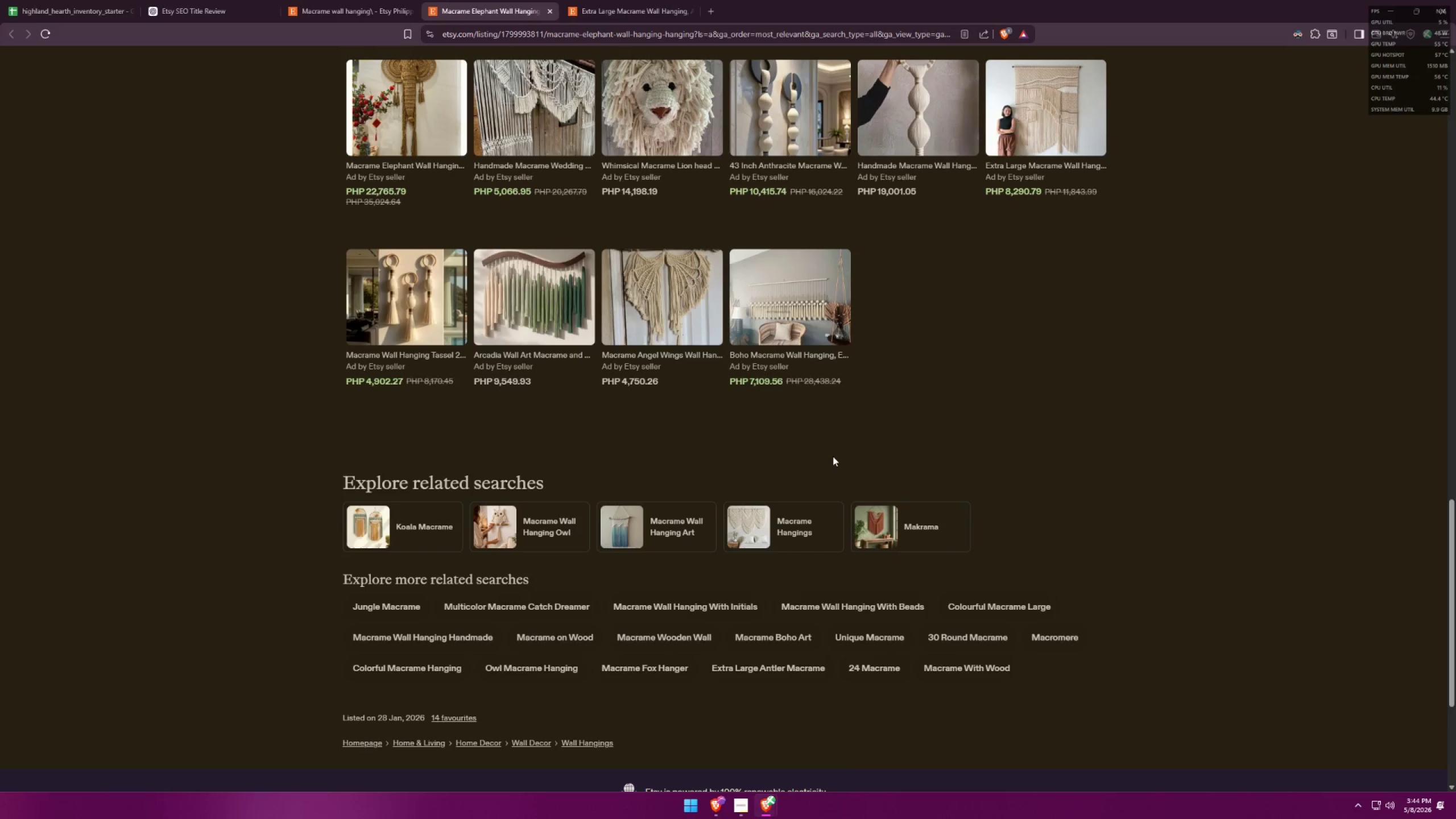 
key(Alt+AltLeft)
 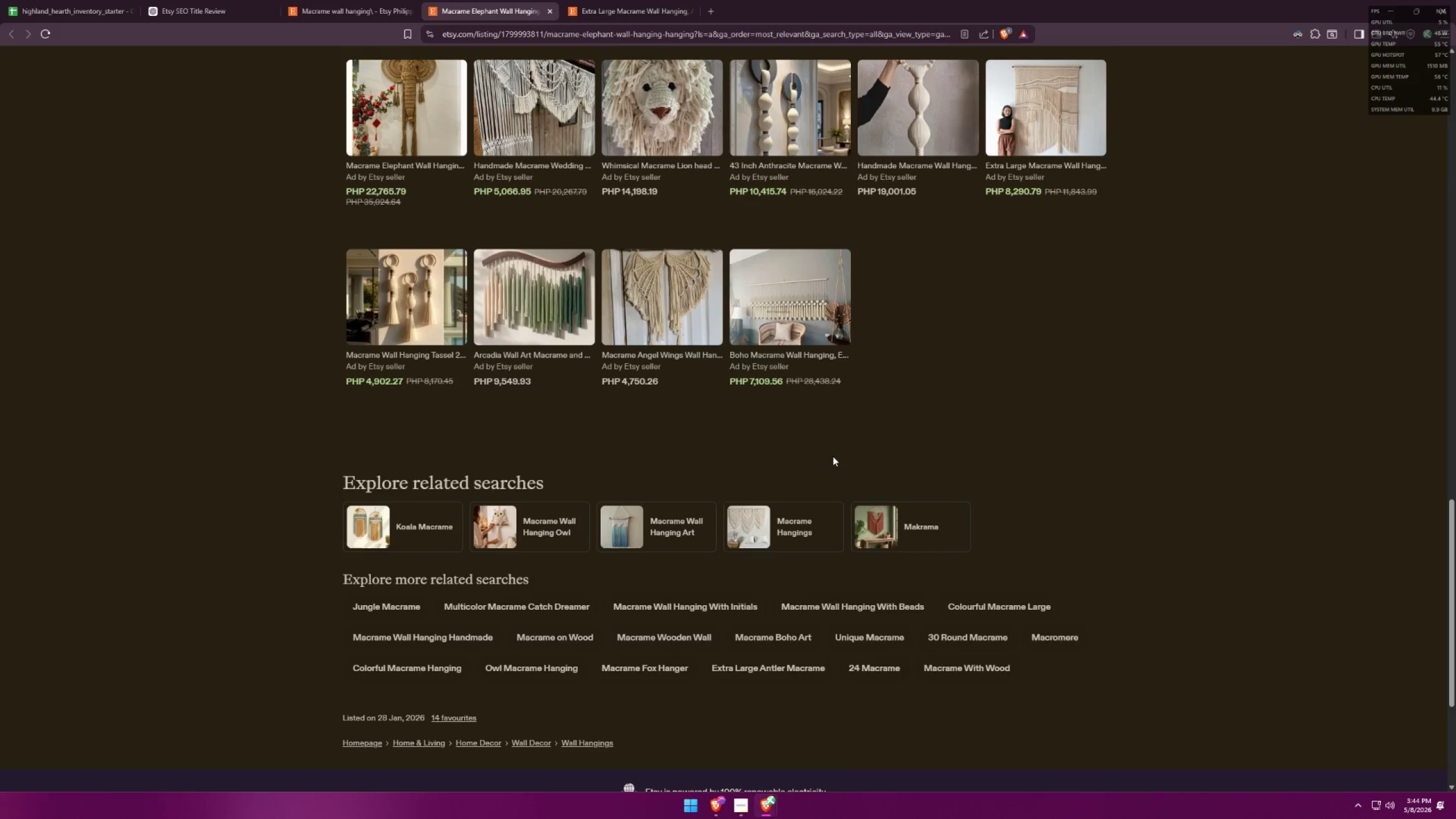 
key(Tab)
type(unique macrame)
 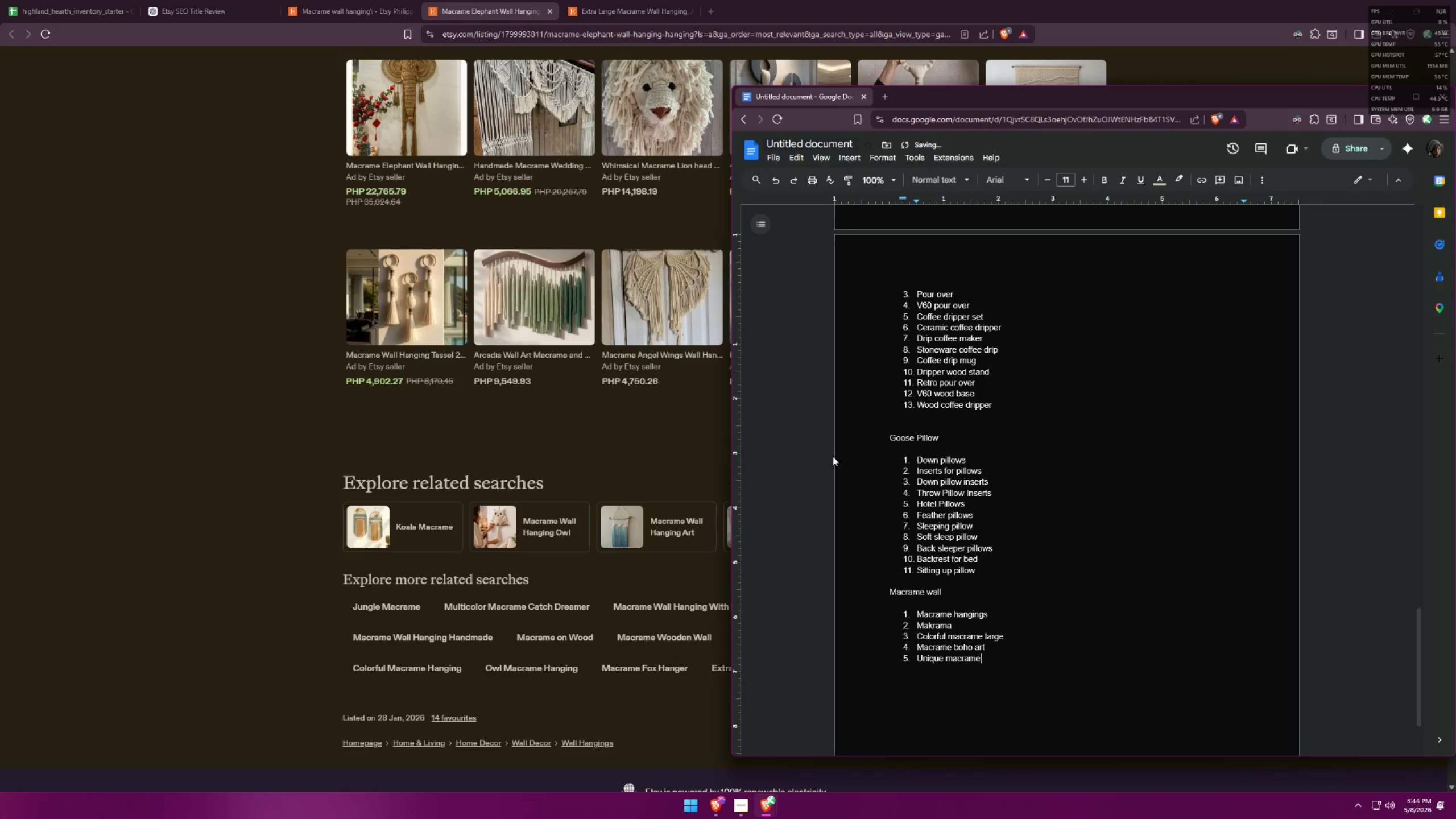 
key(Enter)
 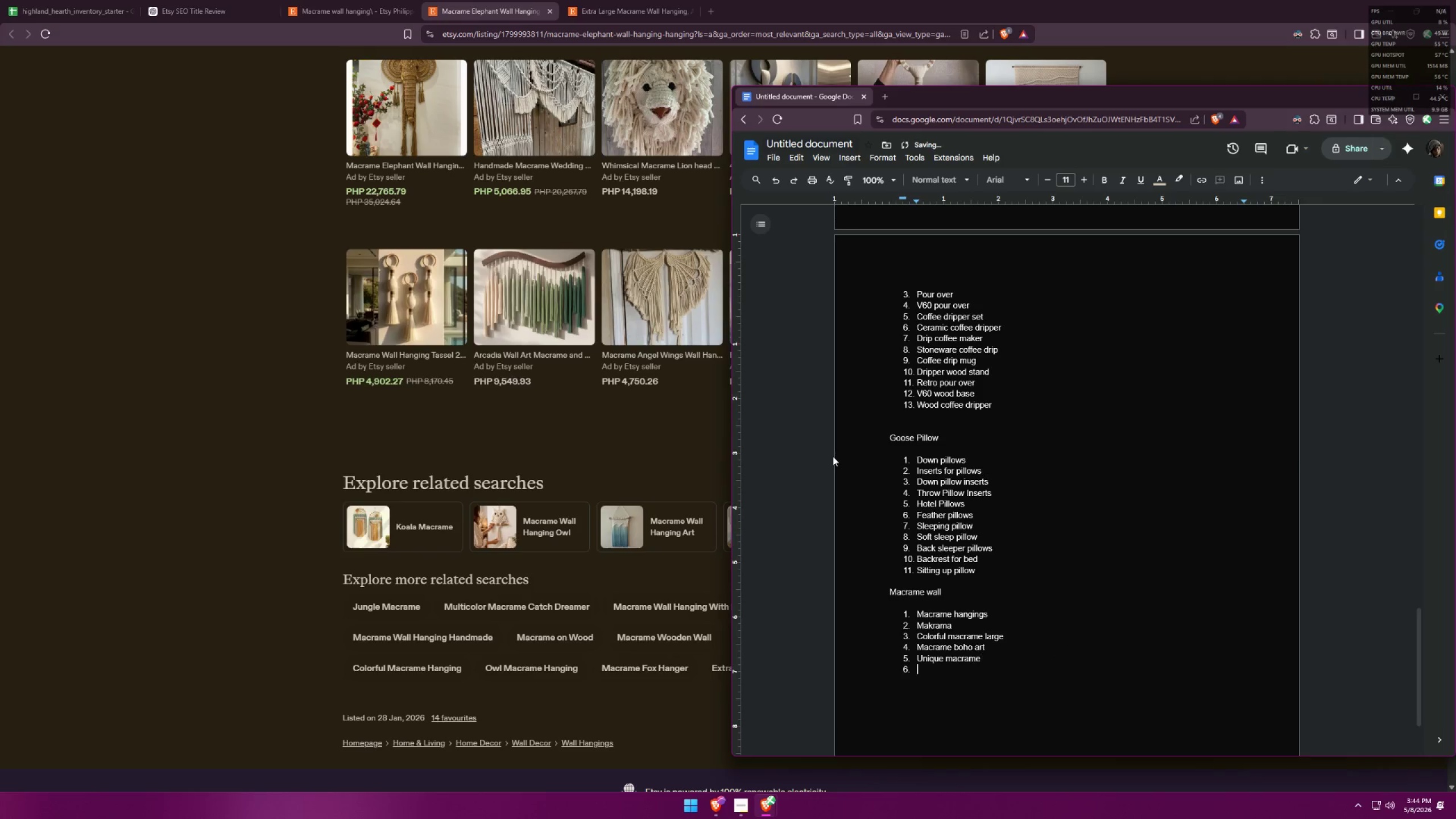 
key(Alt+AltLeft)
 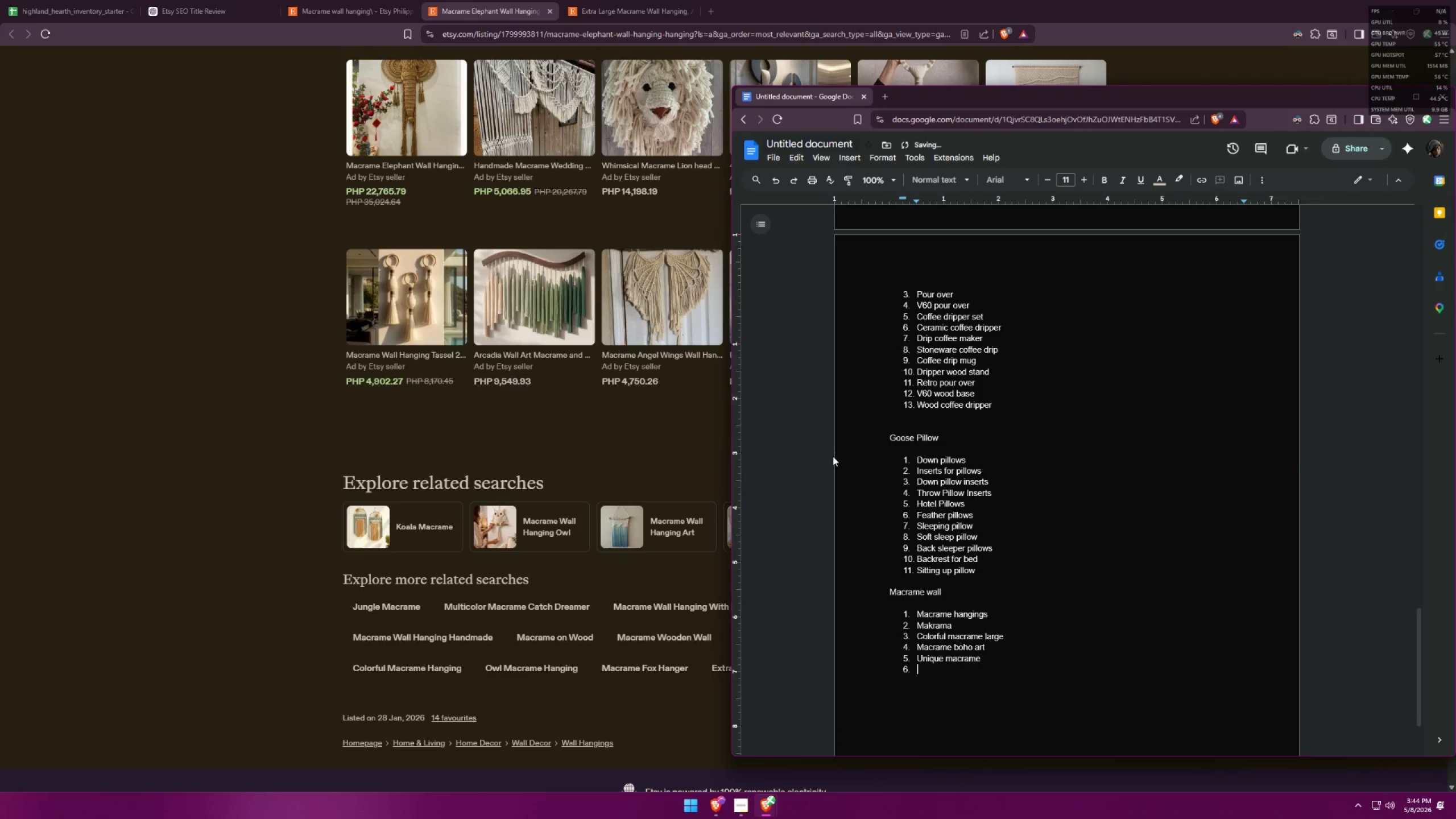 
key(Alt+Tab)
 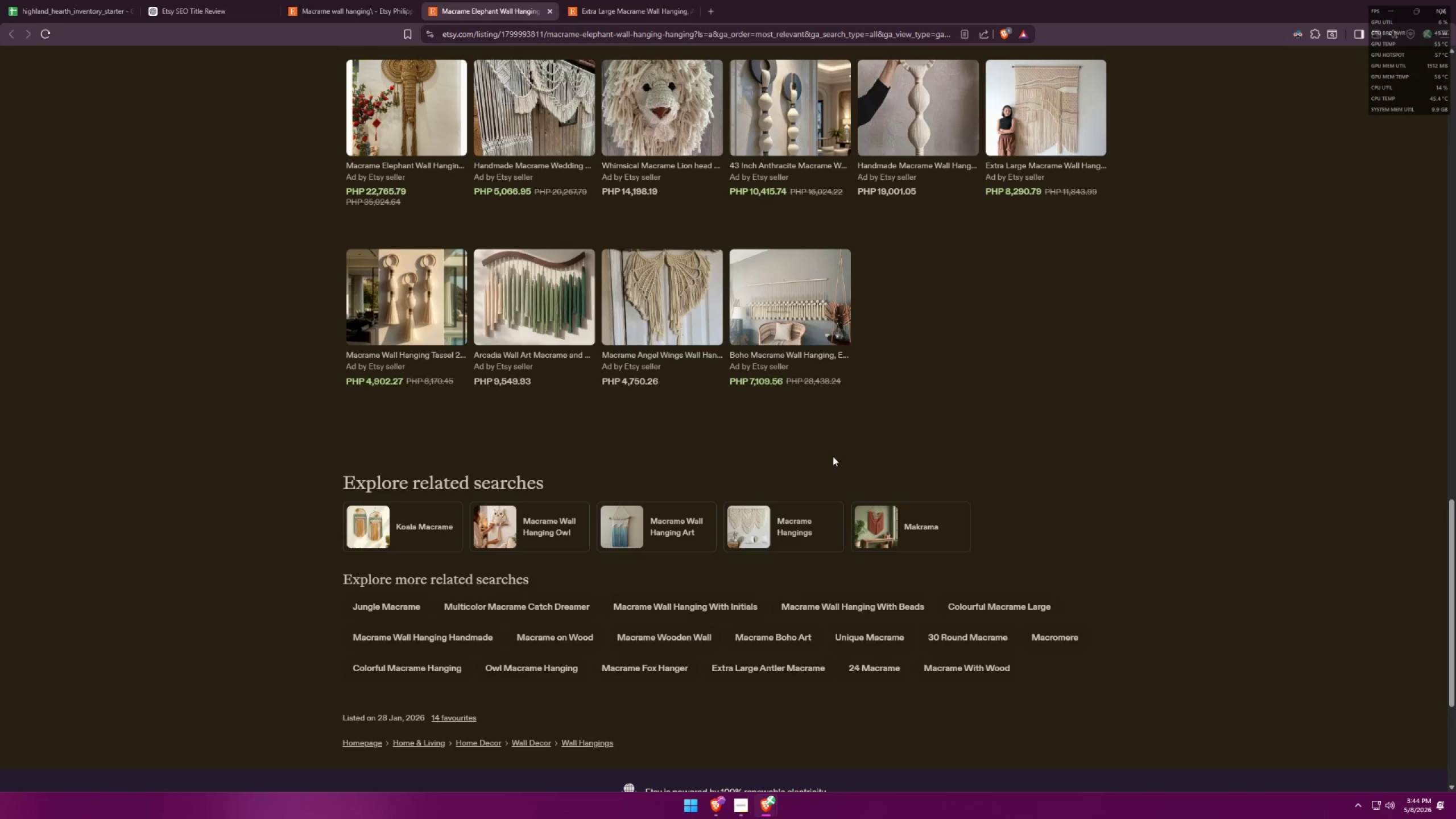 
key(Alt+AltLeft)
 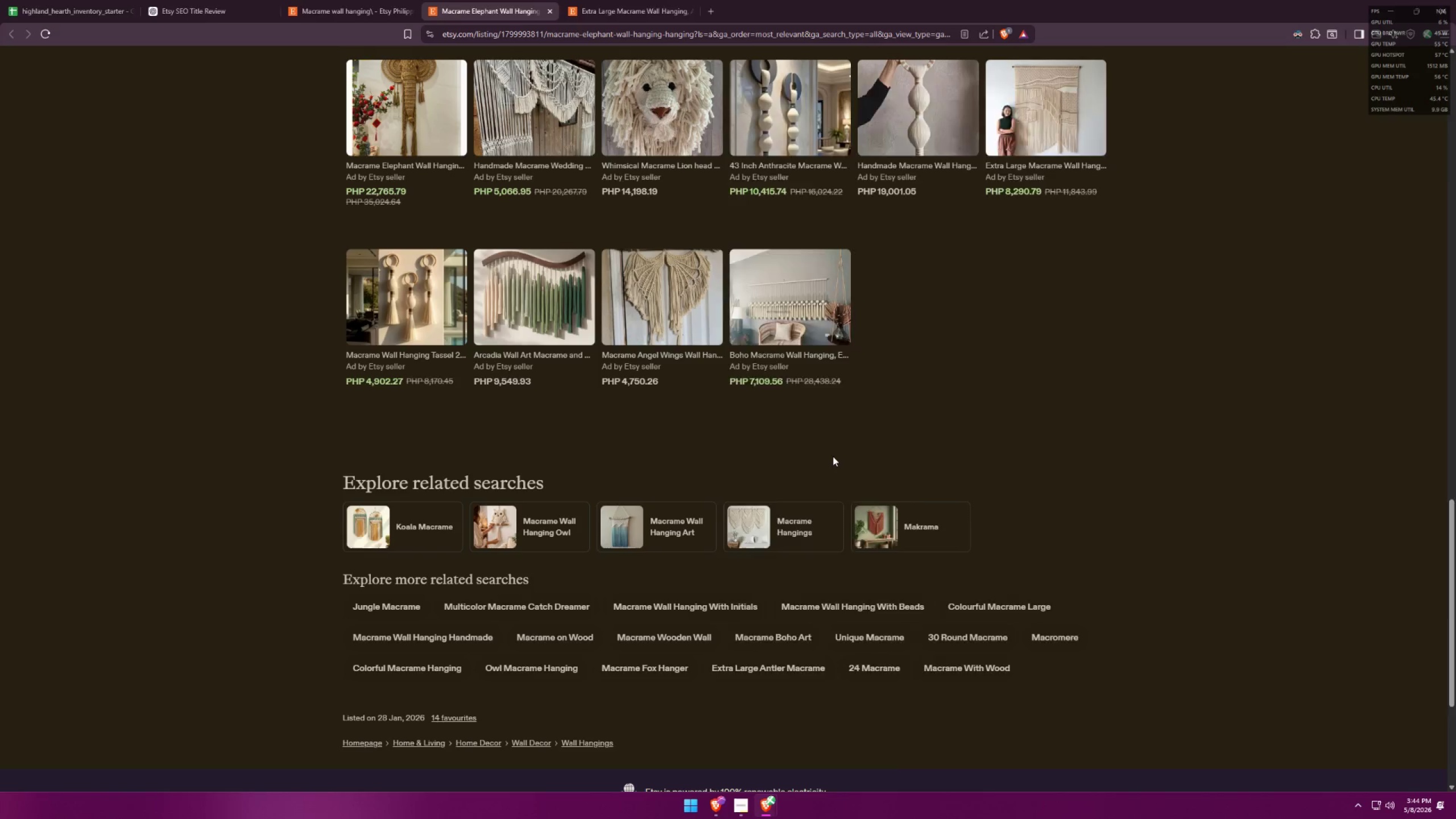 
key(Alt+Tab)
 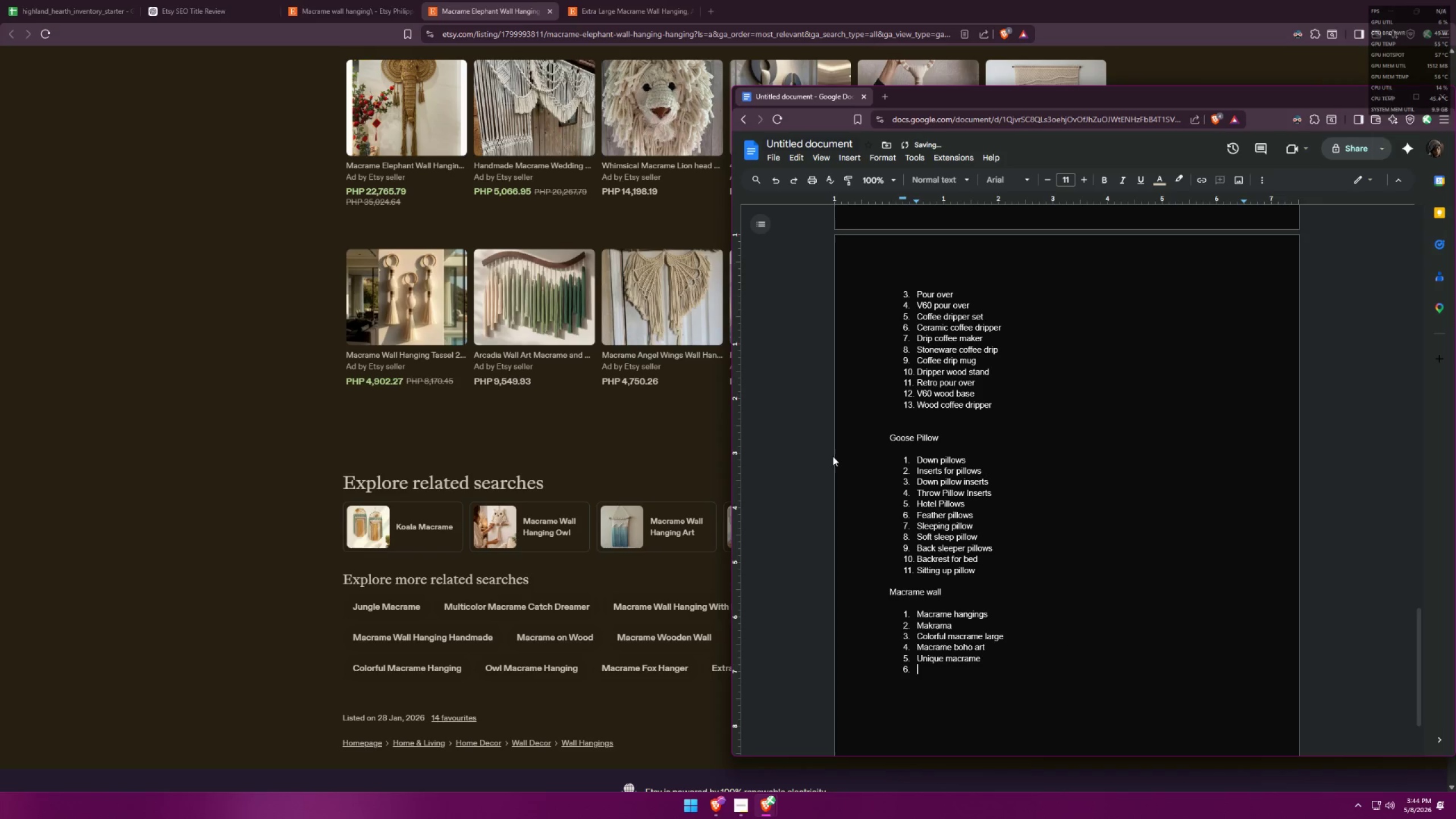 
key(Alt+AltLeft)
 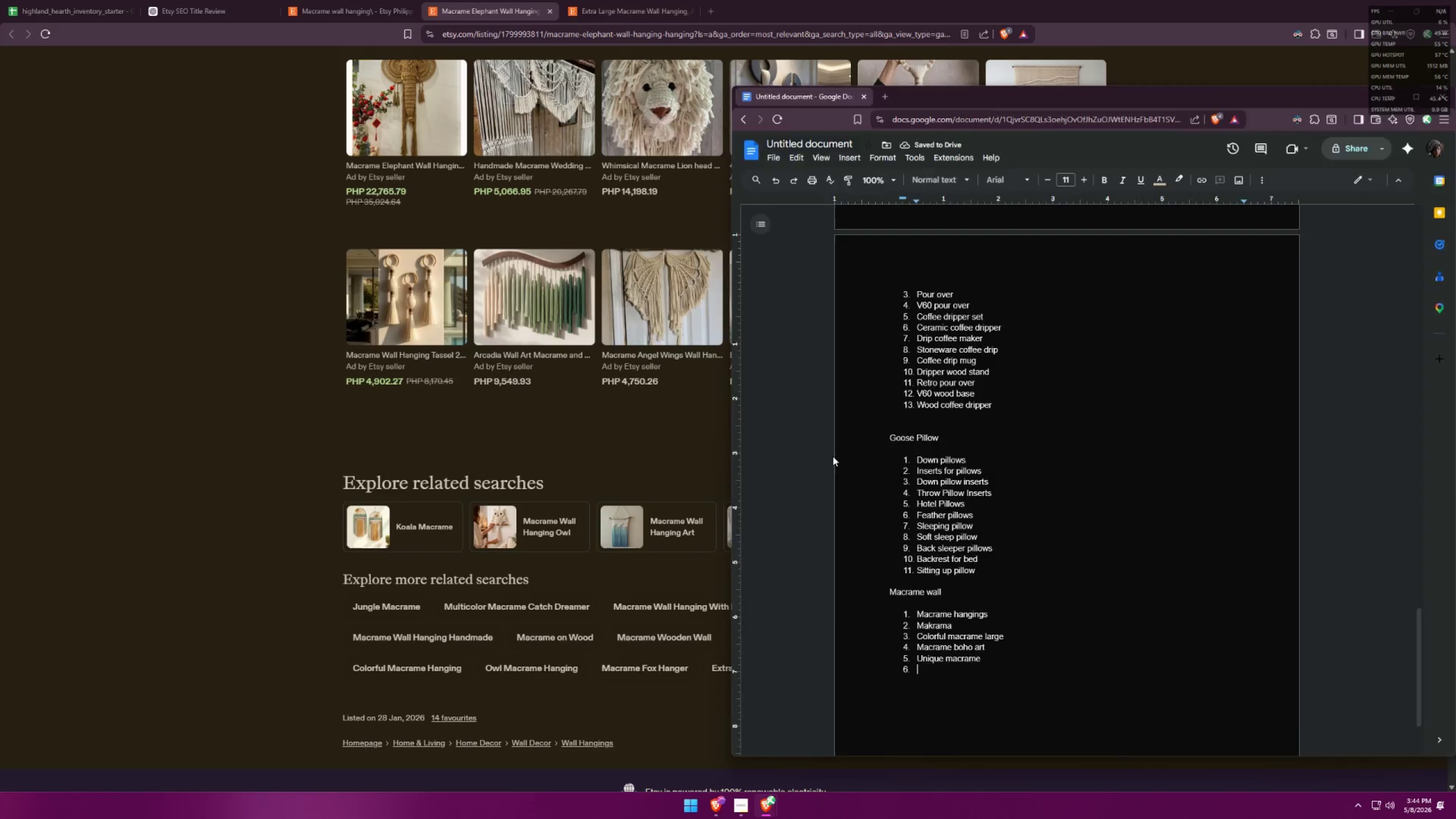 
key(Alt+Tab)
 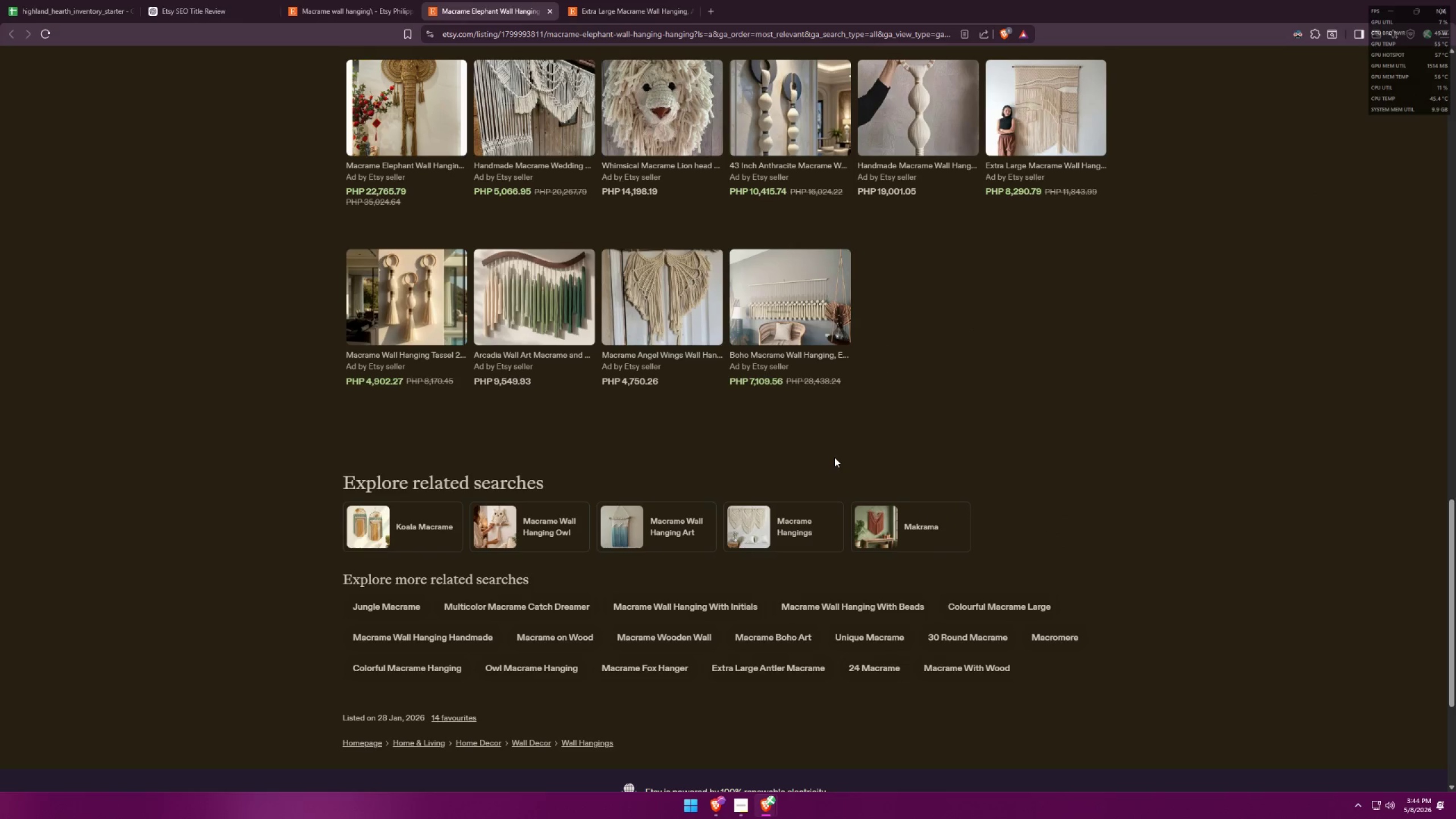 
key(Alt+AltLeft)
 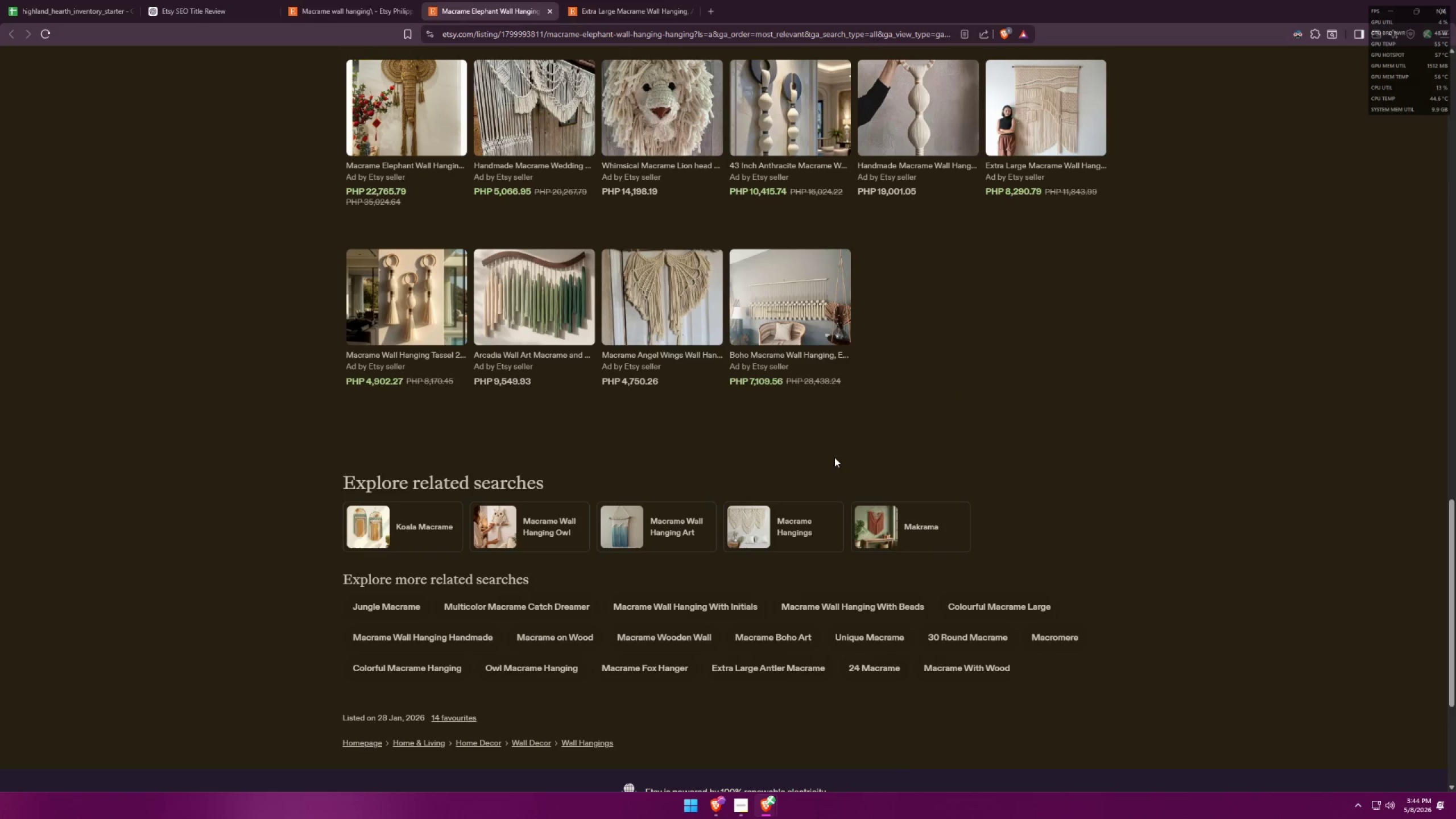 
key(Alt+Tab)
 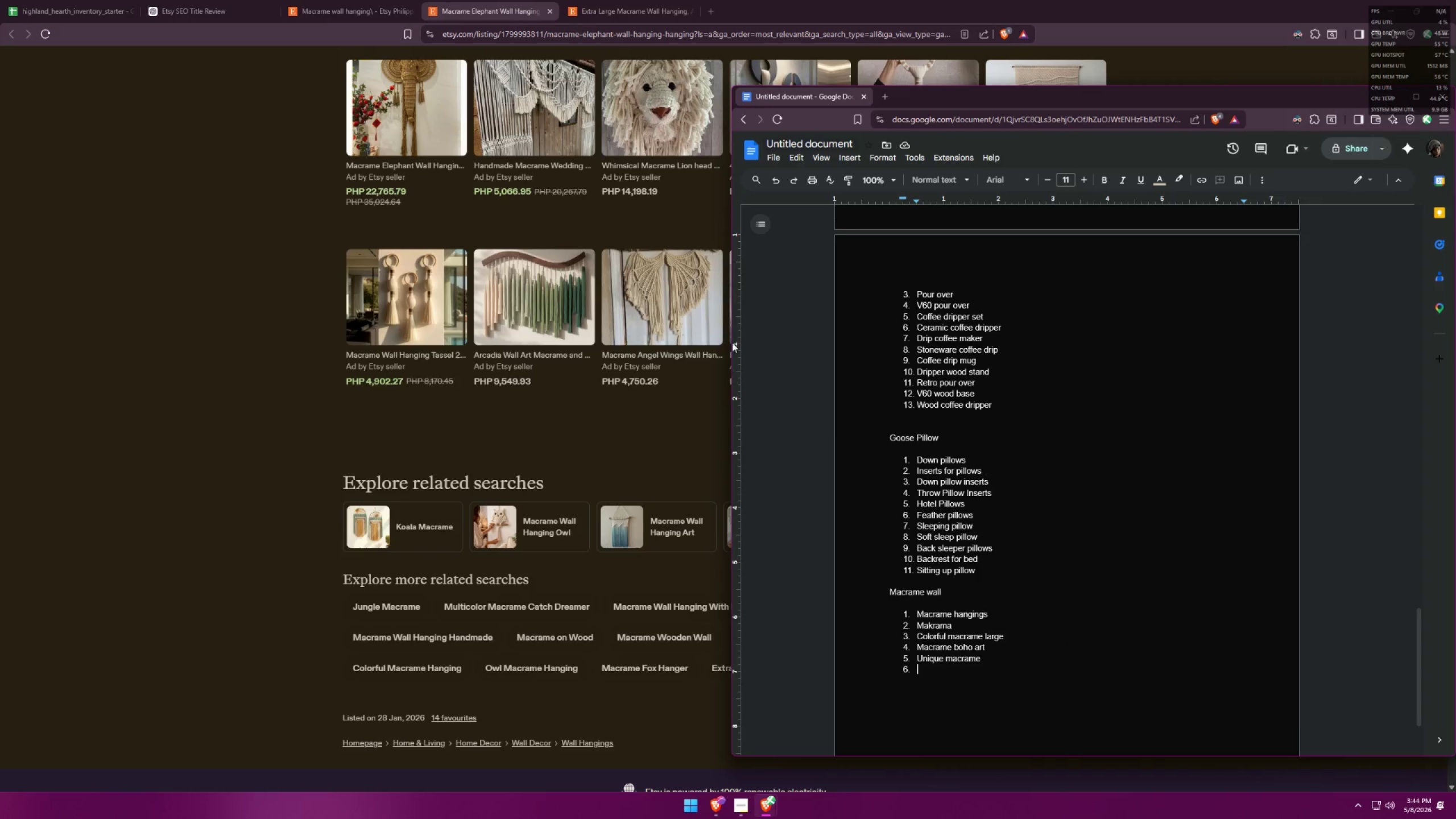 
left_click([621, 0])
 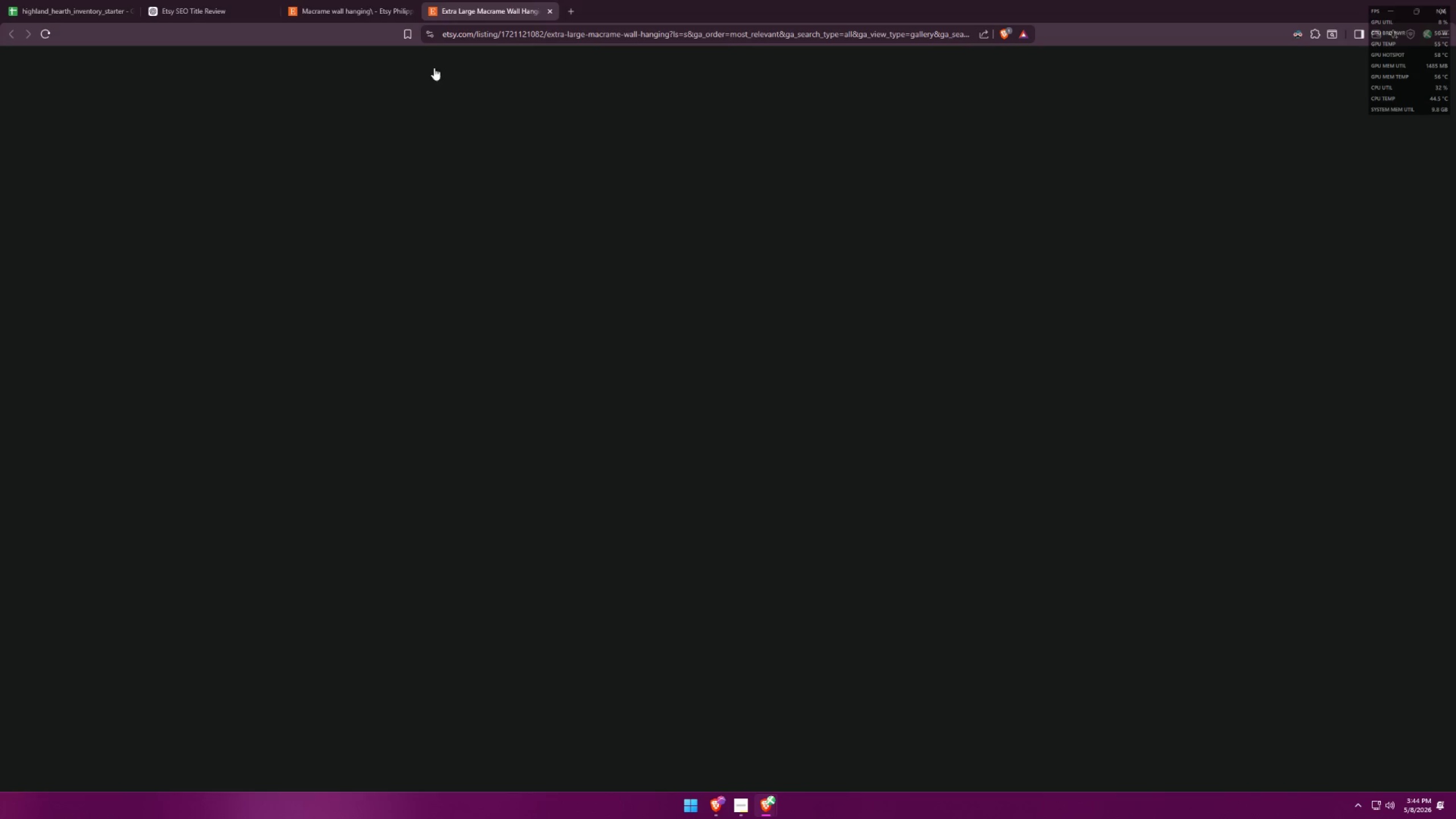 
scroll: coordinate [638, 342], scroll_direction: down, amount: 2.0
 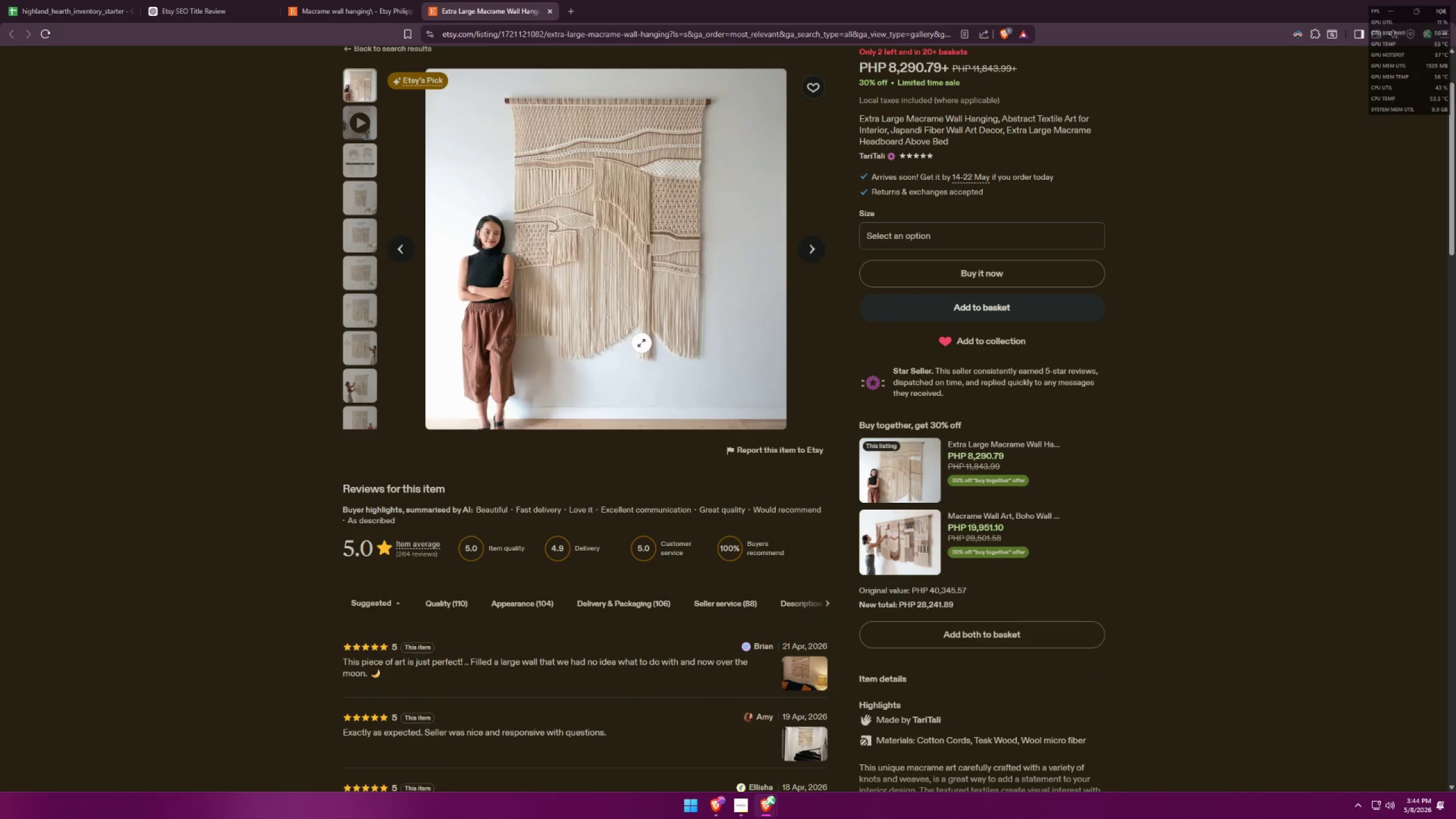 
left_click([582, 276])
 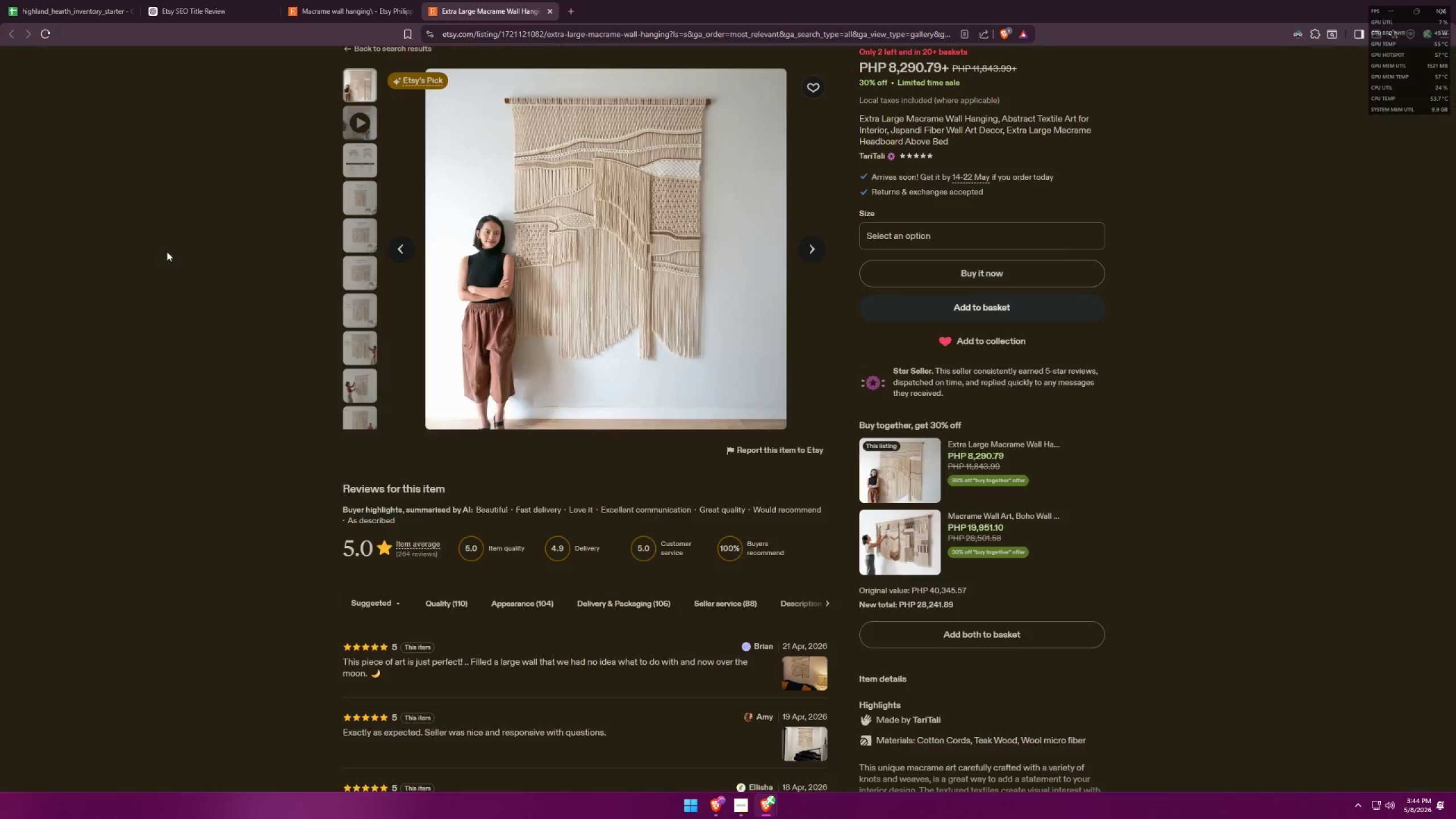 
scroll: coordinate [608, 321], scroll_direction: up, amount: 2.0
 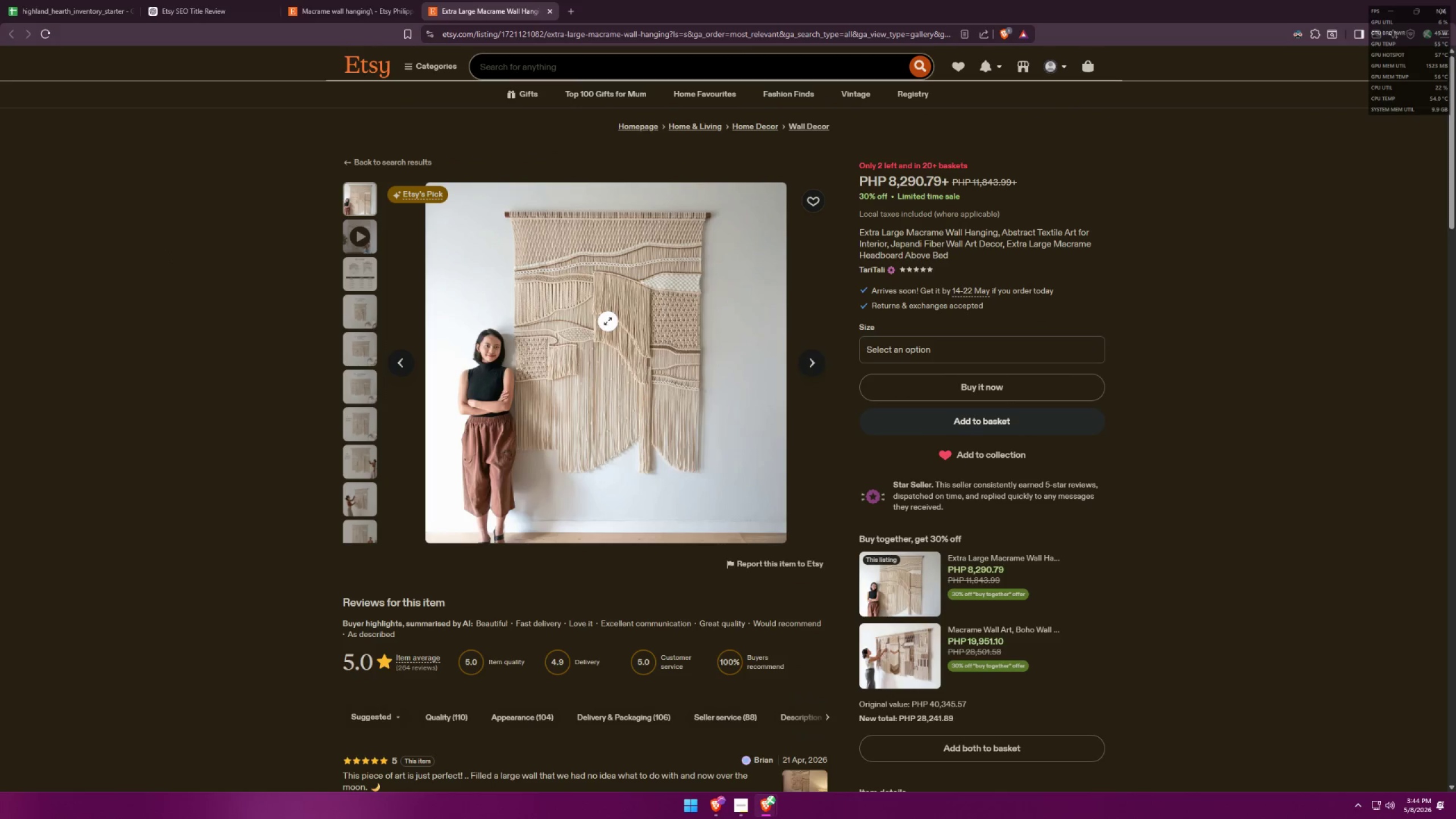 
scroll: coordinate [917, 326], scroll_direction: down, amount: 46.0
 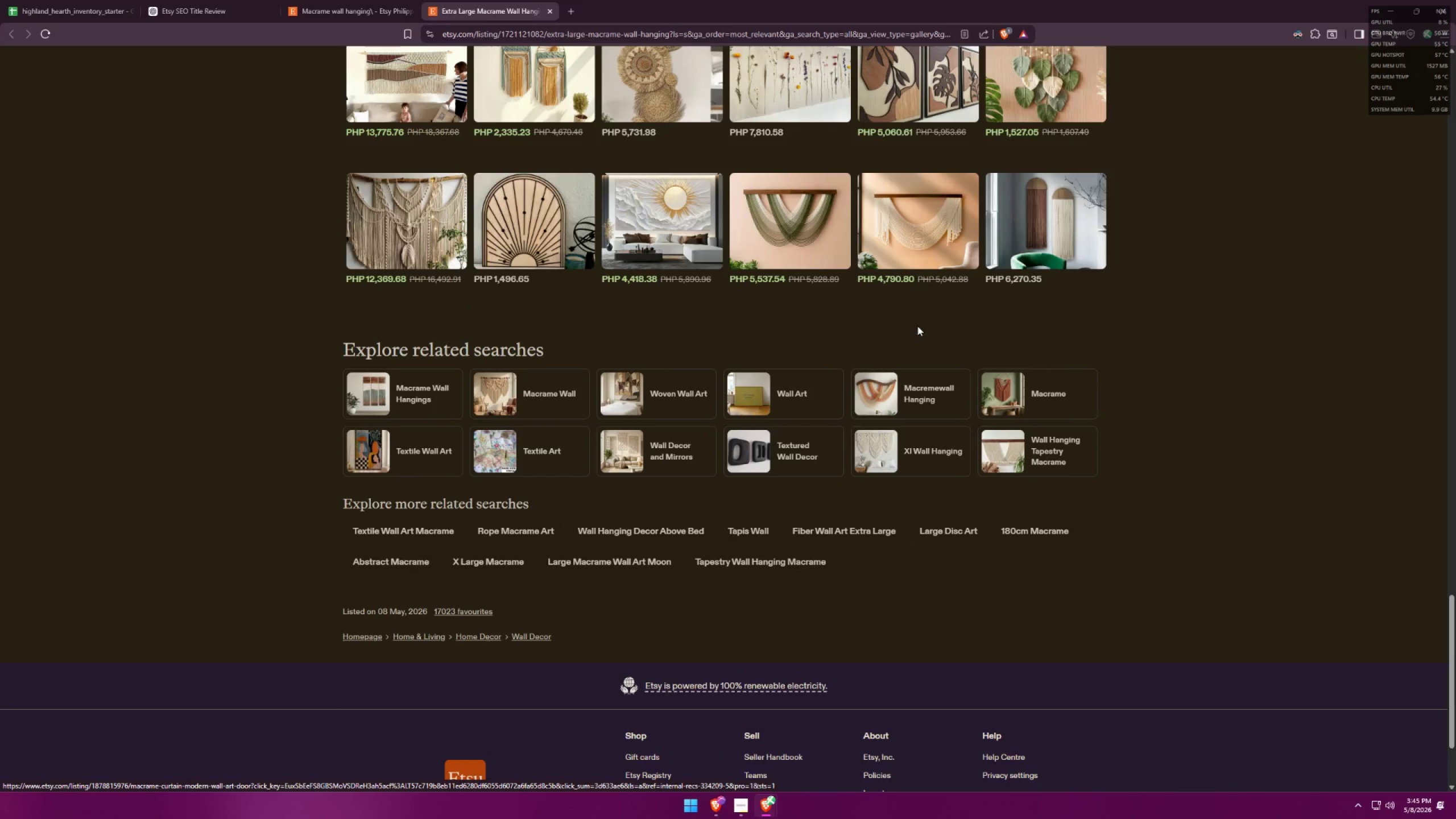 
key(Alt+AltLeft)
 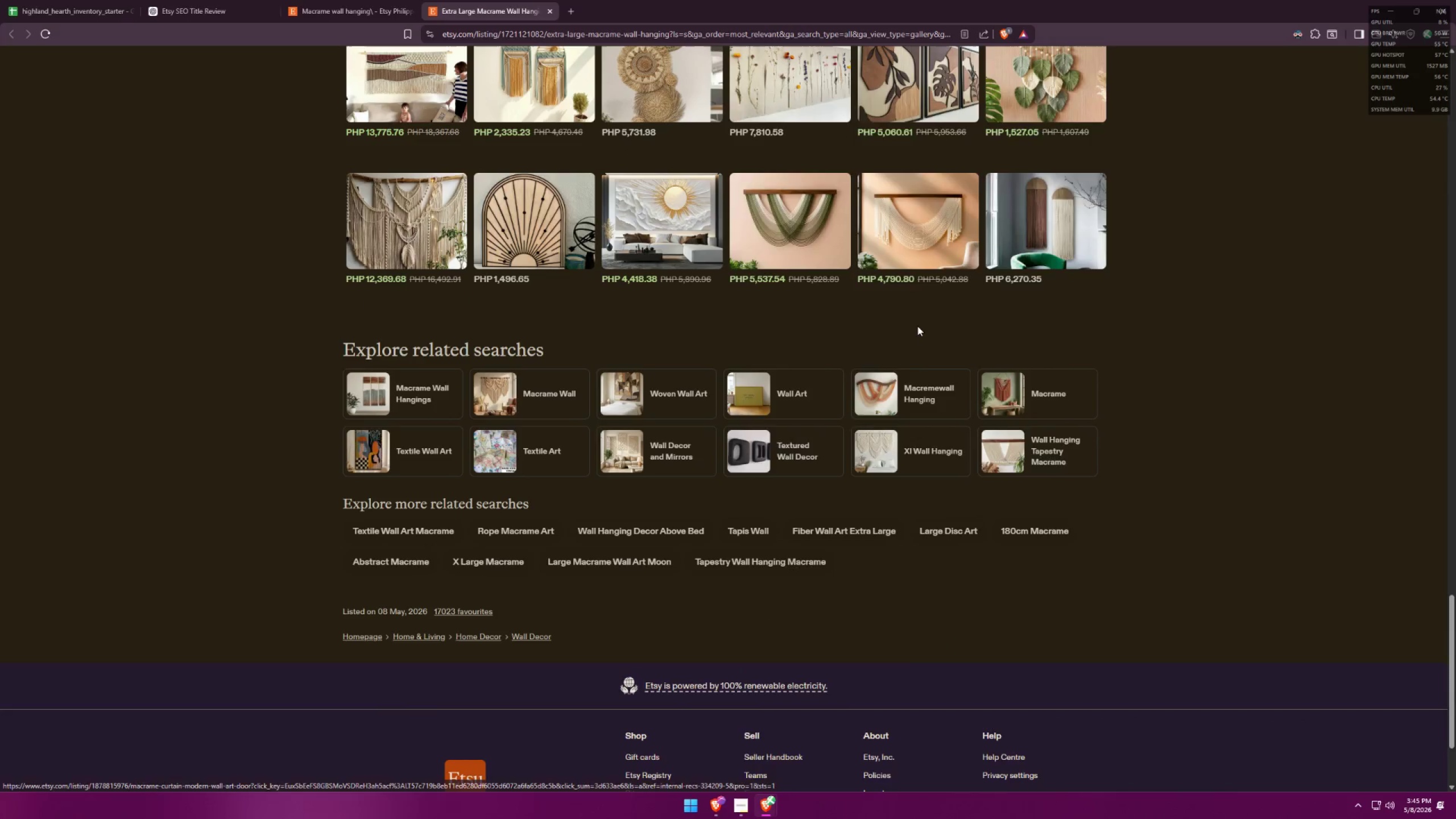 
key(Alt+Tab)
 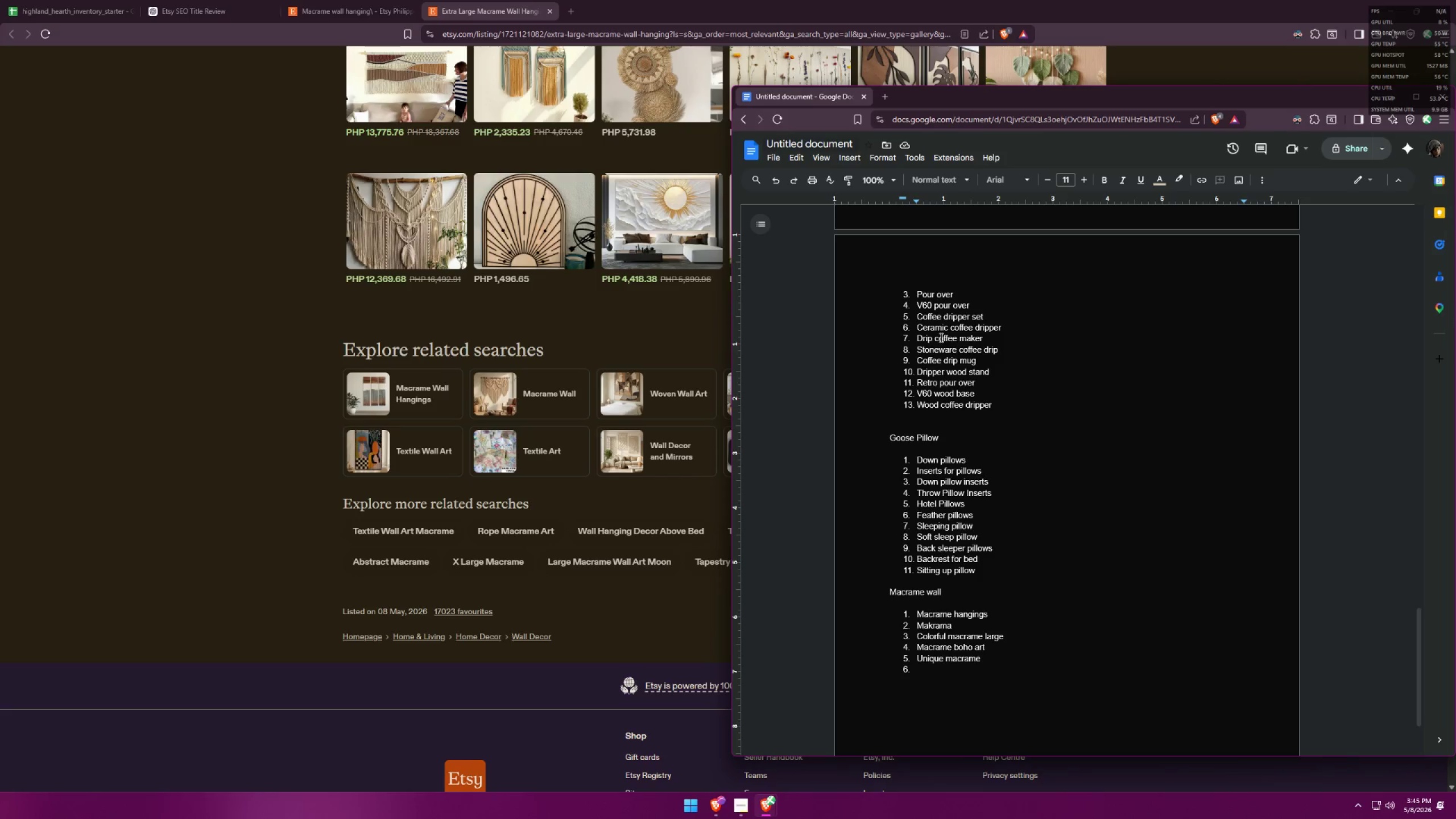 
type(rope macra)
key(Backspace)
key(Backspace)
key(Backspace)
key(Backspace)
key(Backspace)
key(Backspace)
key(Backspace)
key(Backspace)
key(Backspace)
key(Backspace)
type(macrame wall hangings)
 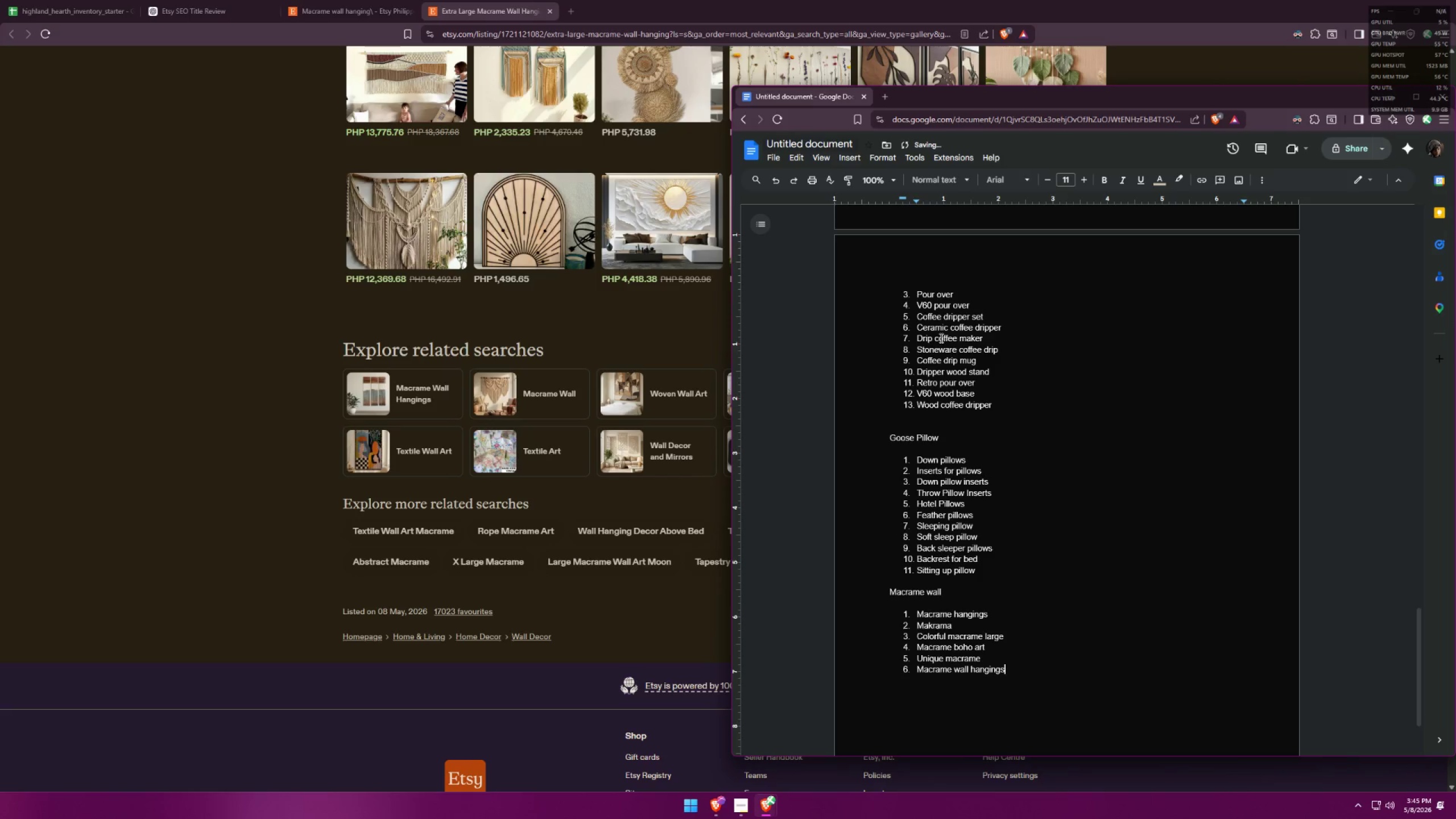 
key(Enter)
 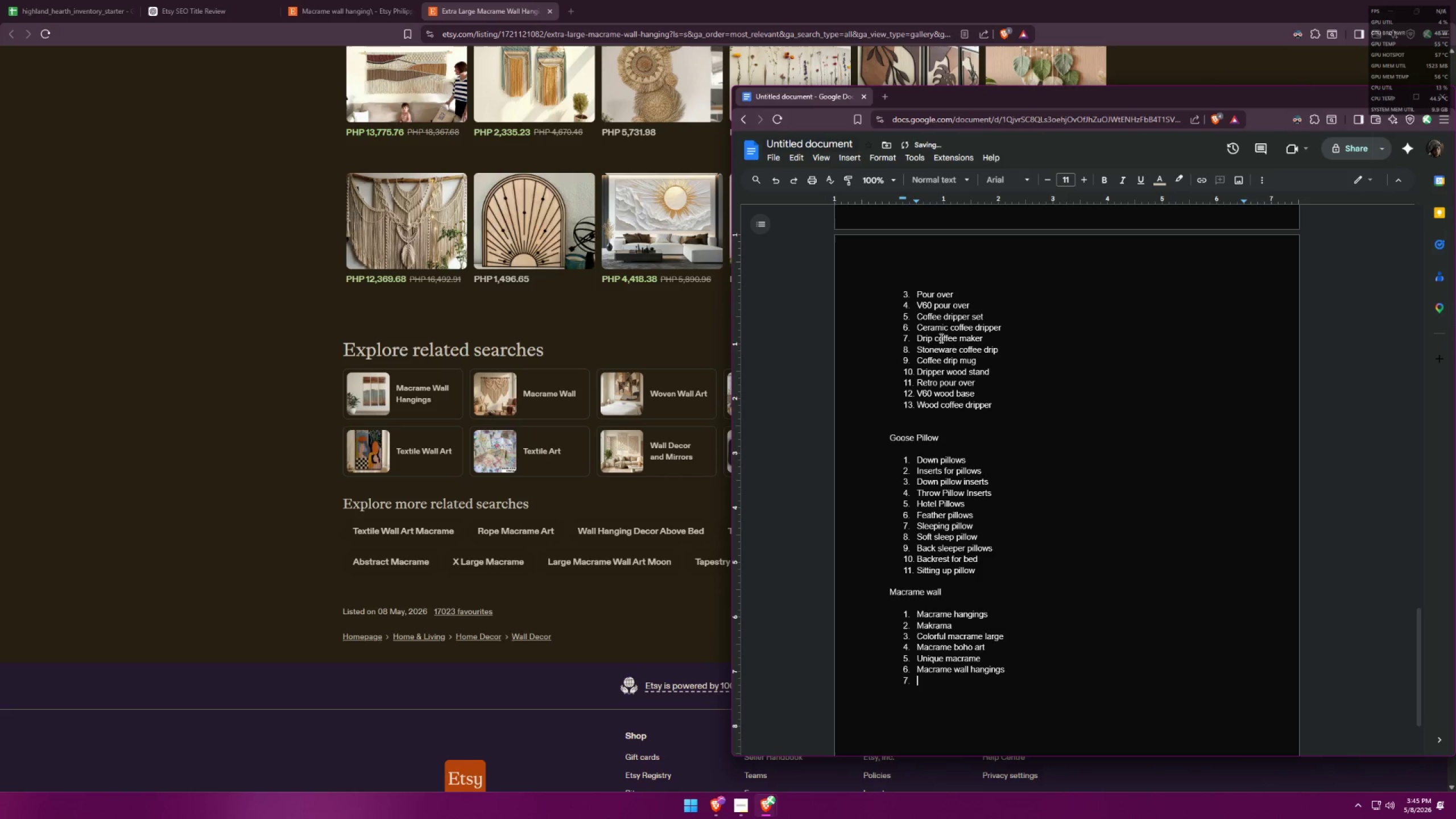 
type(macrame wall)
 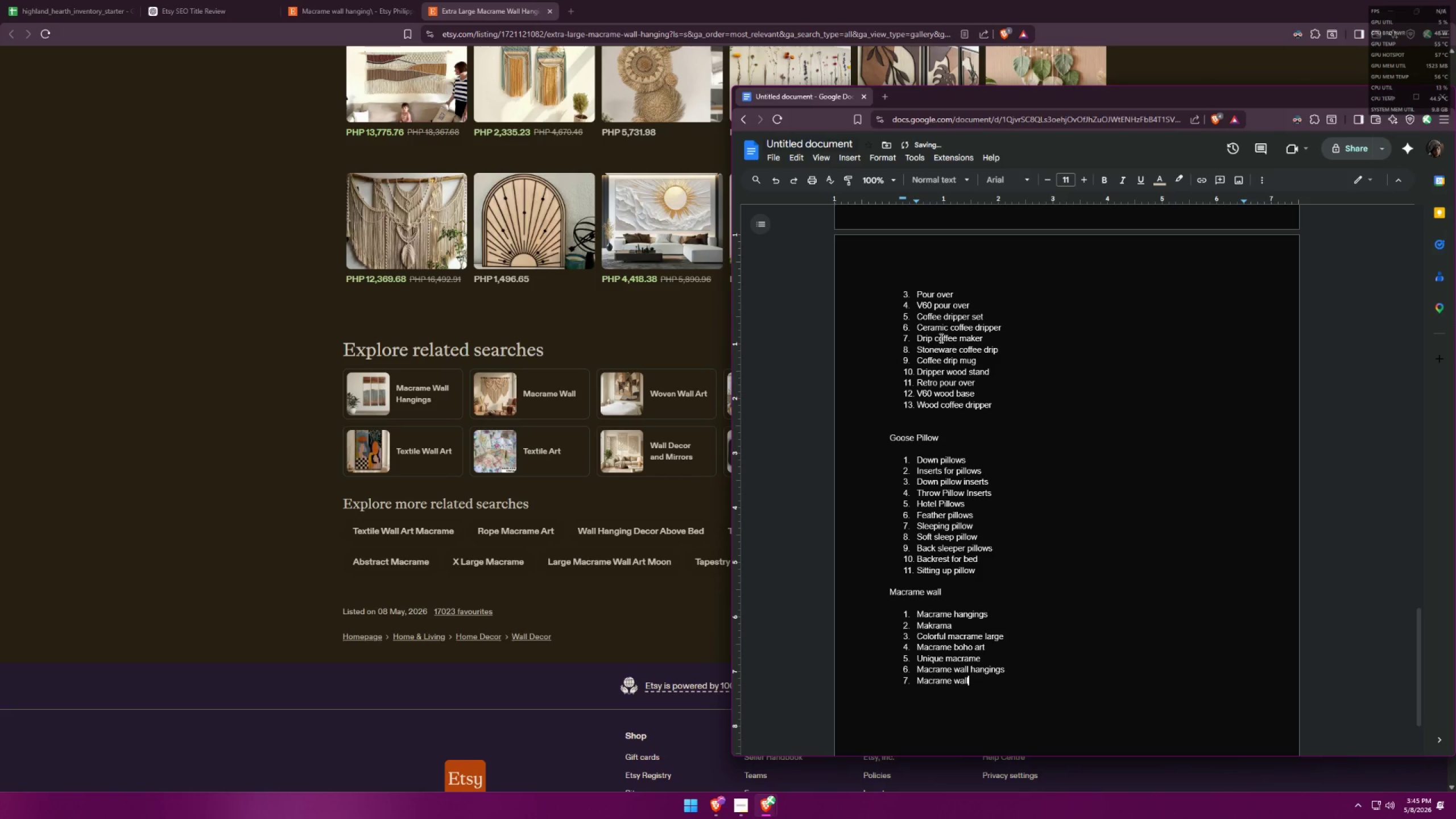 
key(Enter)
 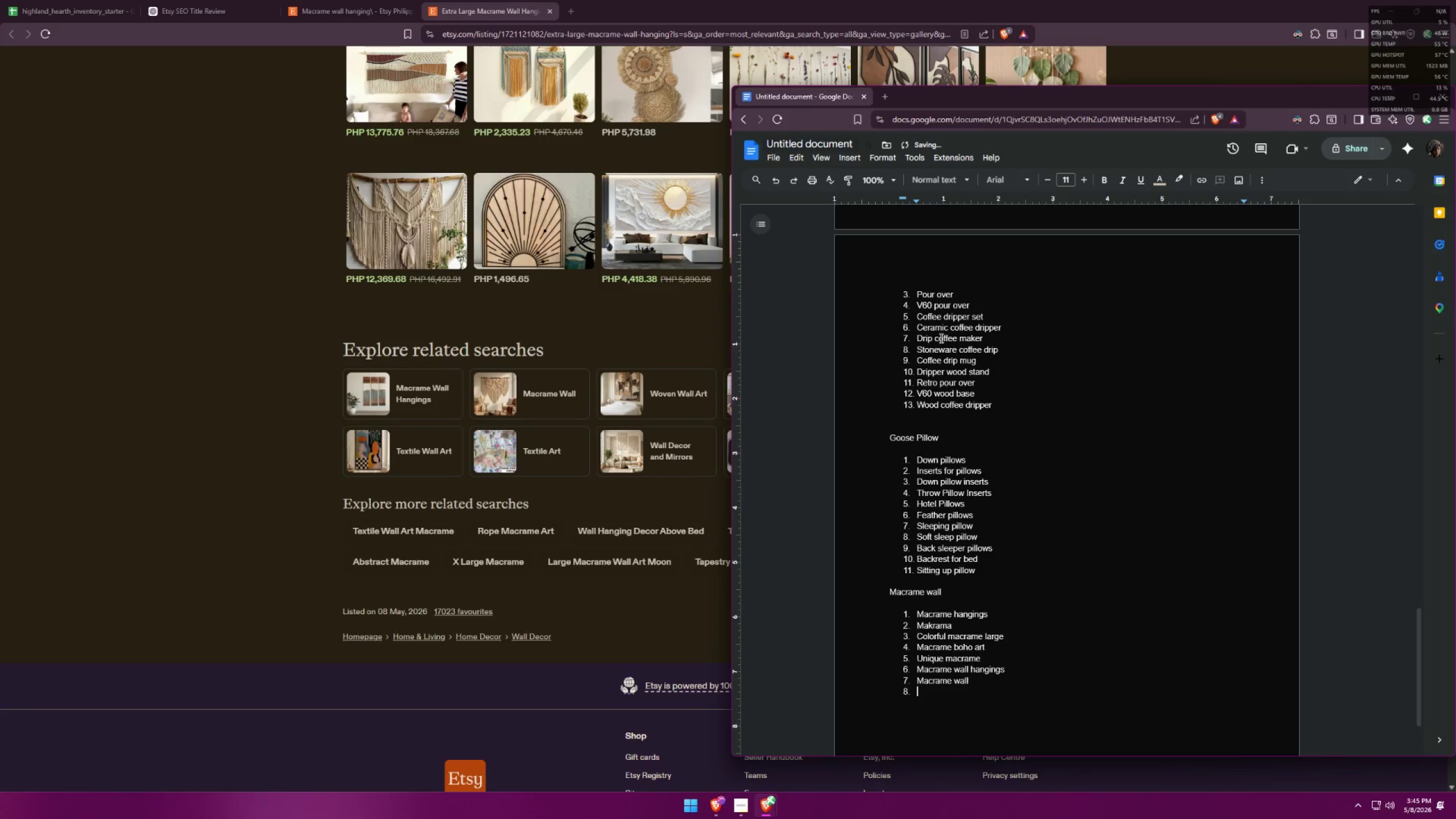 
type(textile art)
 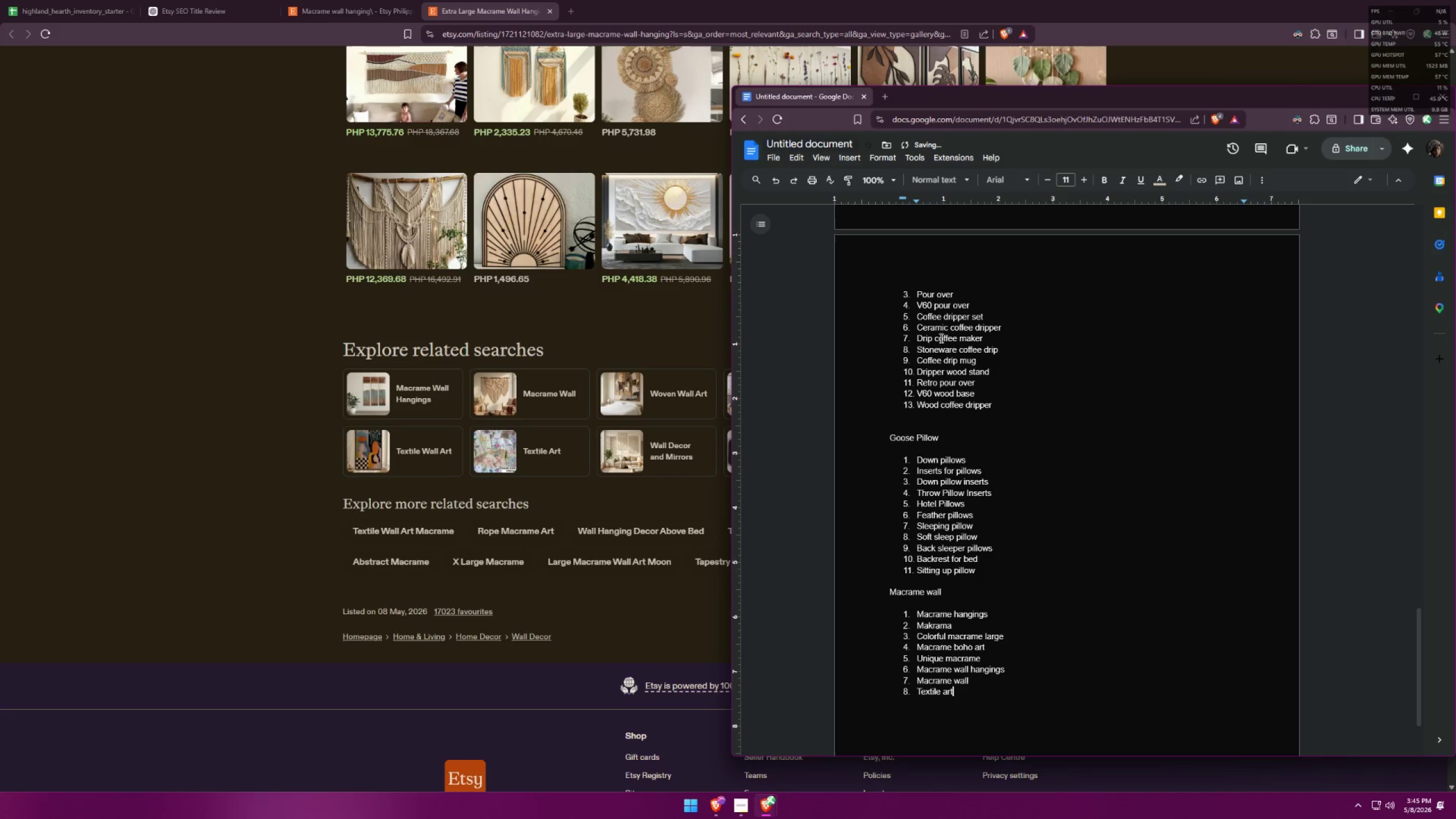 
key(Enter)
 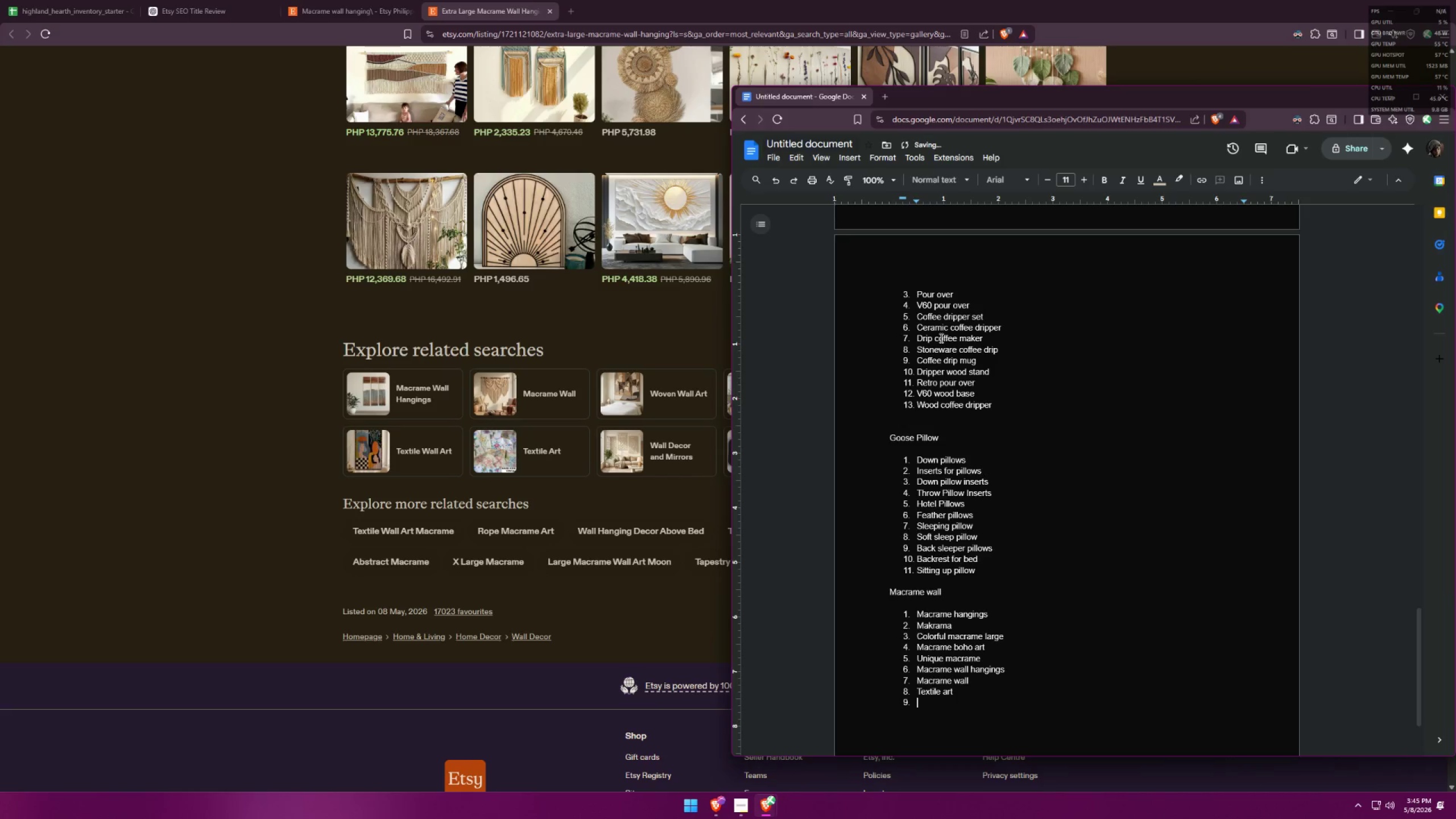 
key(Alt+AltLeft)
 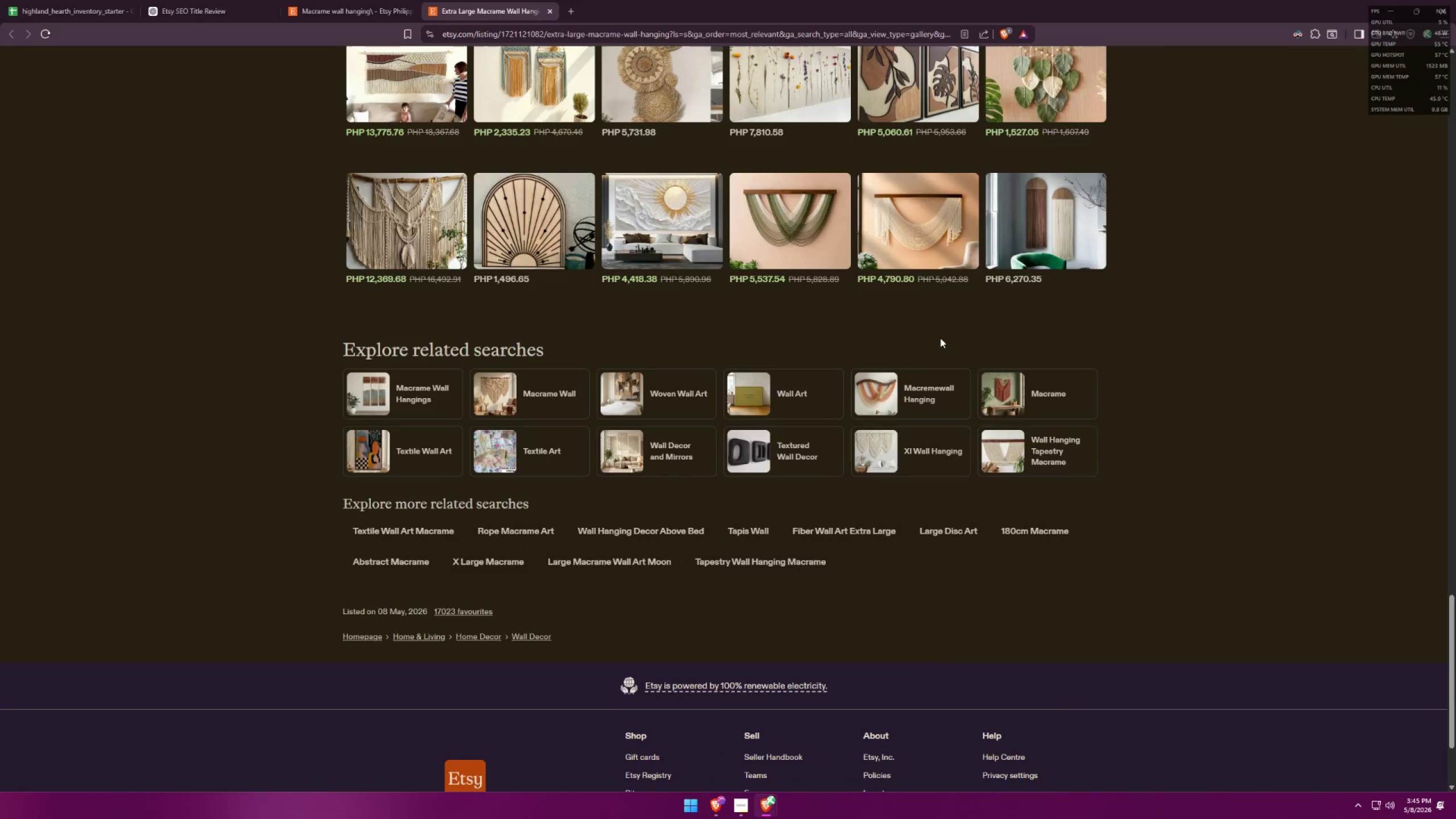 
key(Alt+Tab)
 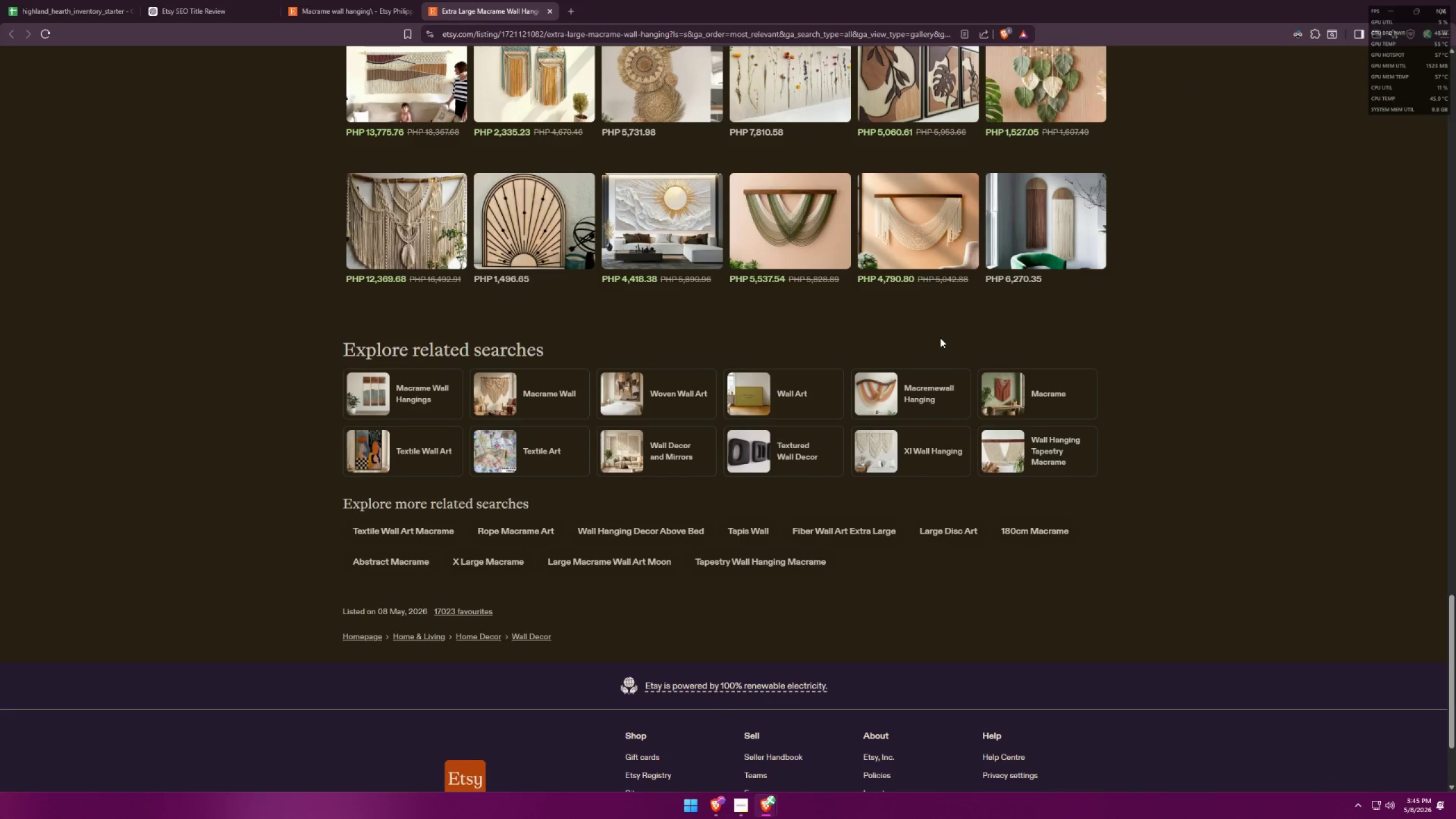 
key(Alt+AltLeft)
 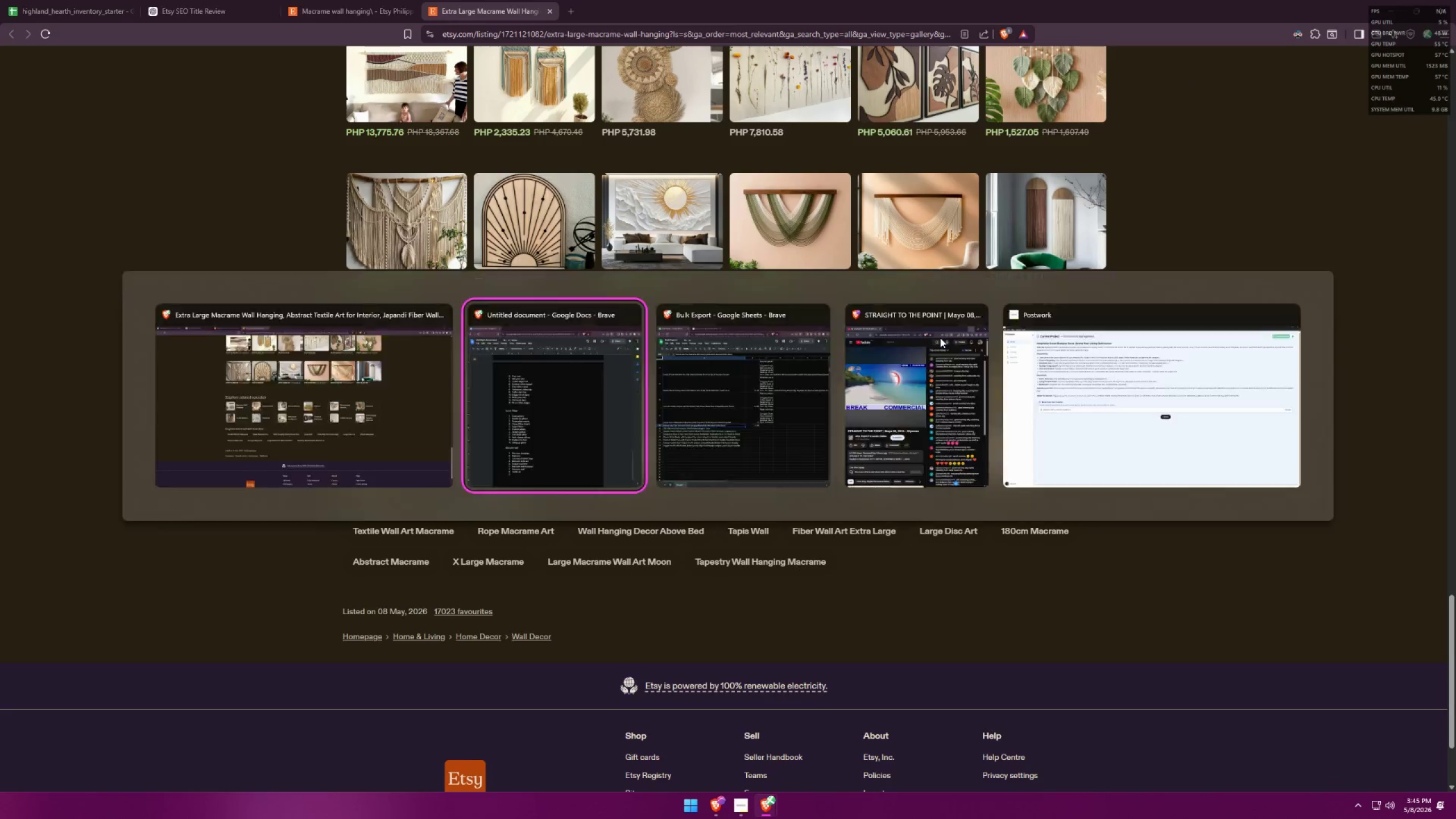 
key(Tab)
type(woven wall art)
 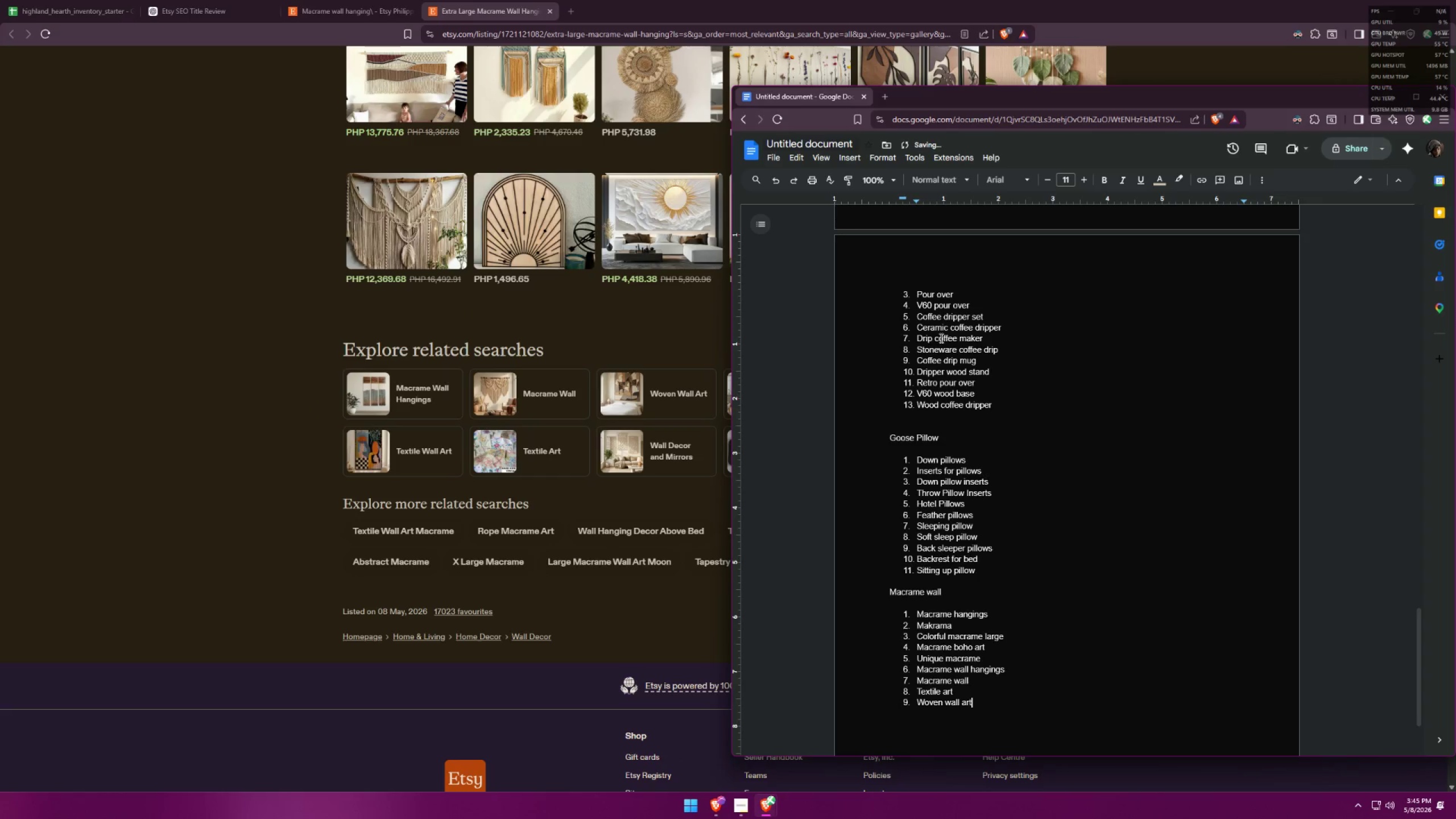 
key(Enter)
 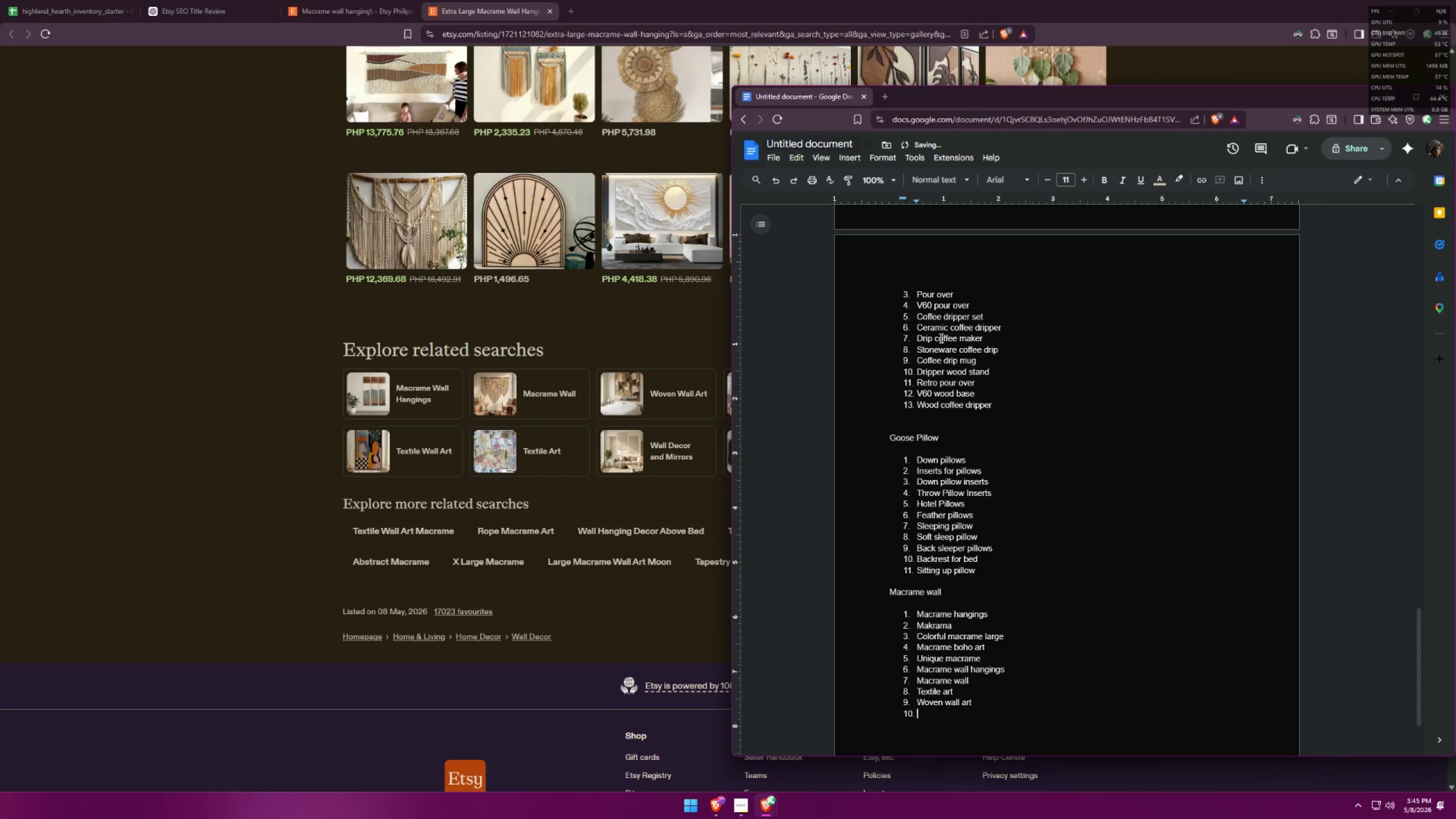 
key(Alt+AltLeft)
 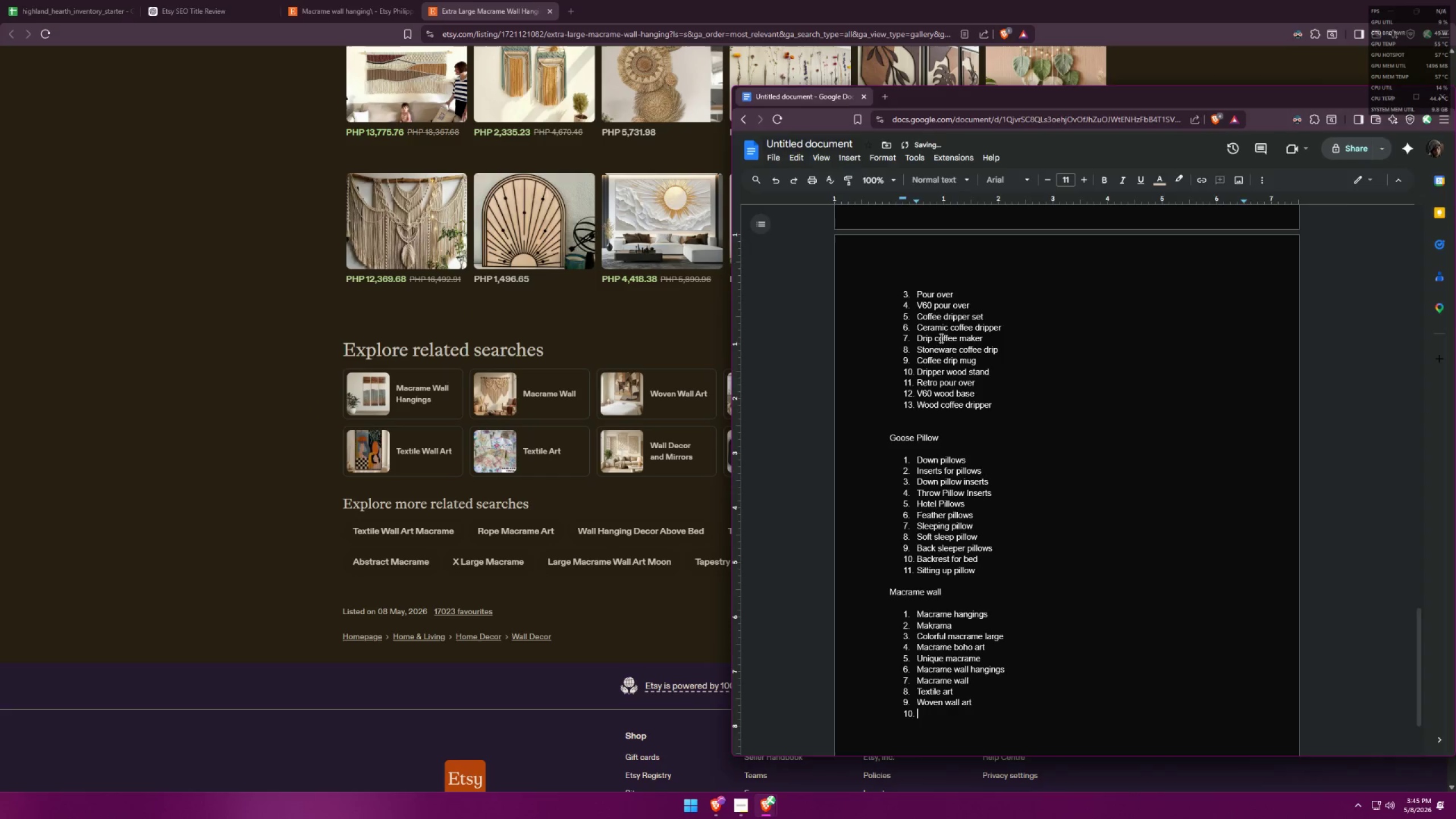 
key(Alt+Tab)
 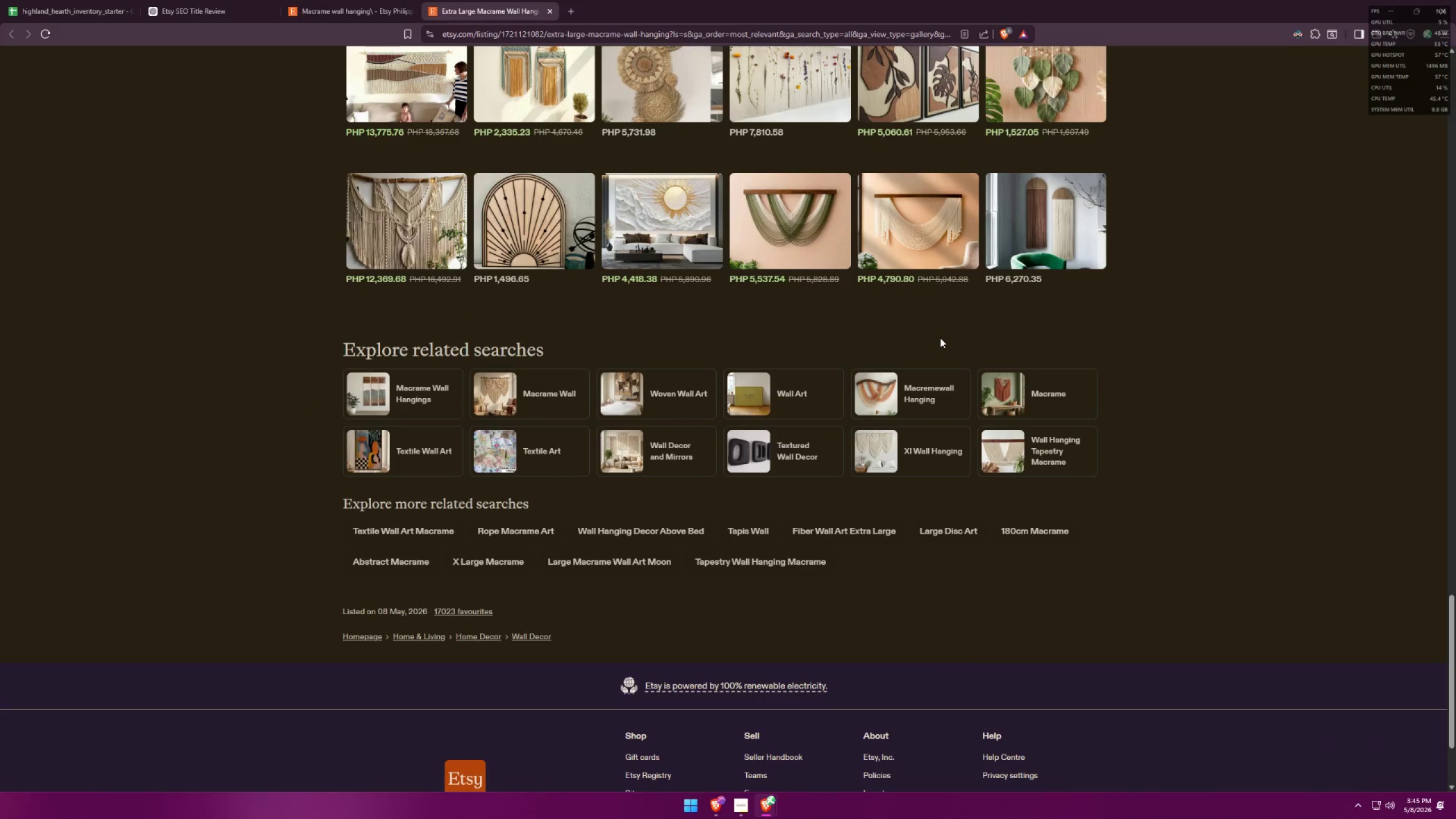 
key(Alt+AltLeft)
 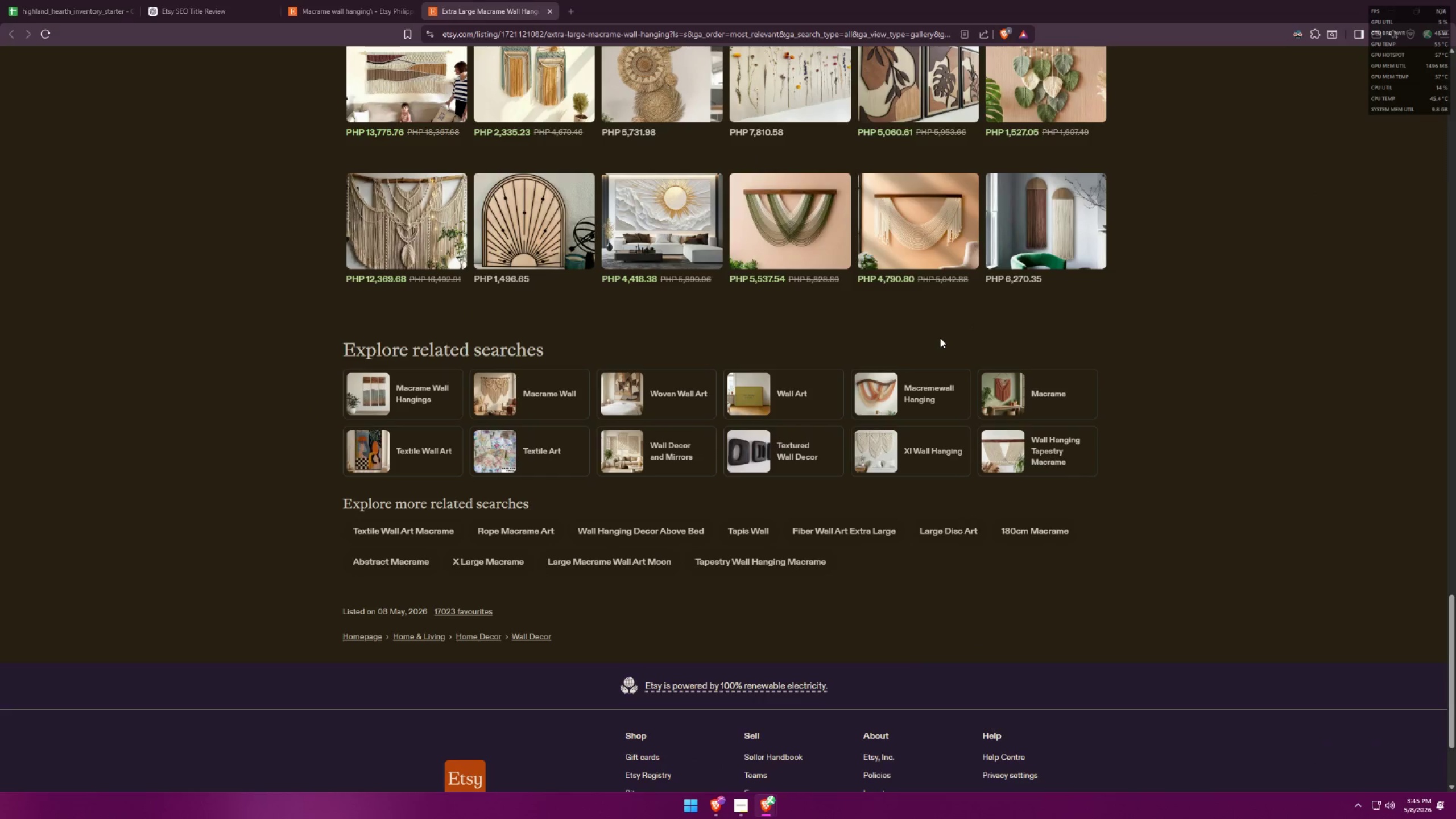 
key(Tab)
type(wall art)
 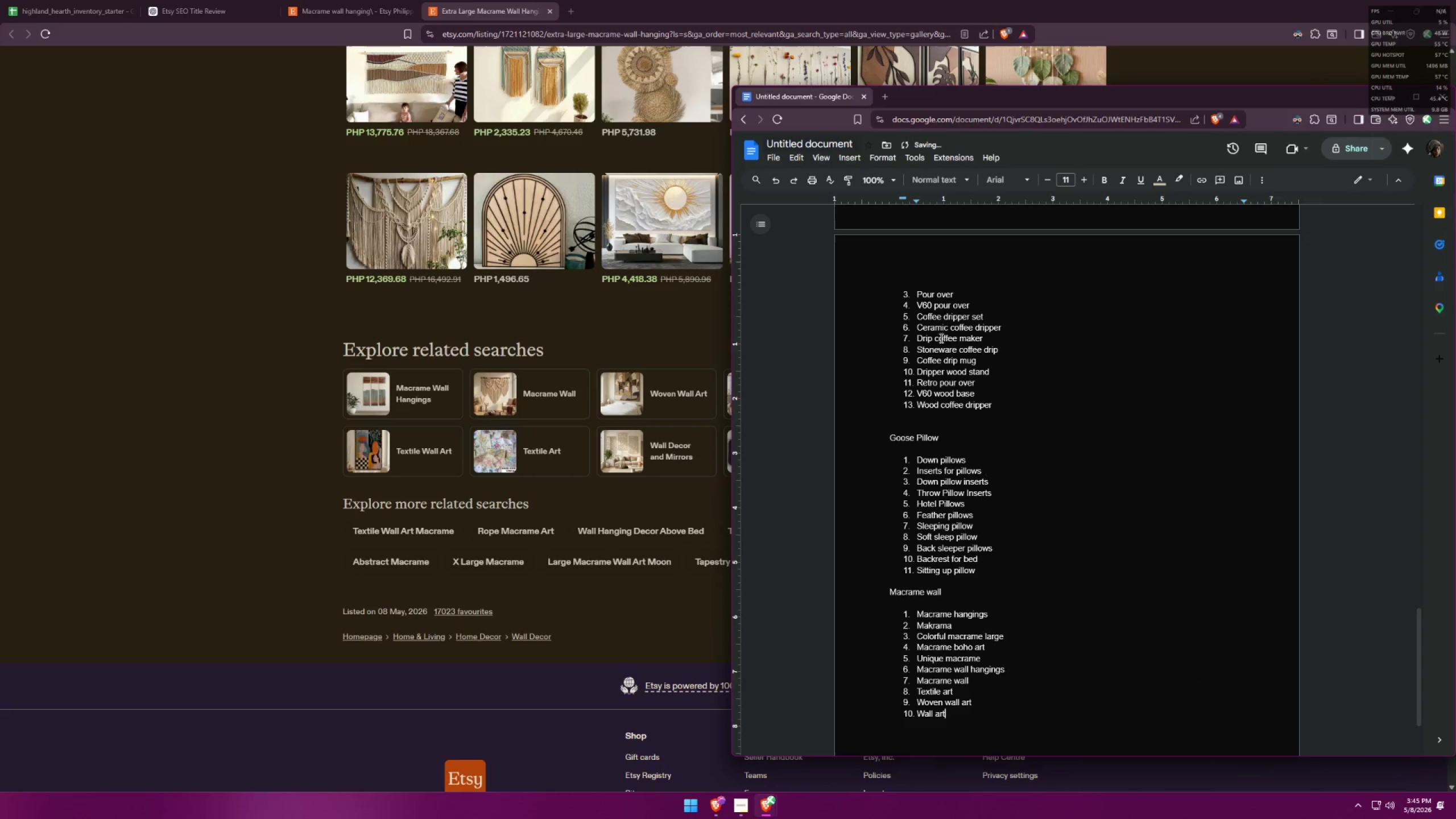 
key(Enter)
 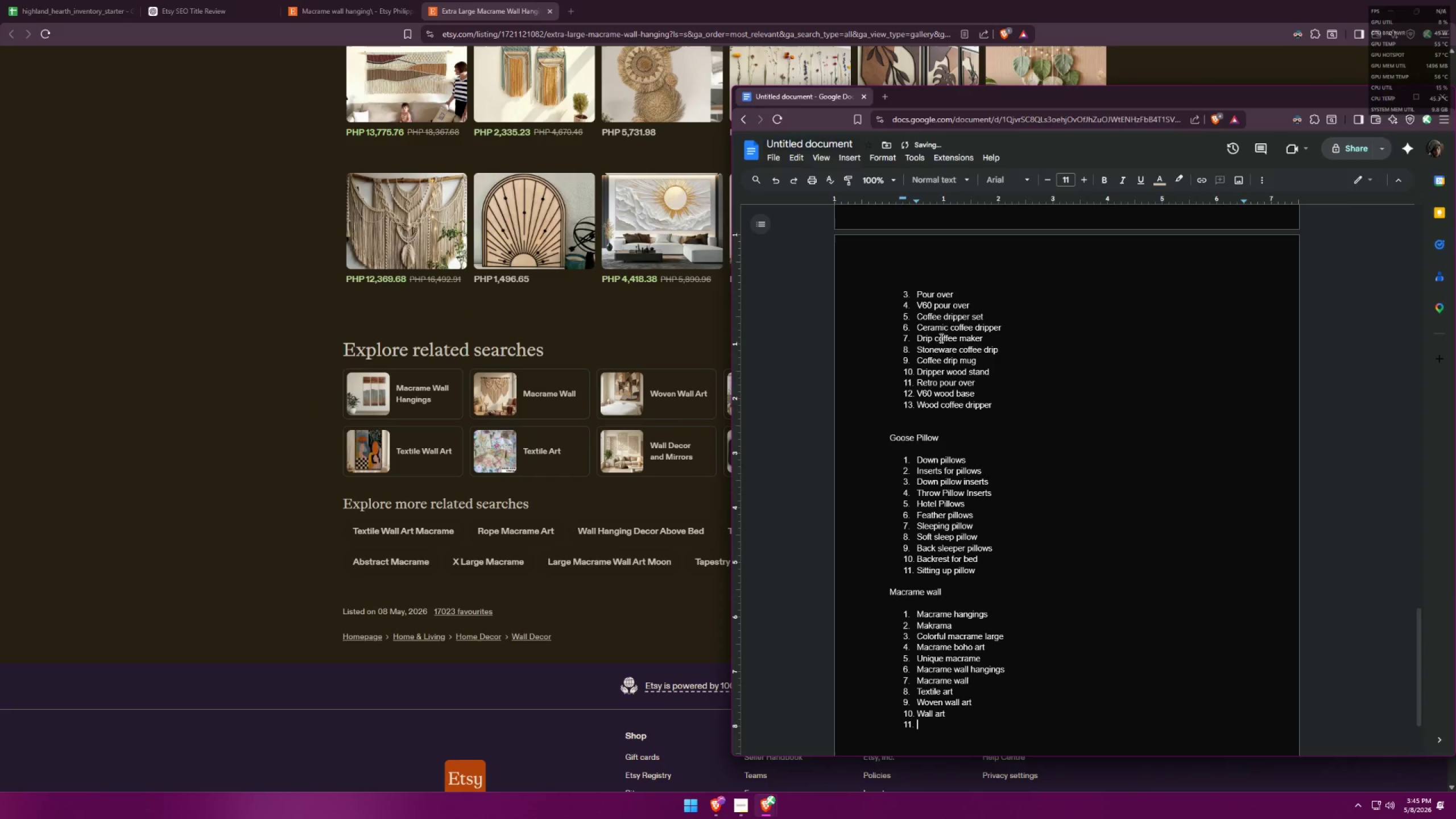 
key(Alt+AltLeft)
 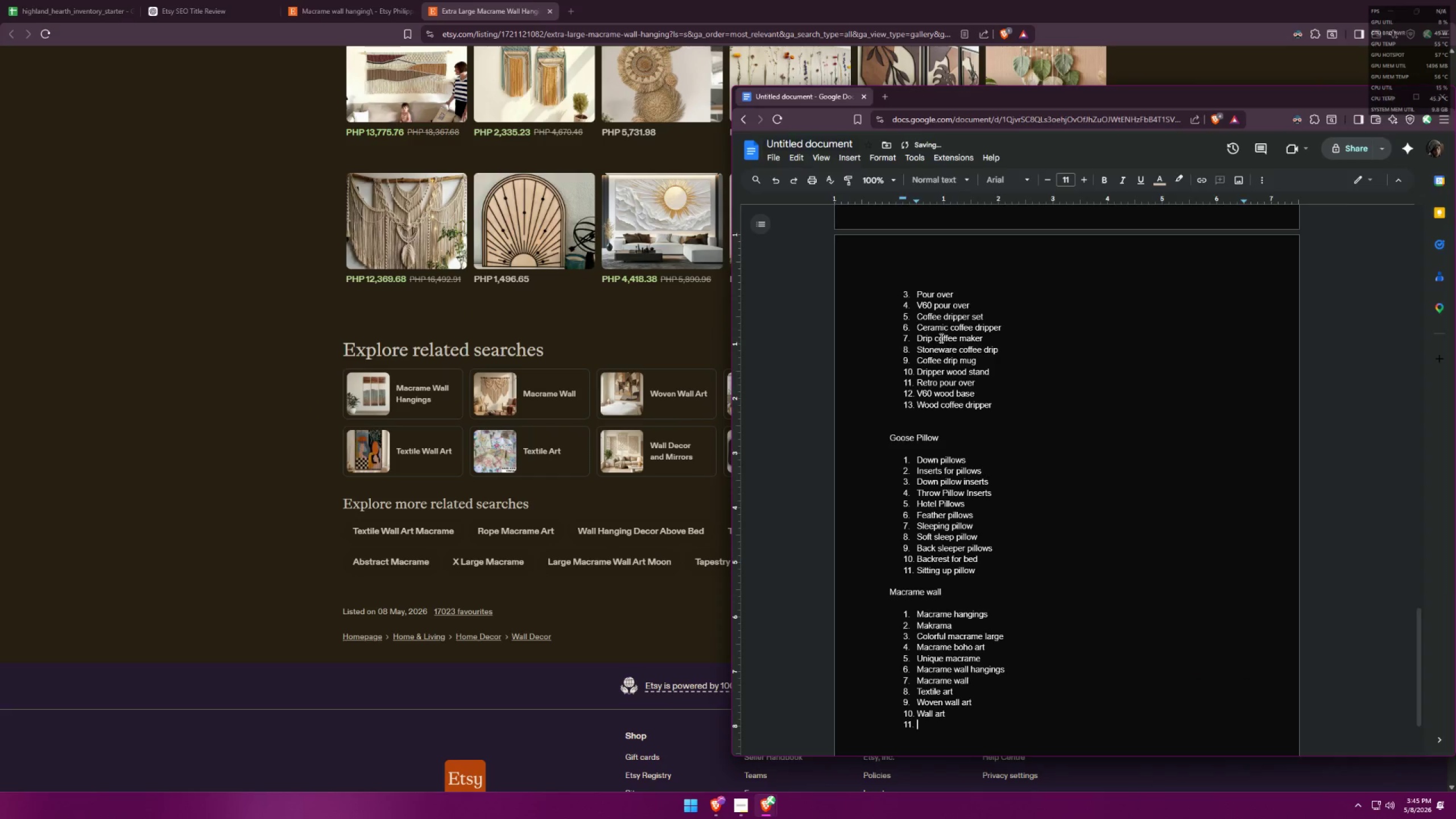 
key(Alt+Tab)
 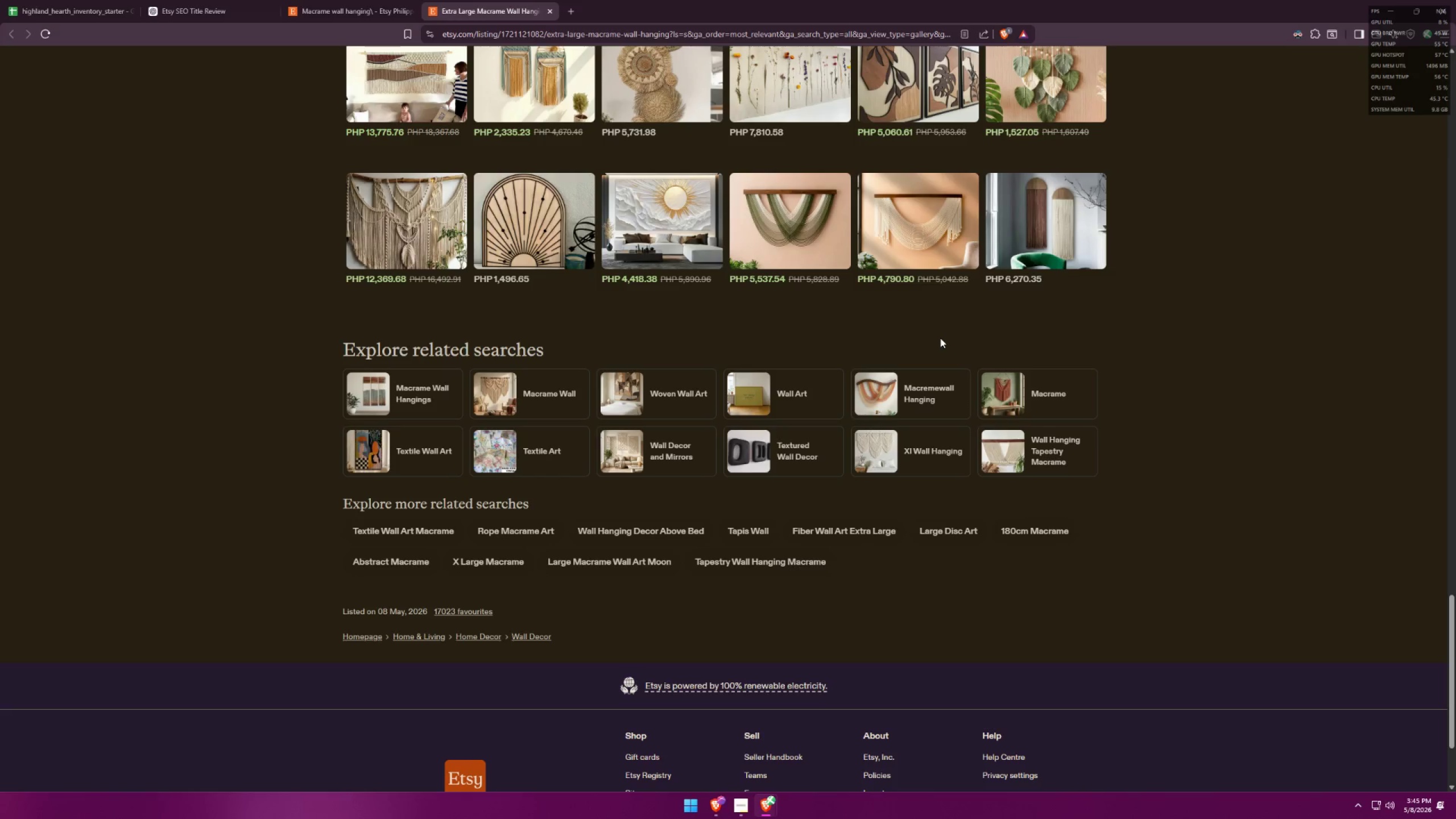 
key(Alt+AltLeft)
 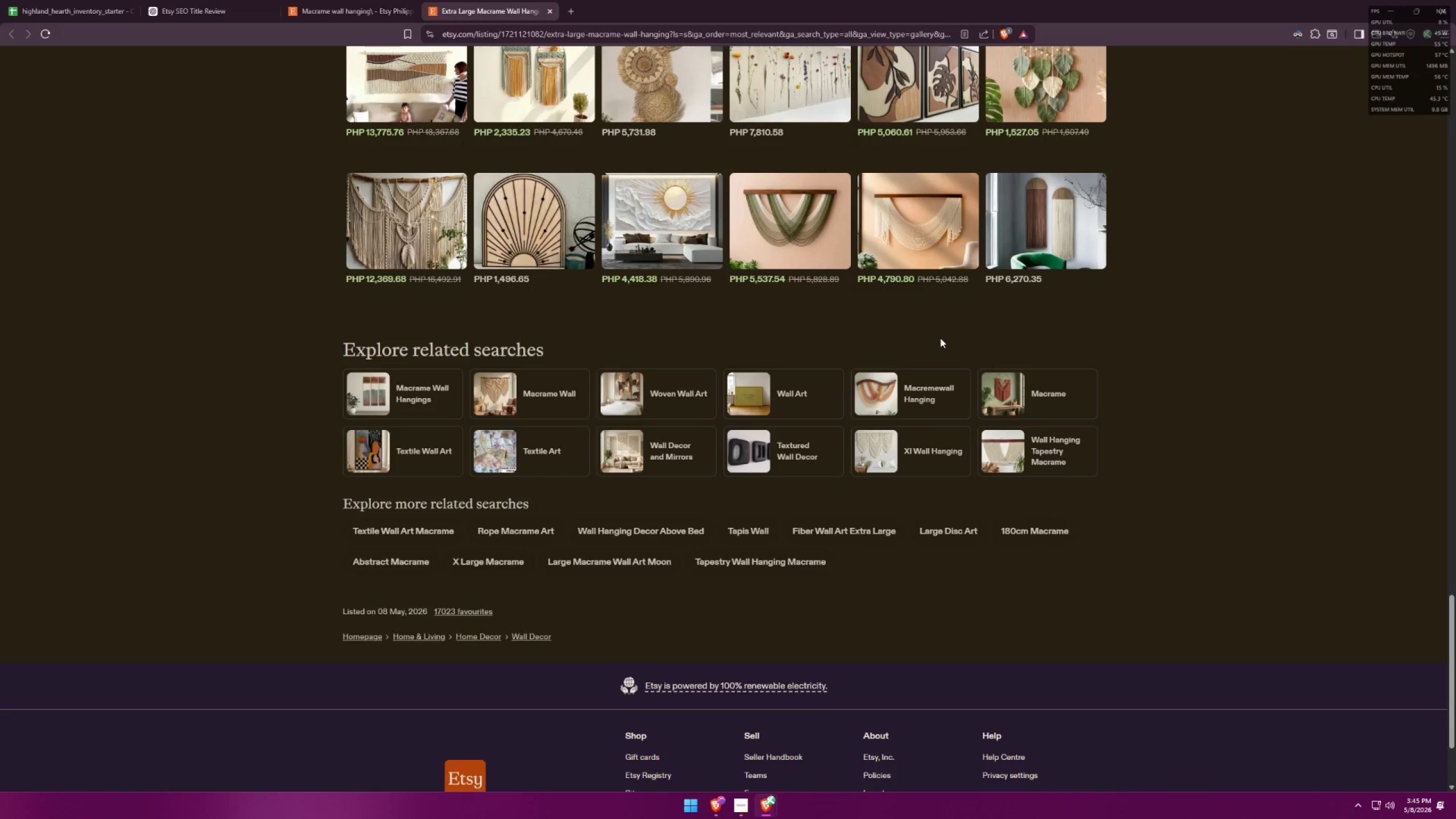 
key(Tab)
type(macramewall hanging)
 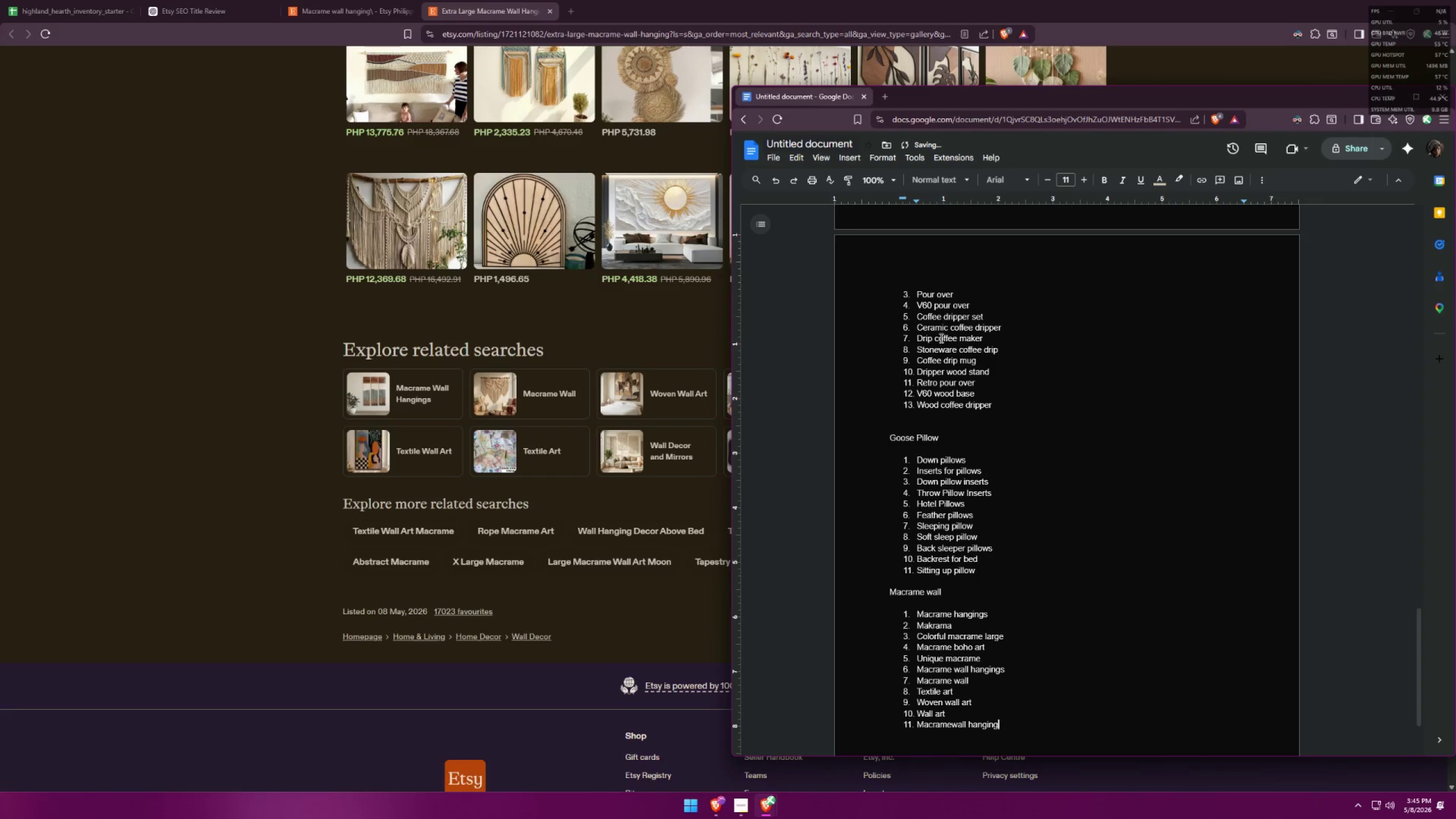 
key(Enter)
 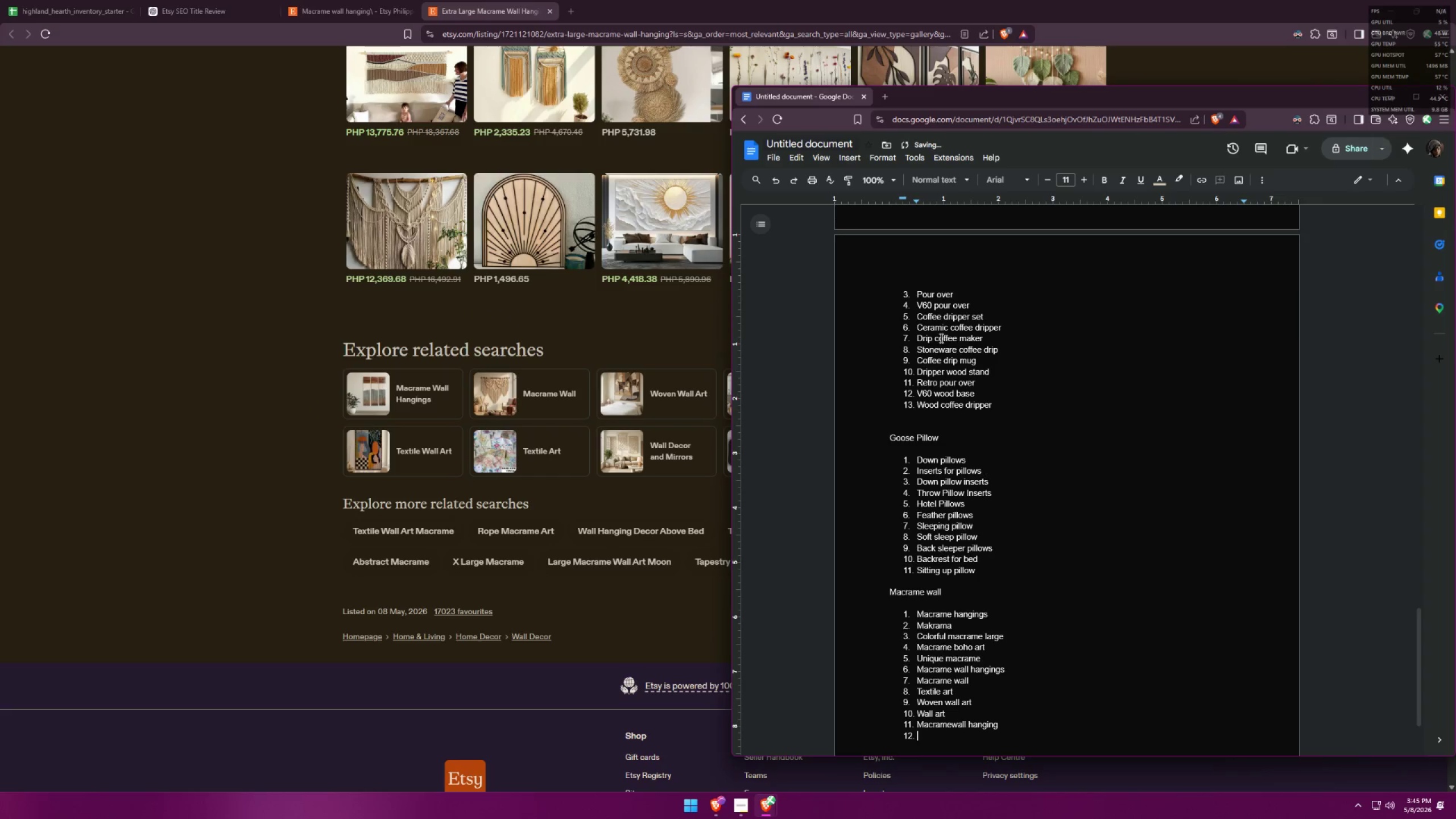 
key(Alt+AltLeft)
 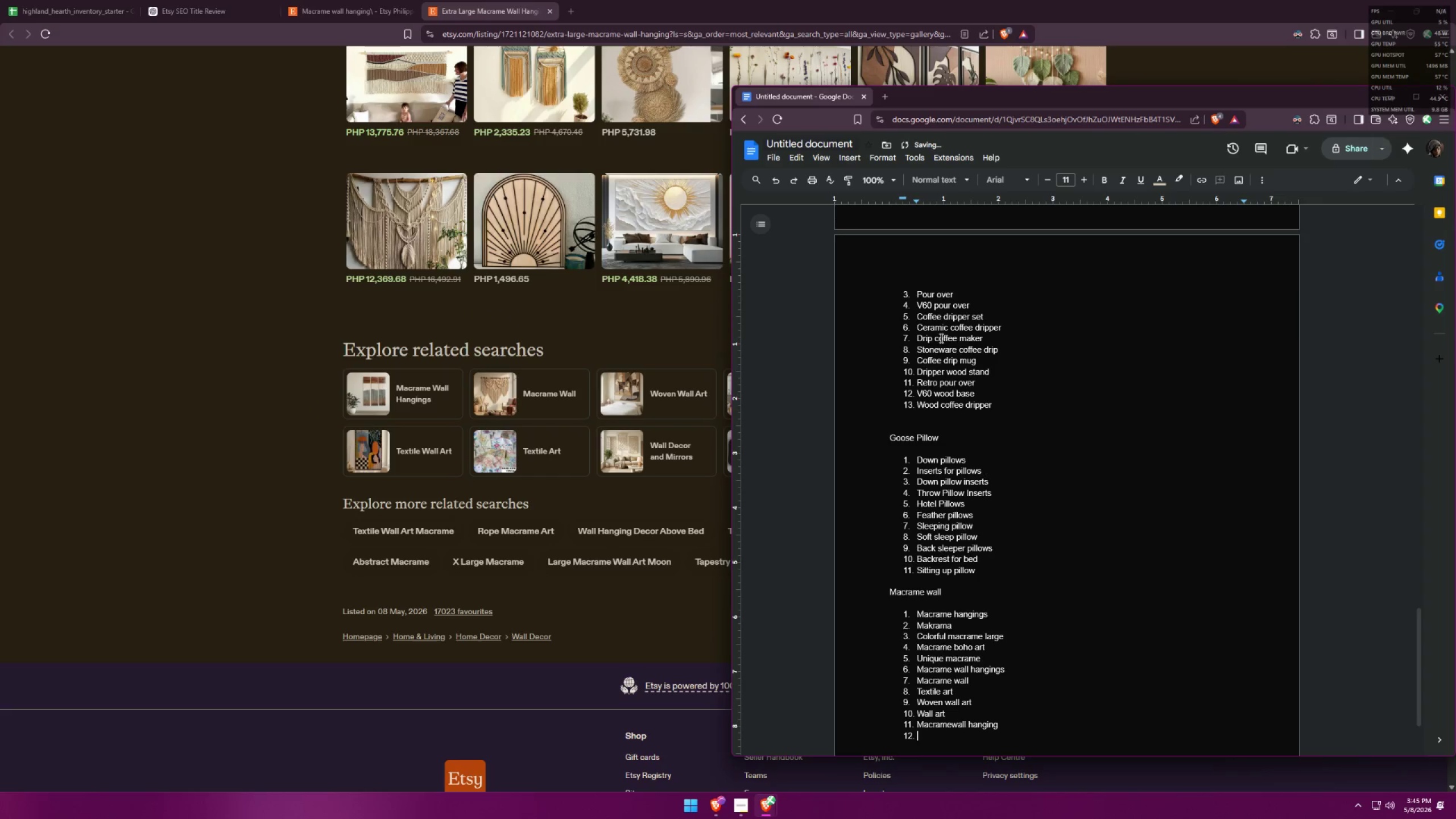 
key(Alt+Tab)
 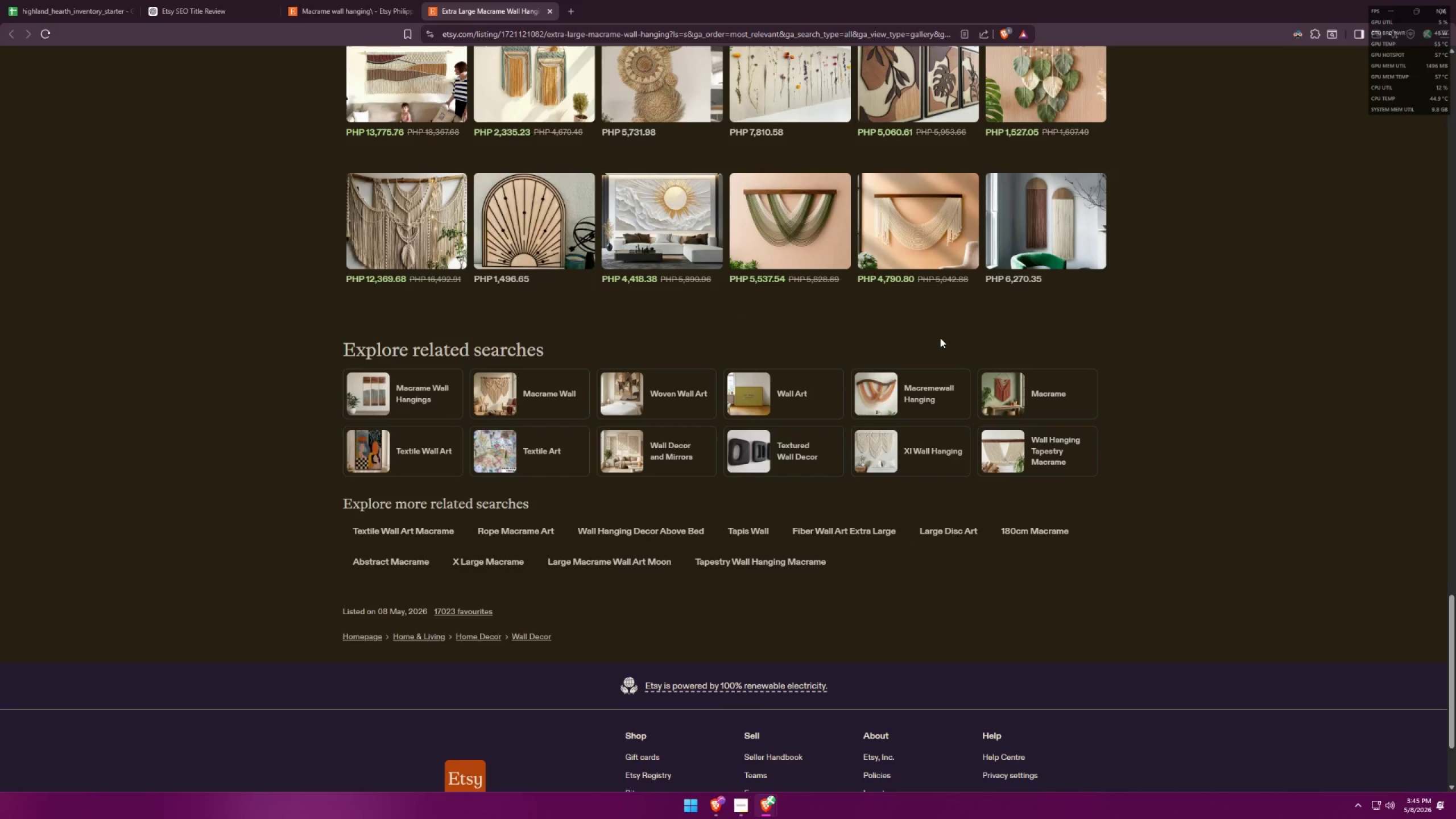 
key(Alt+AltLeft)
 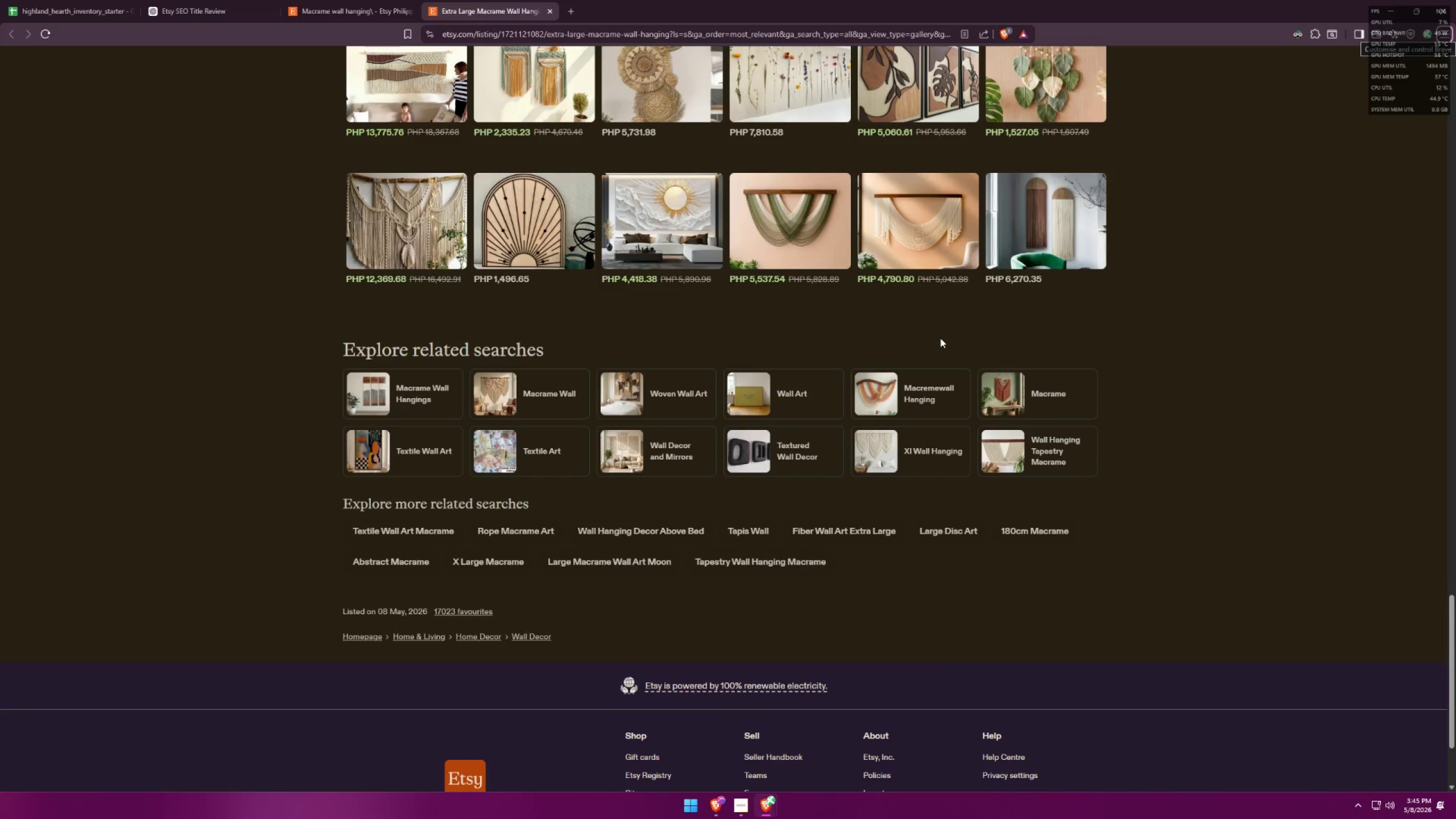 
key(Alt+AltLeft)
 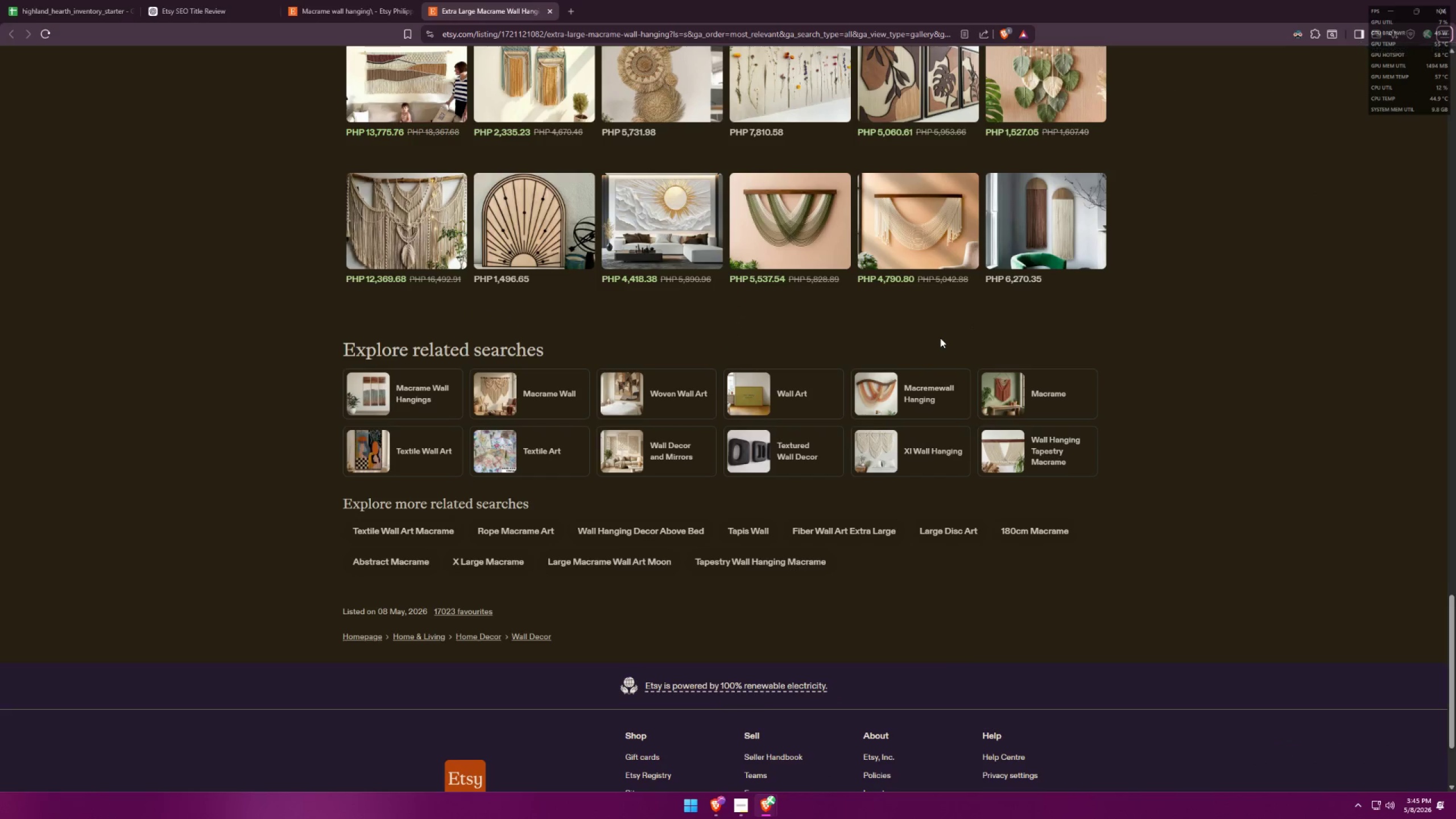 
key(Tab)
type(textile wall art)
 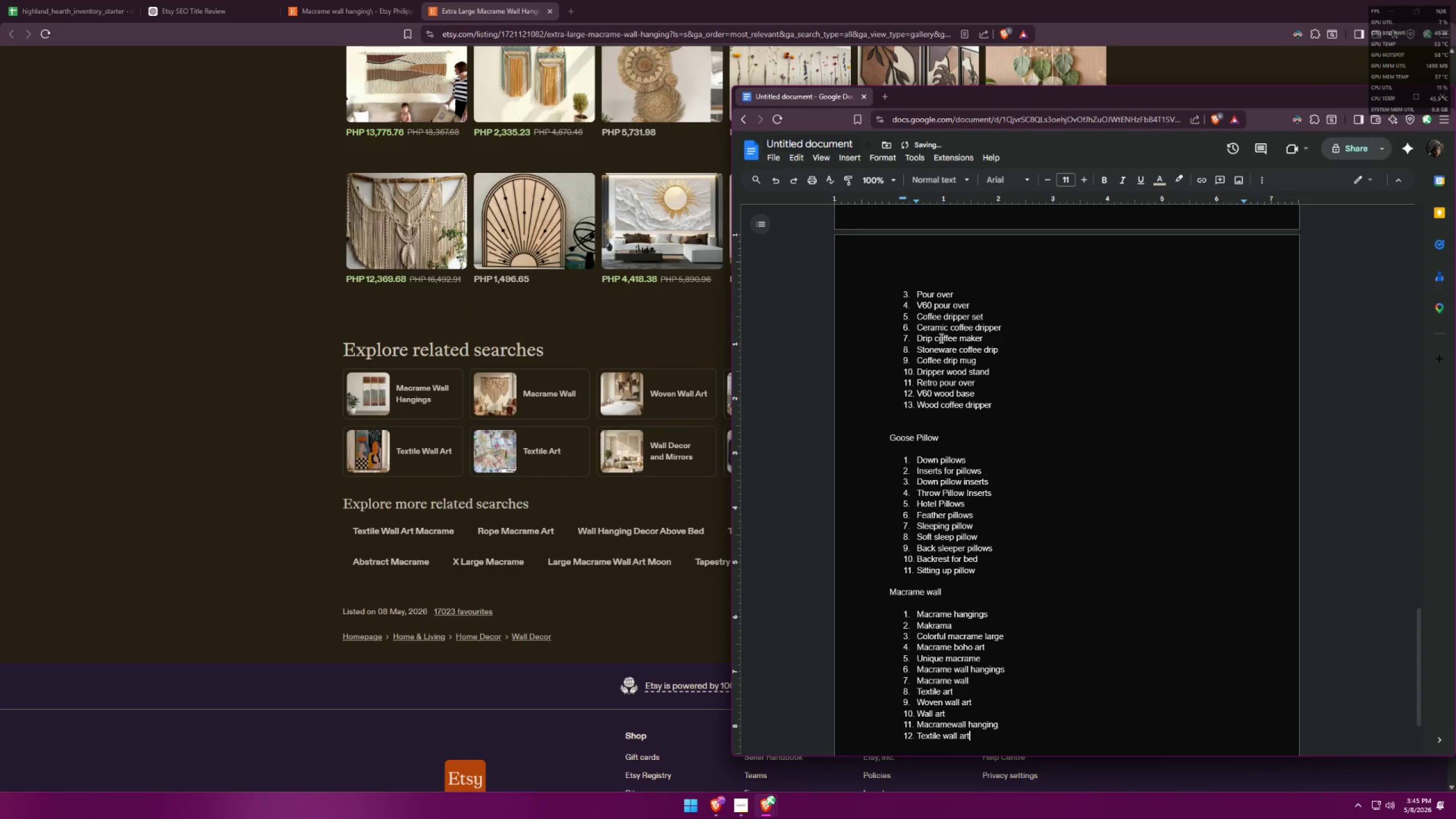 
key(Enter)
 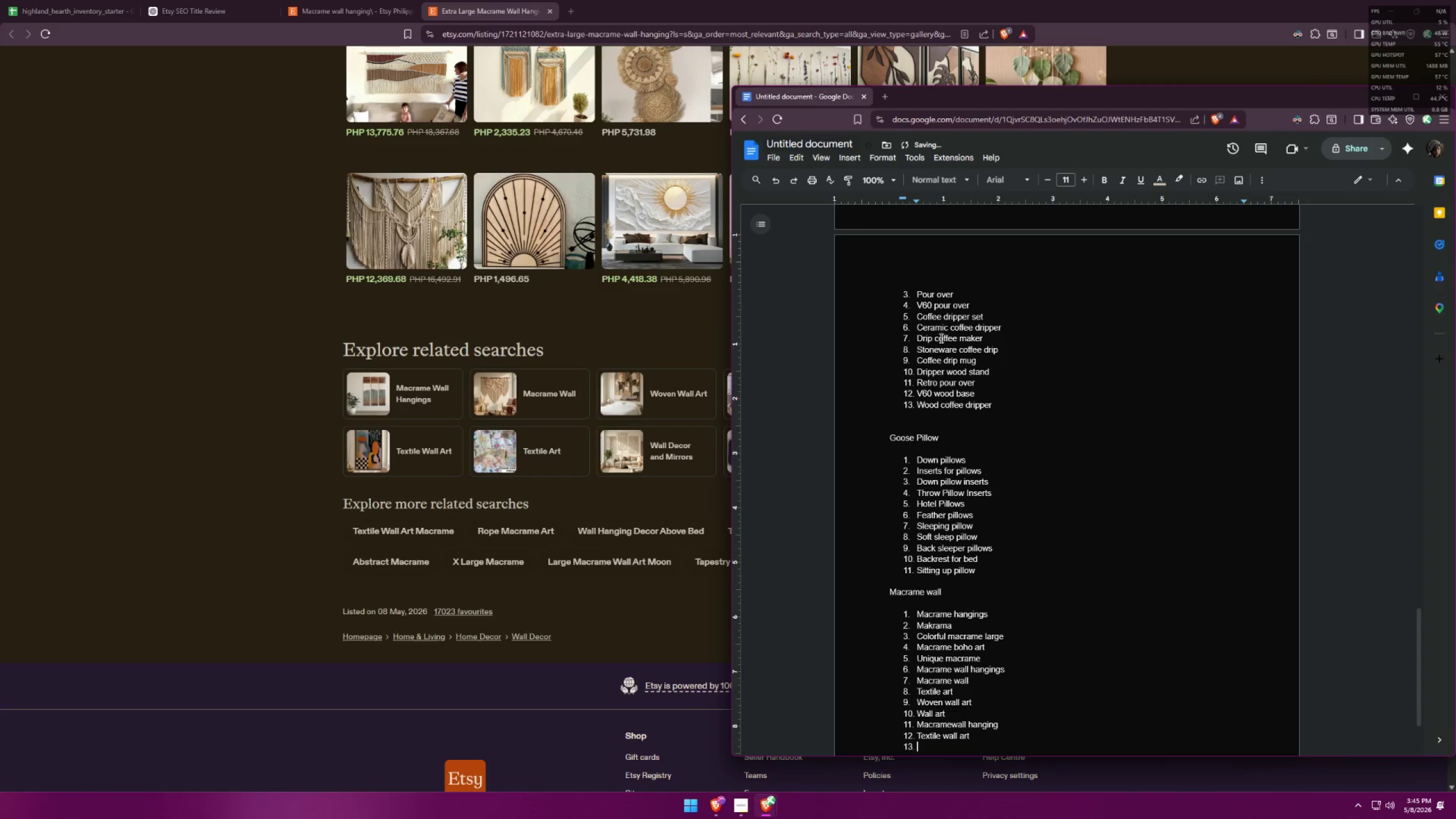 
key(Alt+AltLeft)
 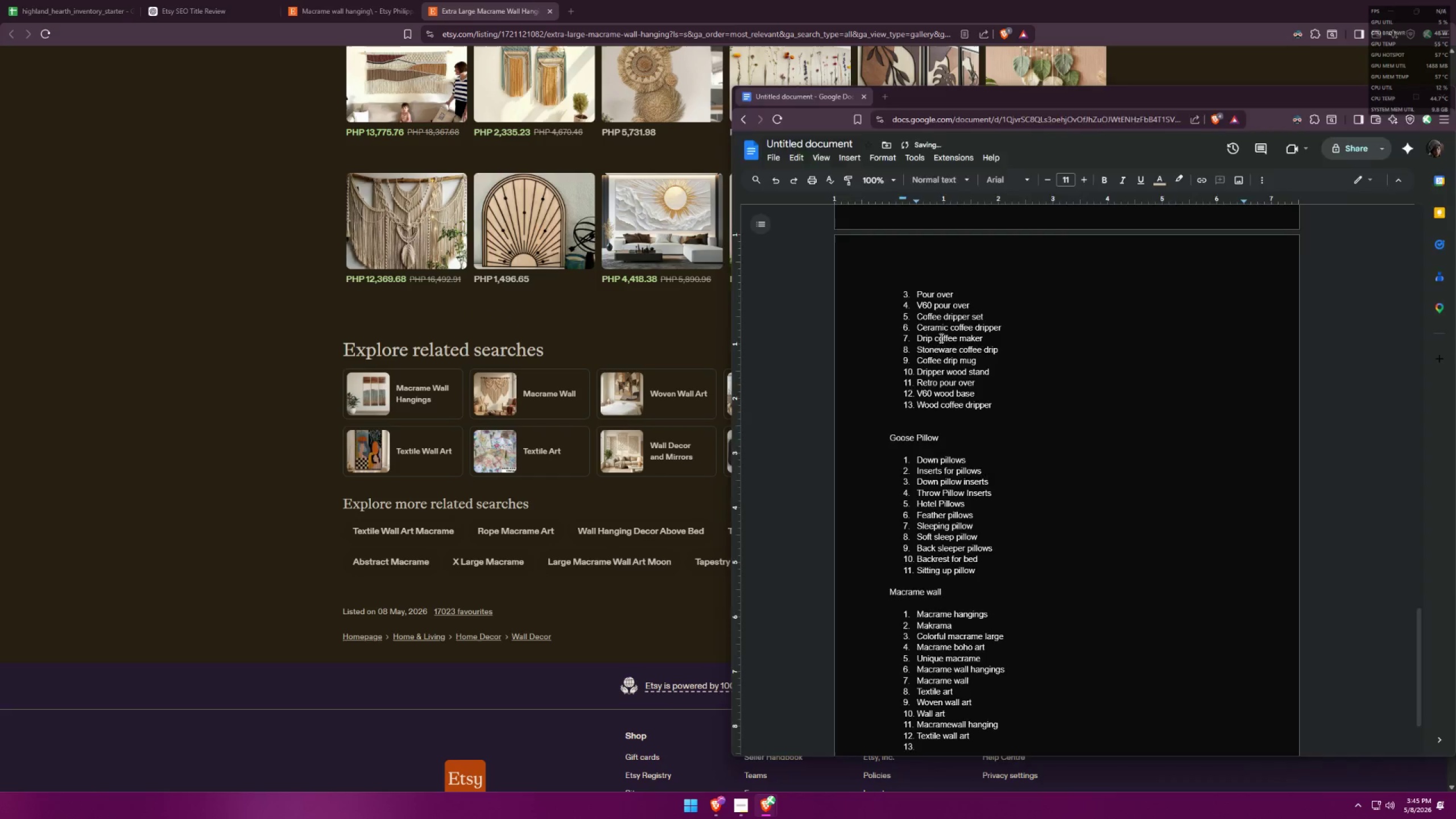 
key(Alt+Tab)
 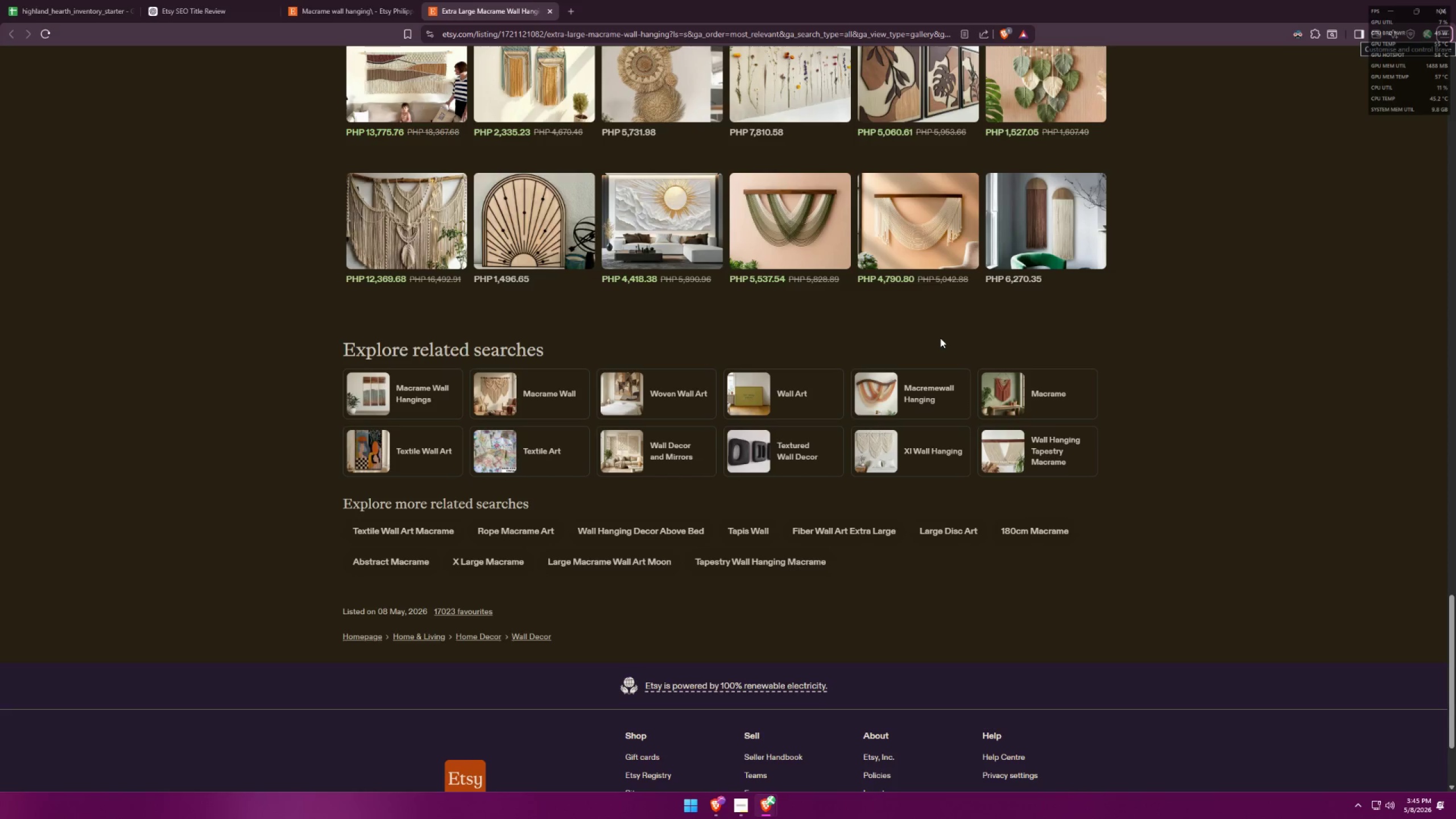 
key(Alt+AltLeft)
 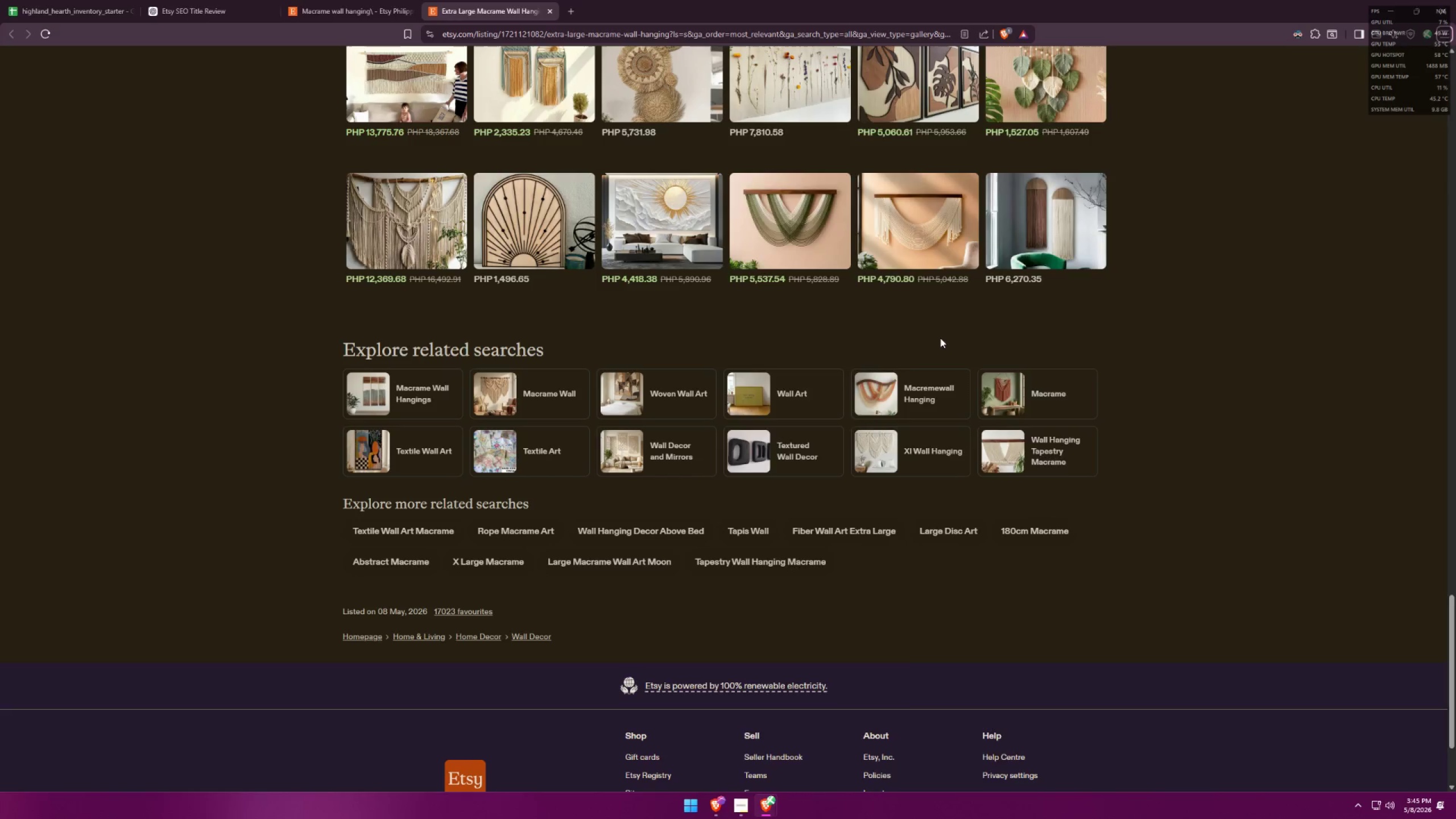 
key(Tab)
type(textured )
key(Tab)
key(Tab)
type(wall decor)
 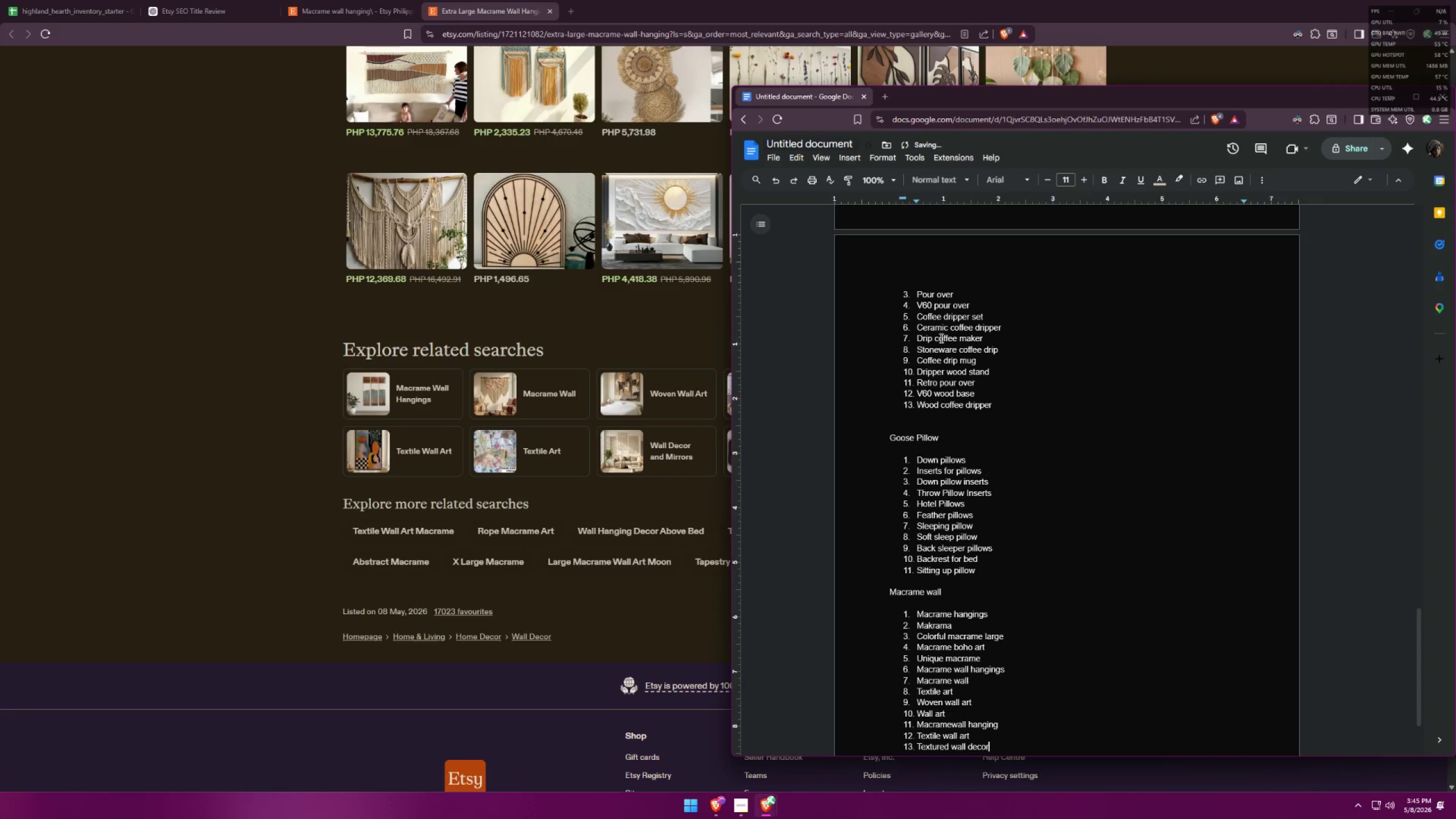 
hold_key(key=AltLeft, duration=0.52)
 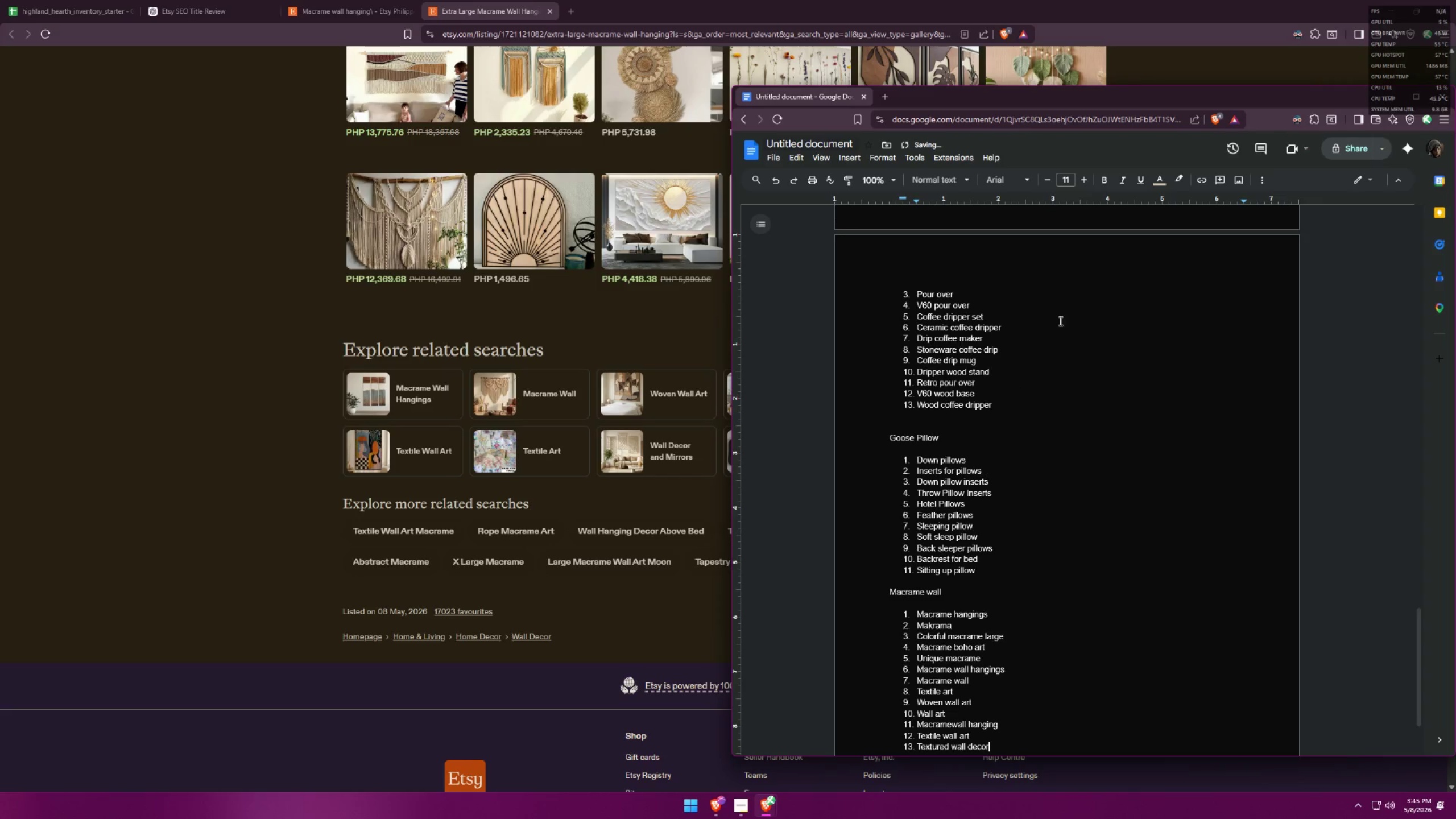 
left_click_drag(start_coordinate=[811, 93], to_coordinate=[696, 0])
 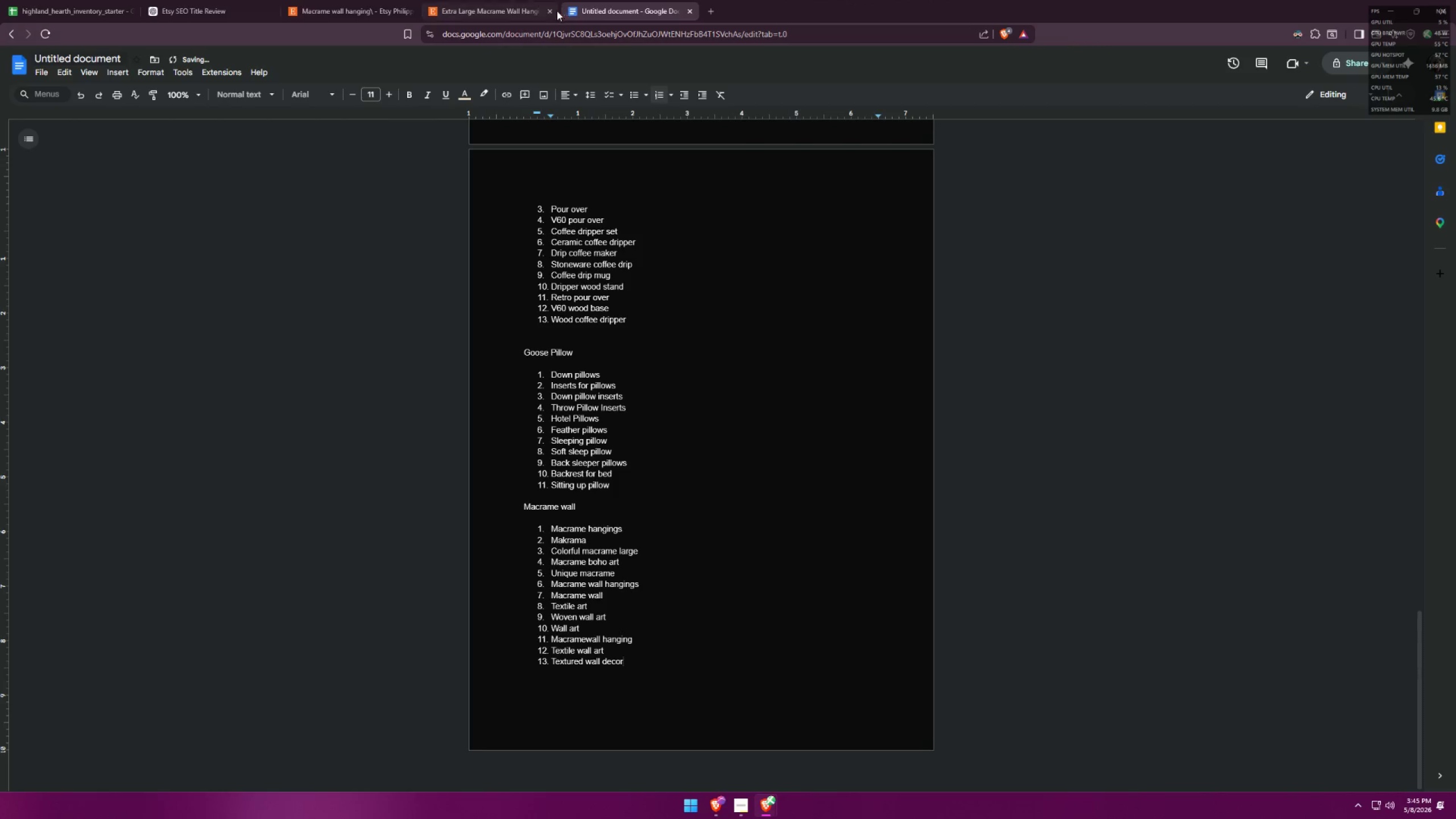 
left_click([553, 14])
 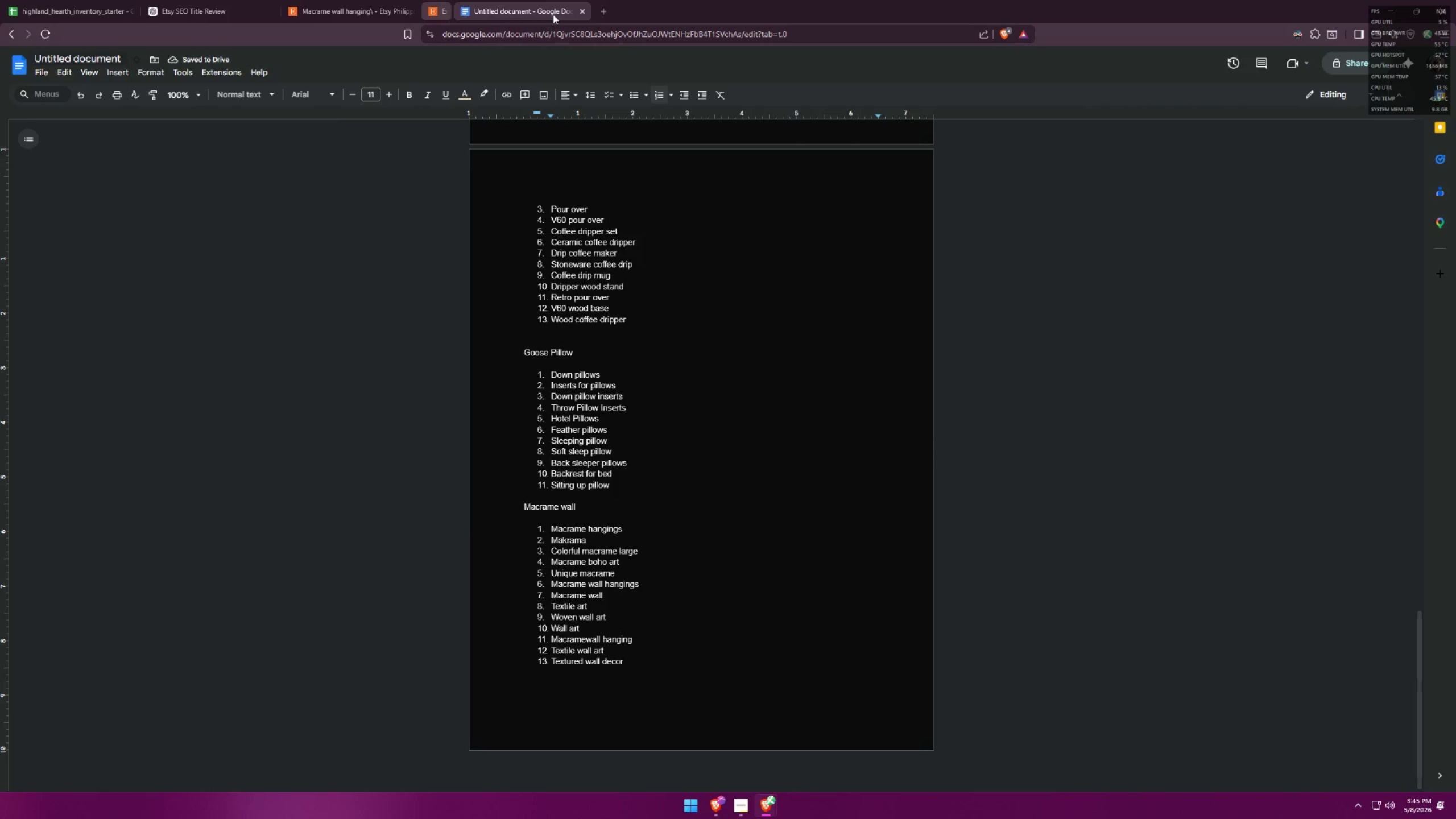 
key(Alt+AltLeft)
 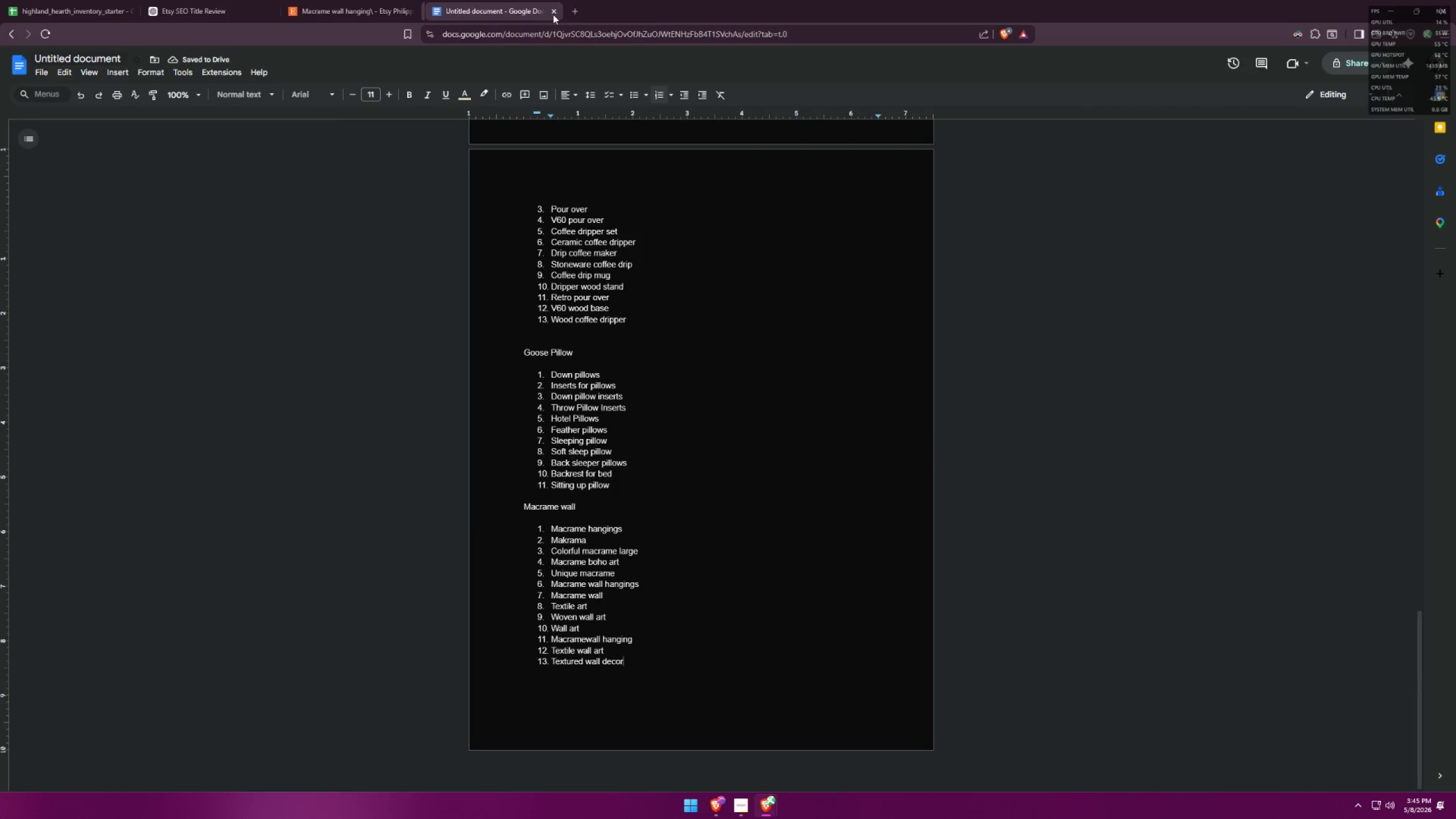 
key(Alt+Tab)
 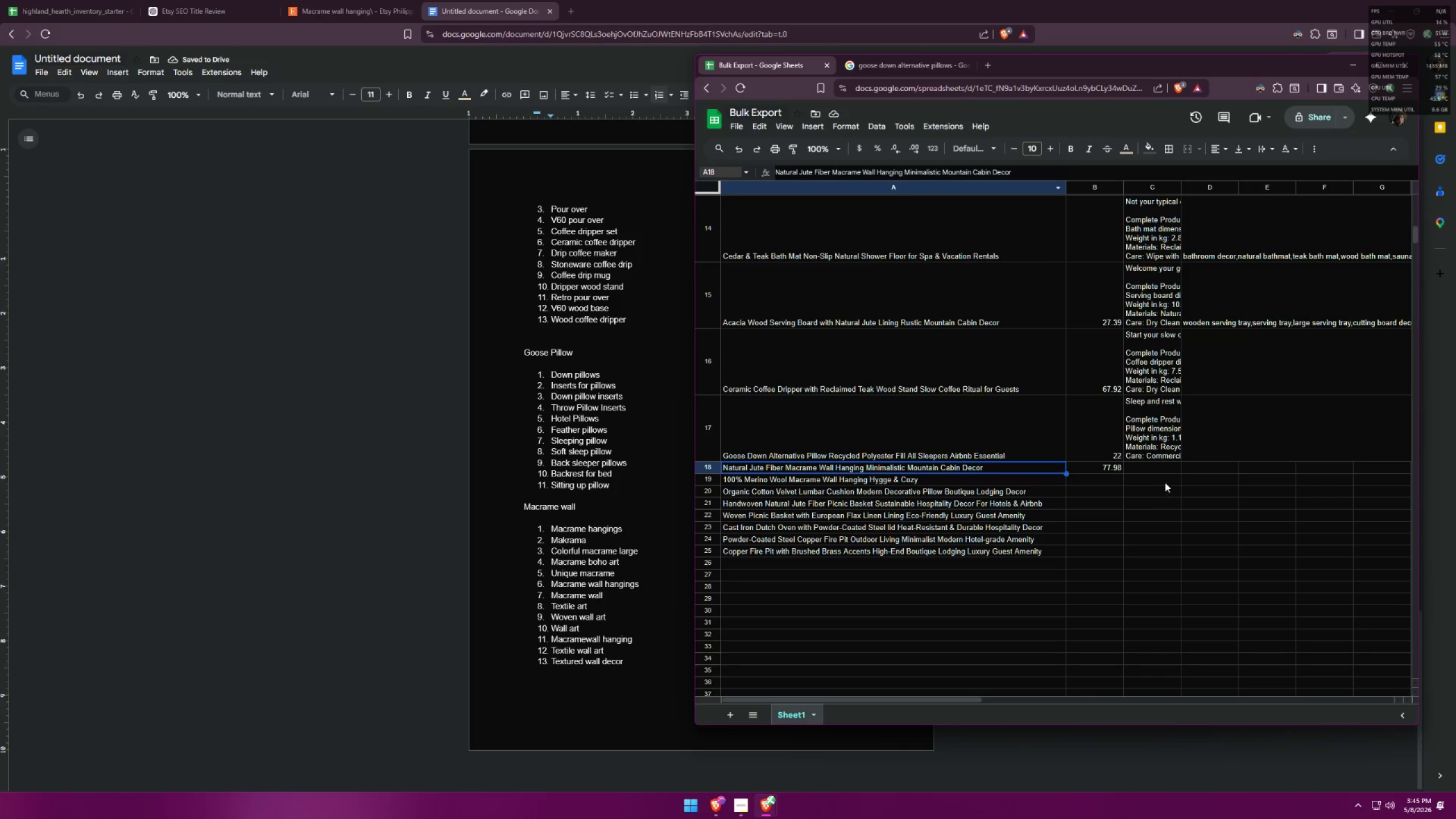 
double_click([1197, 467])
 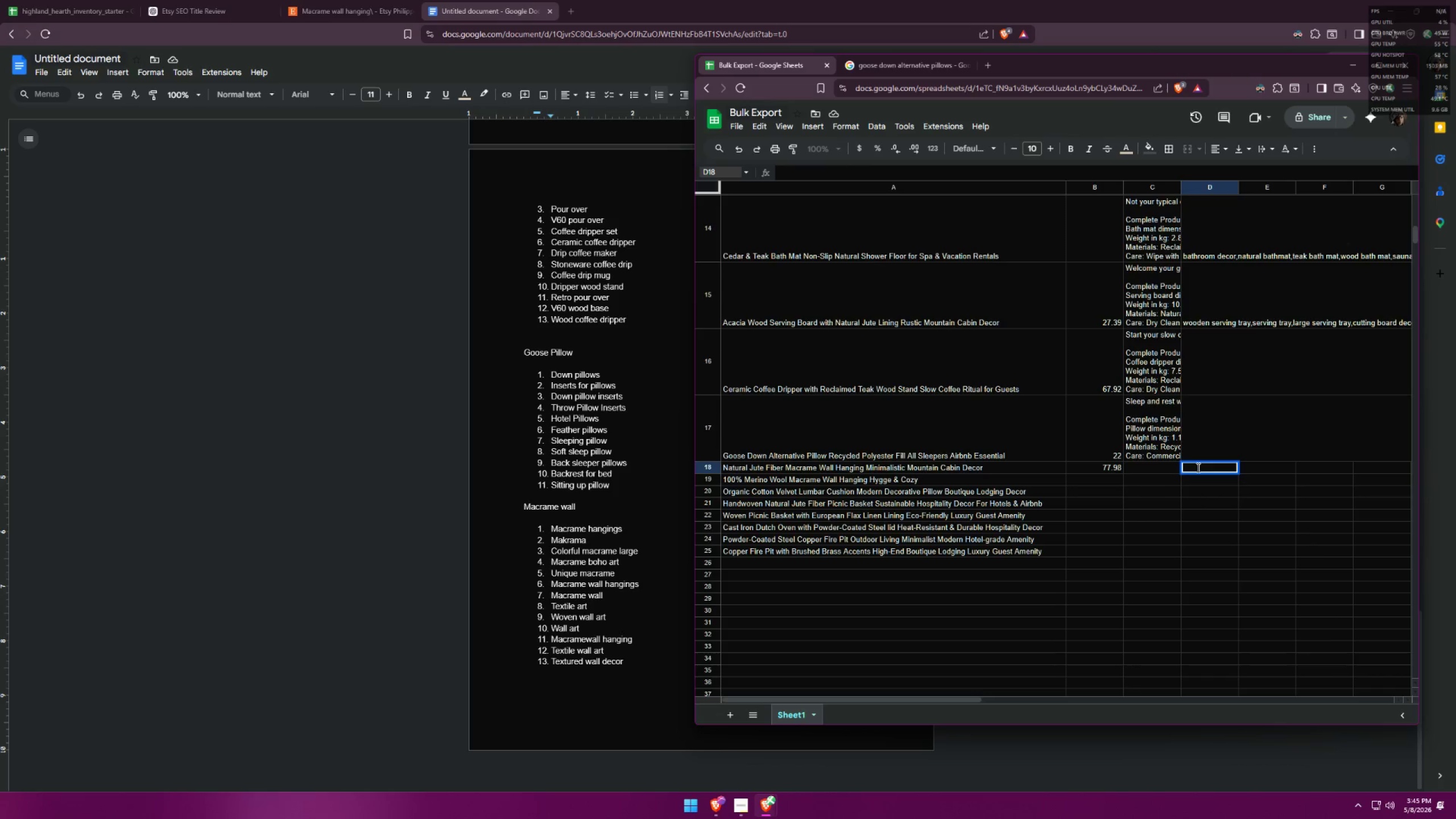 
type(macrame hangings,makrama,)
 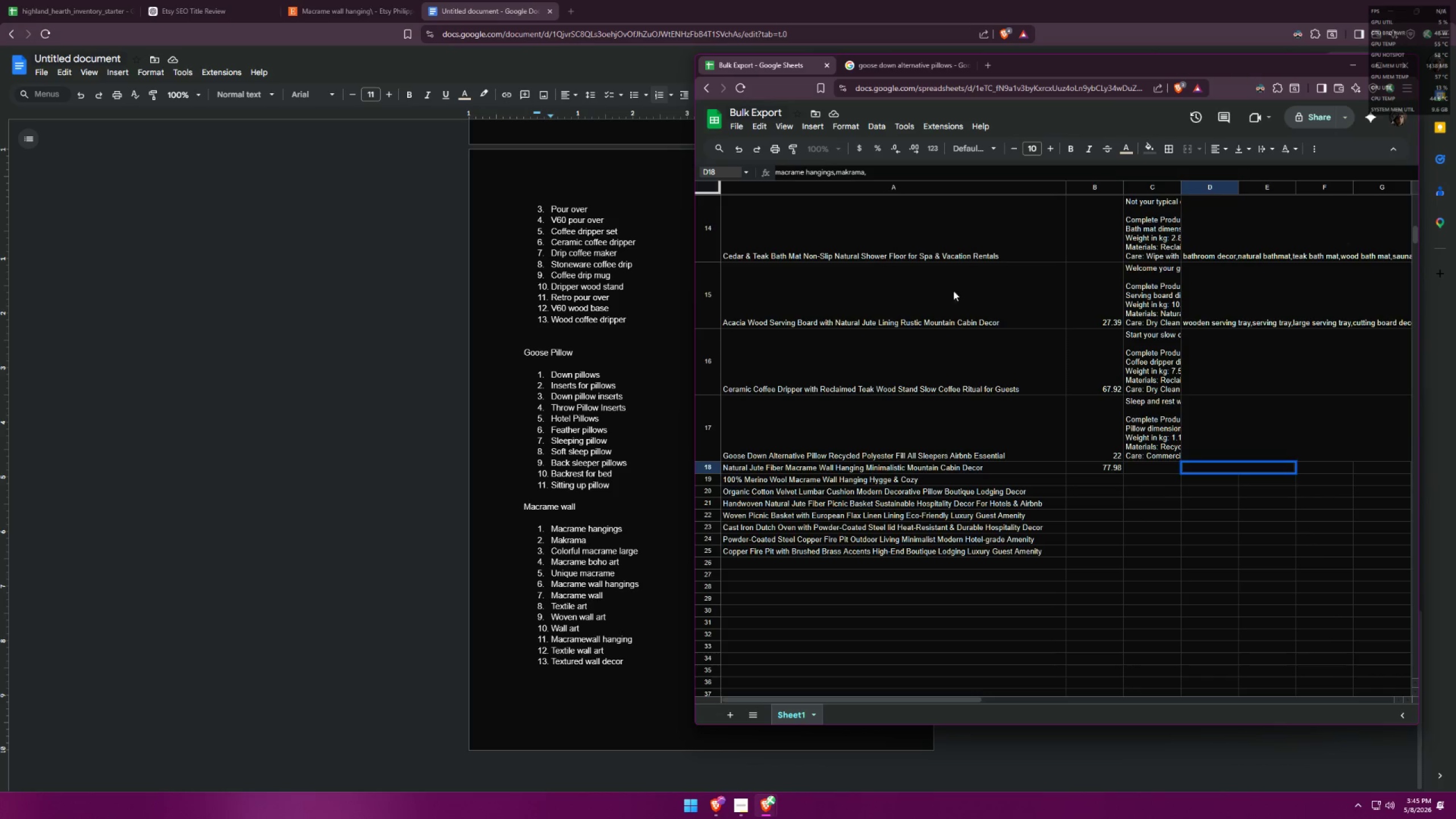 
left_click([877, 168])
 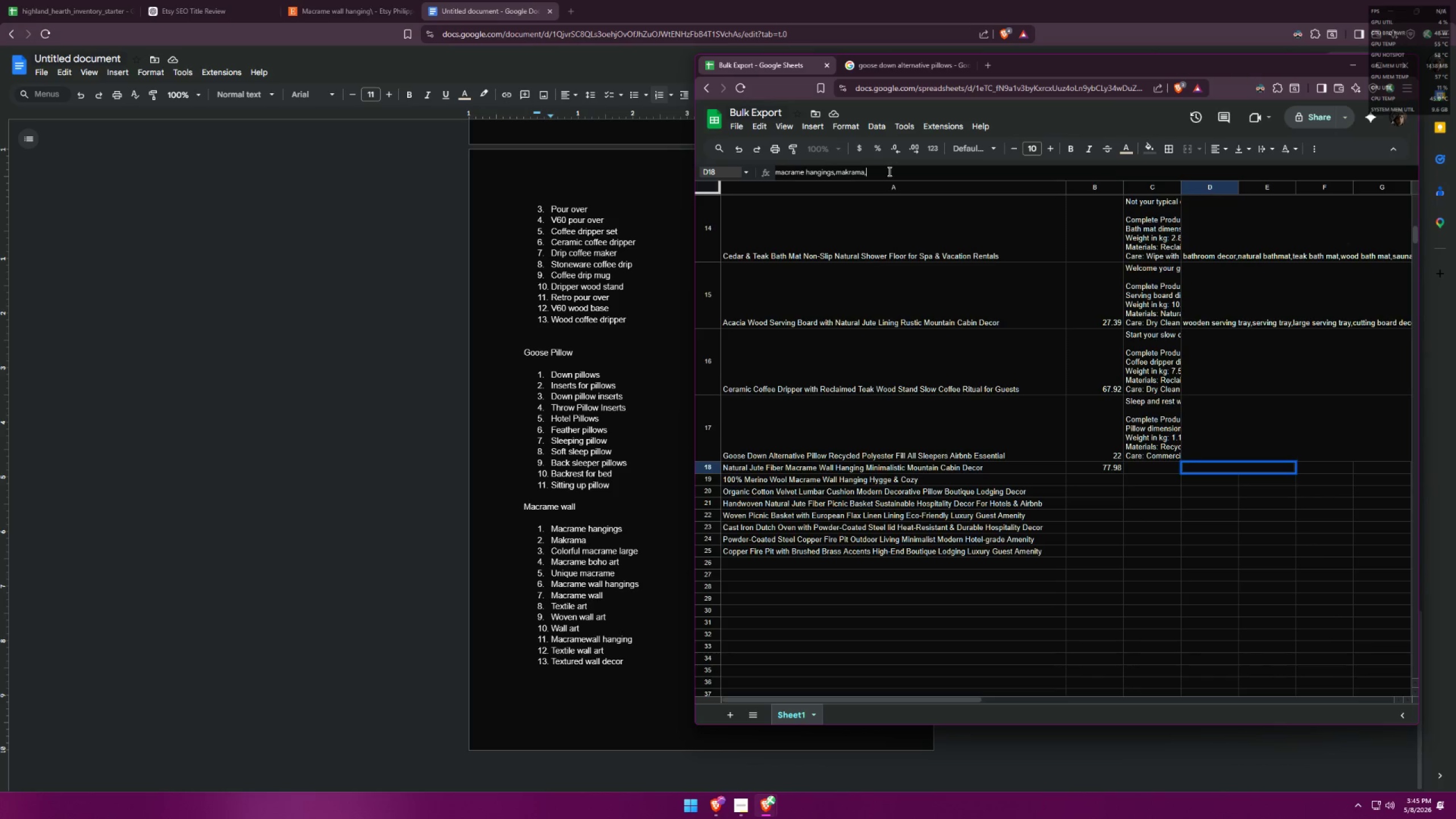 
key(Backspace)
type(.)
key(Backspace)
type(,corlo)
key(Backspace)
key(Backspace)
key(Backspace)
type(lorful)
 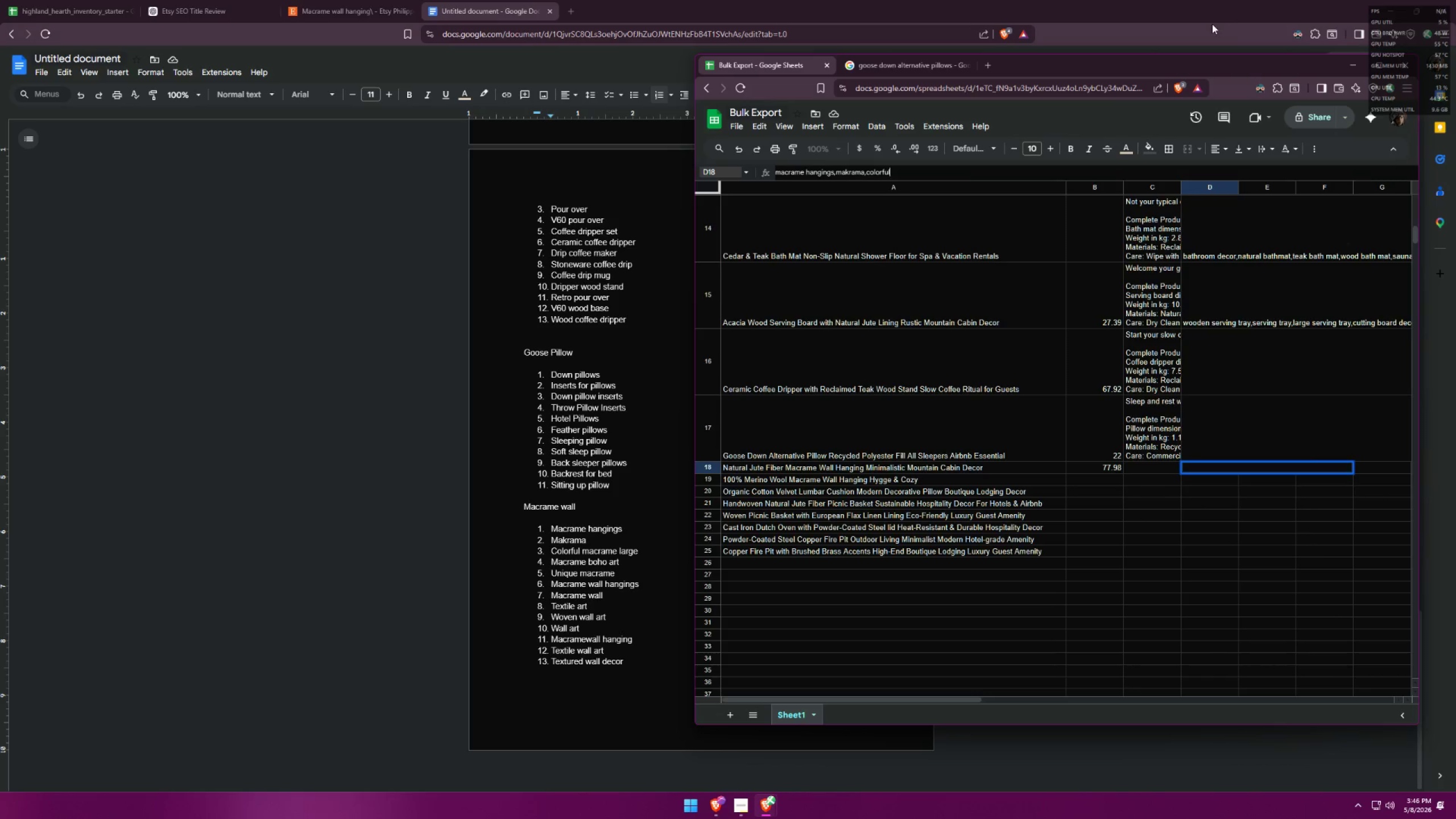 
type( macrame large,macrame boho art,unique macrame,macrame wall hangings,macrame wall,textile art,wa)
key(Backspace)
type(oven wall wa)
key(Backspace)
key(Backspace)
type(art,wall art,macramewall hanging,)
 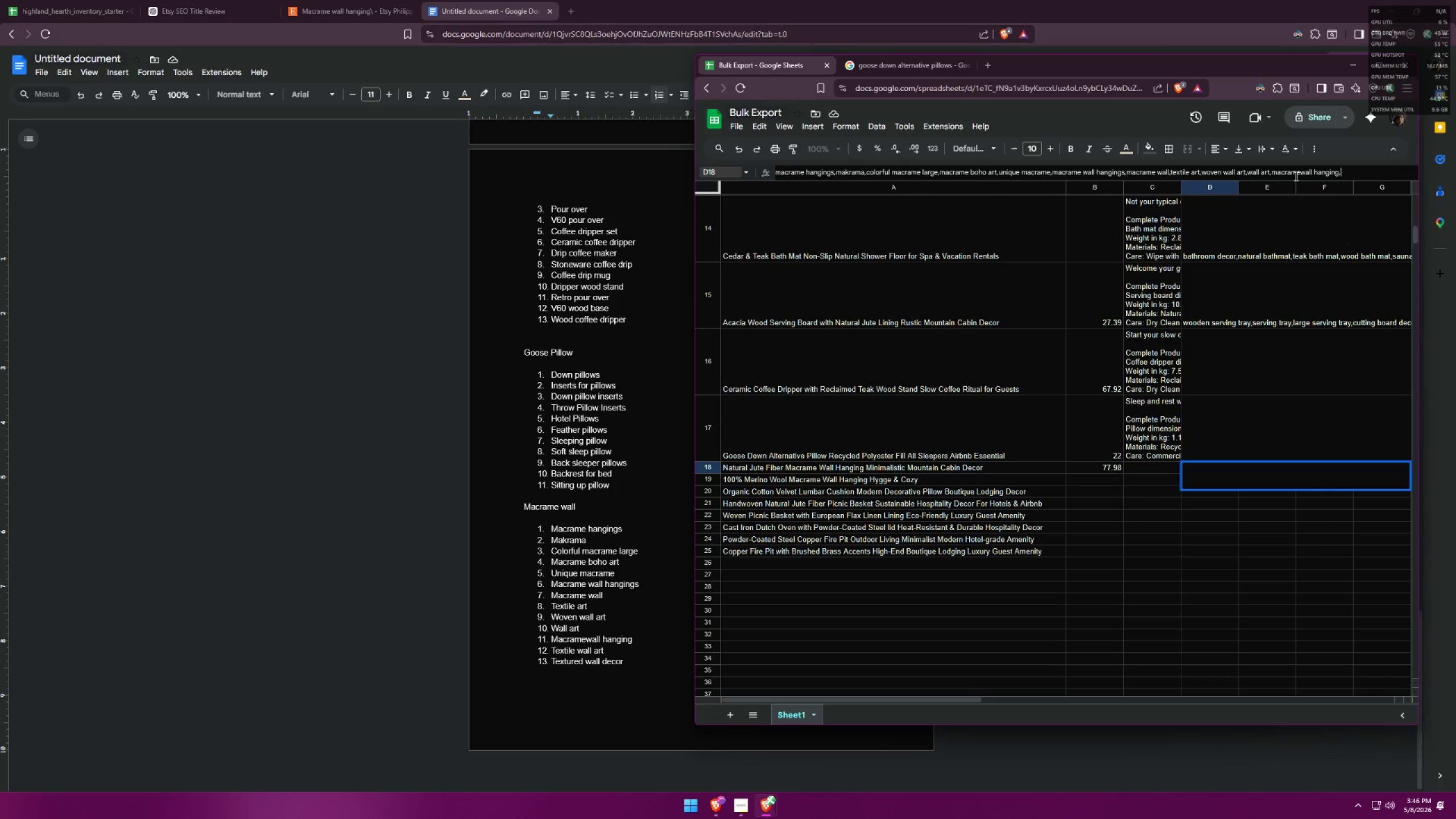 
wait(7.05)
 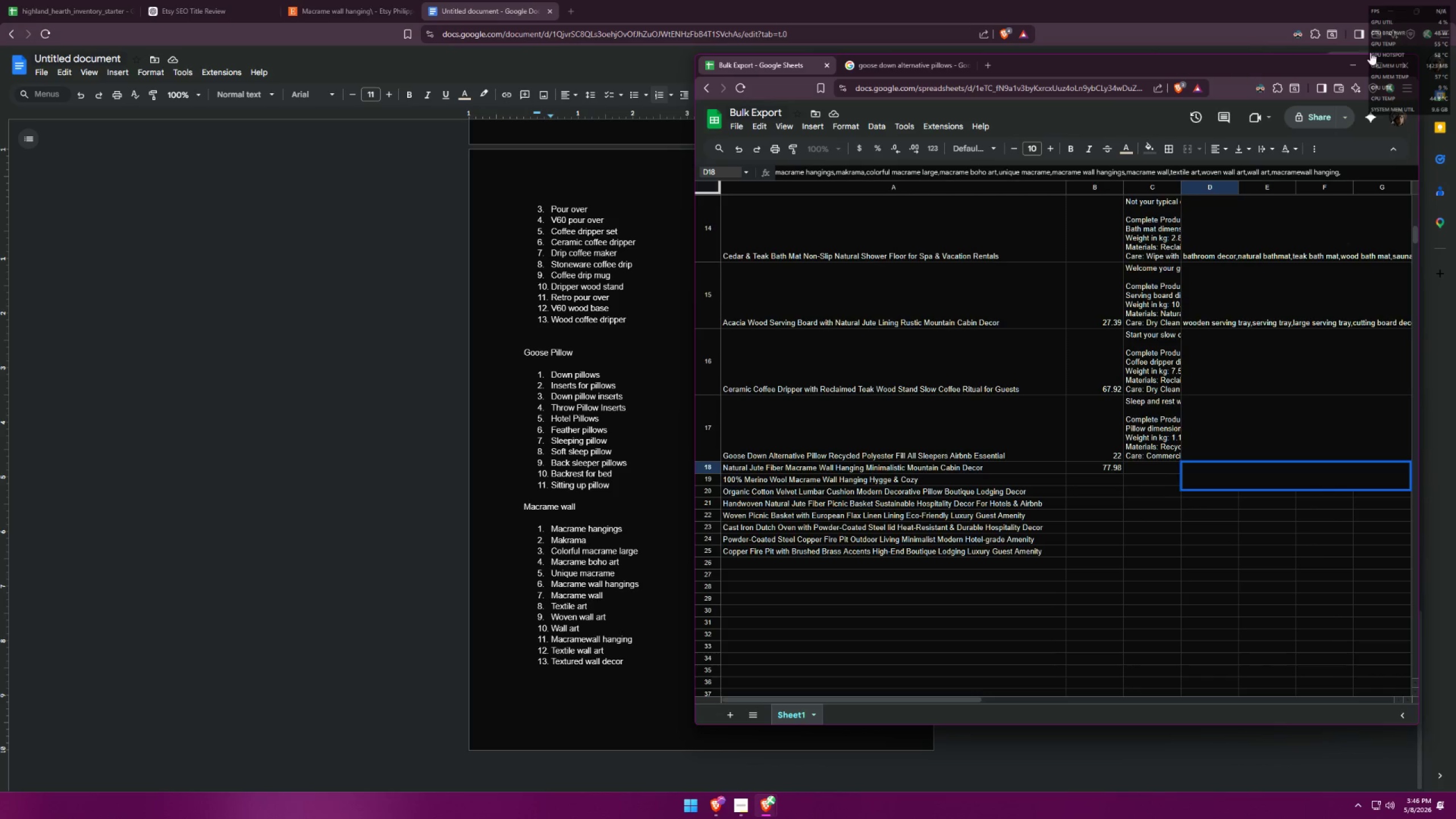 
type(textile wall art,textured wall decor)
 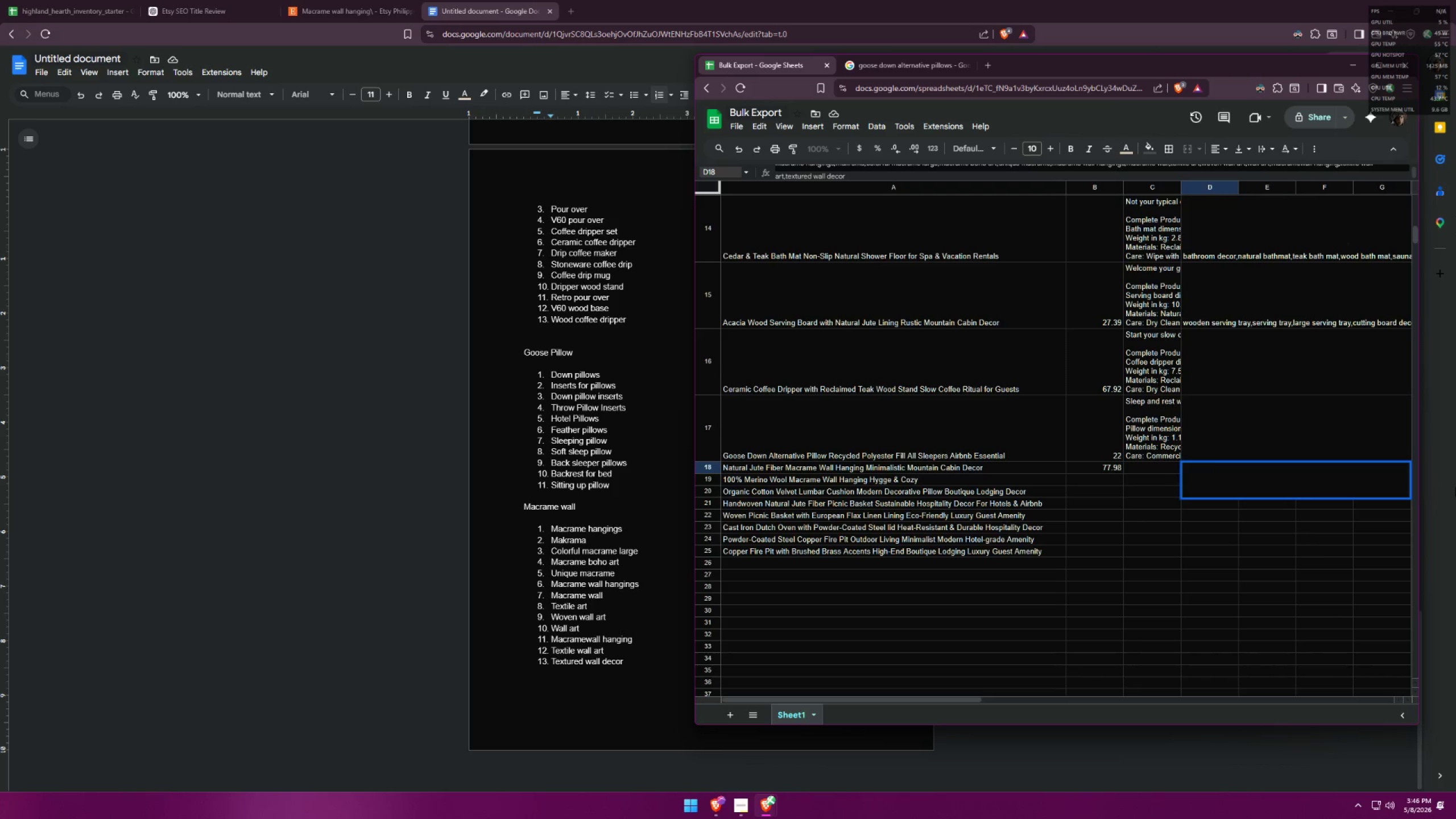 
left_click([1120, 539])
 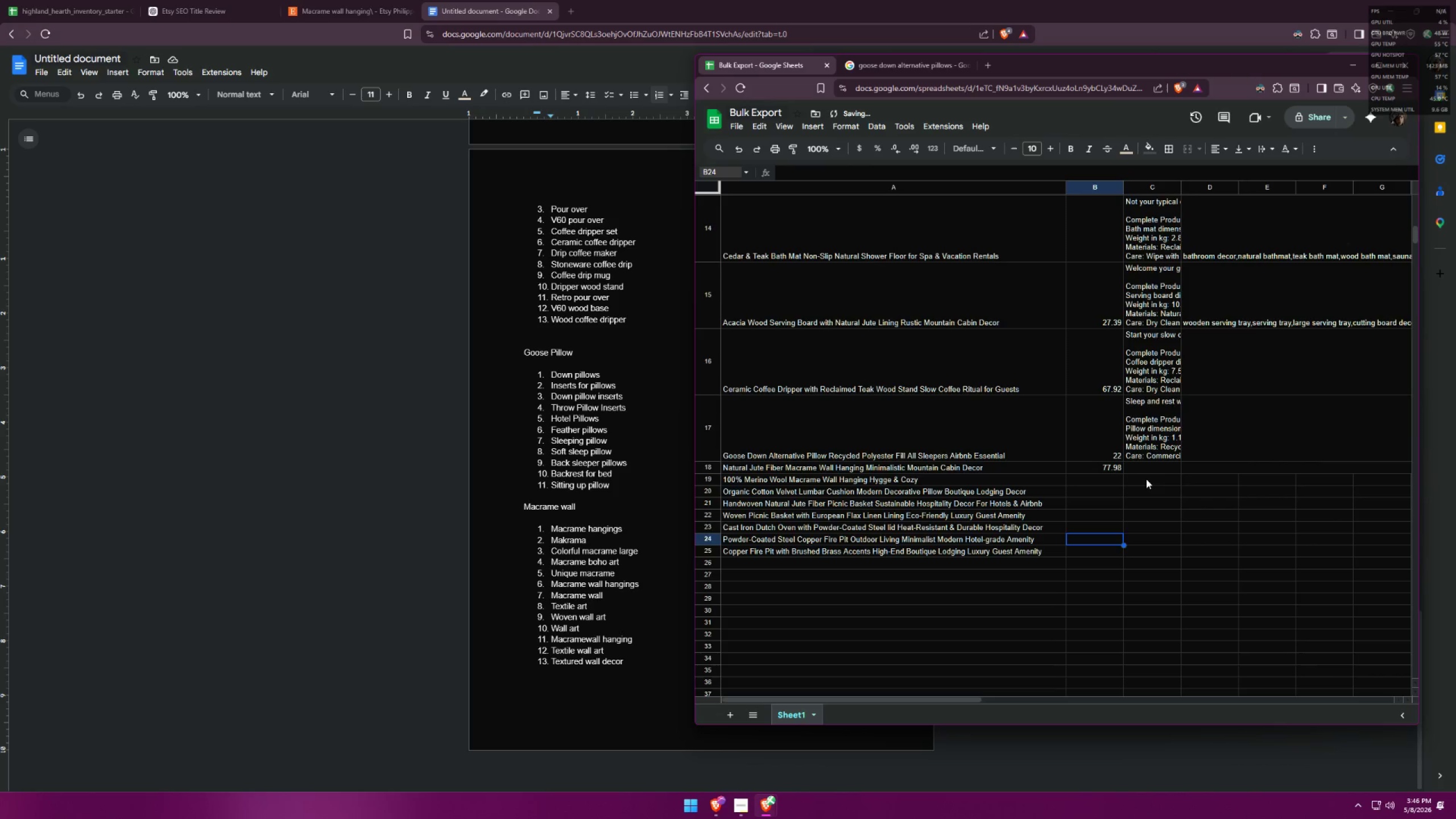 
left_click([1148, 475])
 